 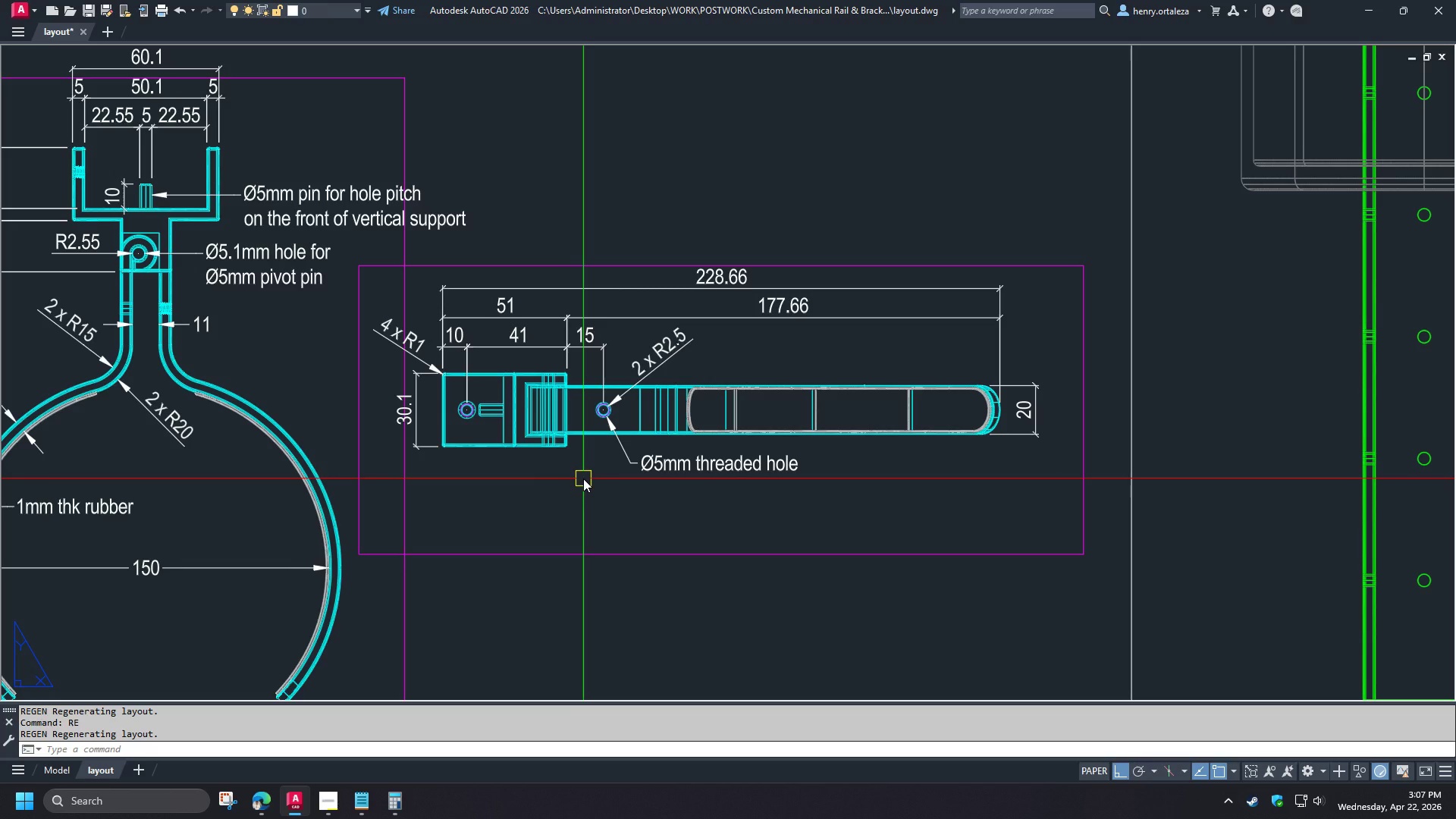 
scroll: coordinate [594, 486], scroll_direction: down, amount: 1.0
 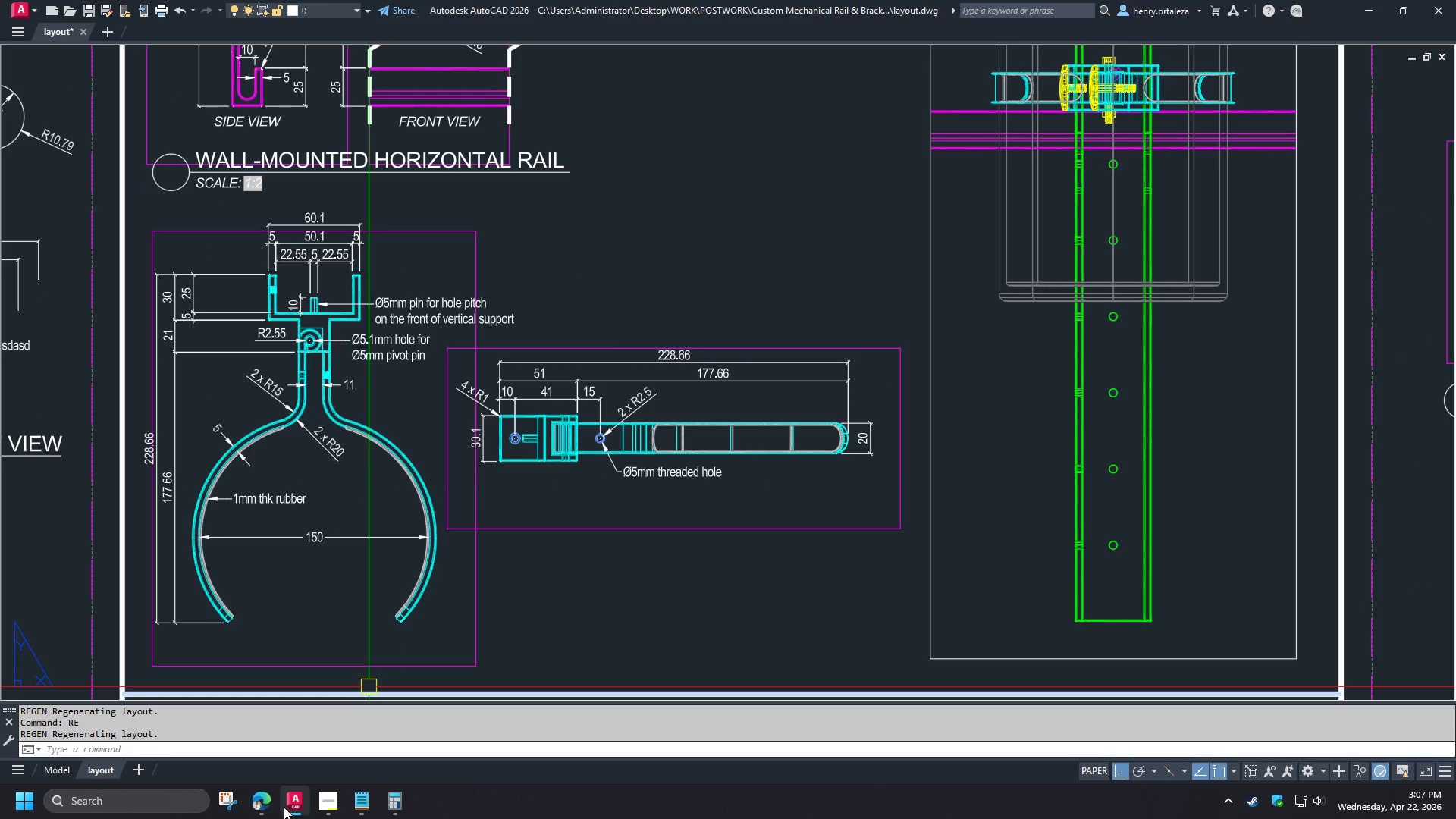 
wait(8.02)
 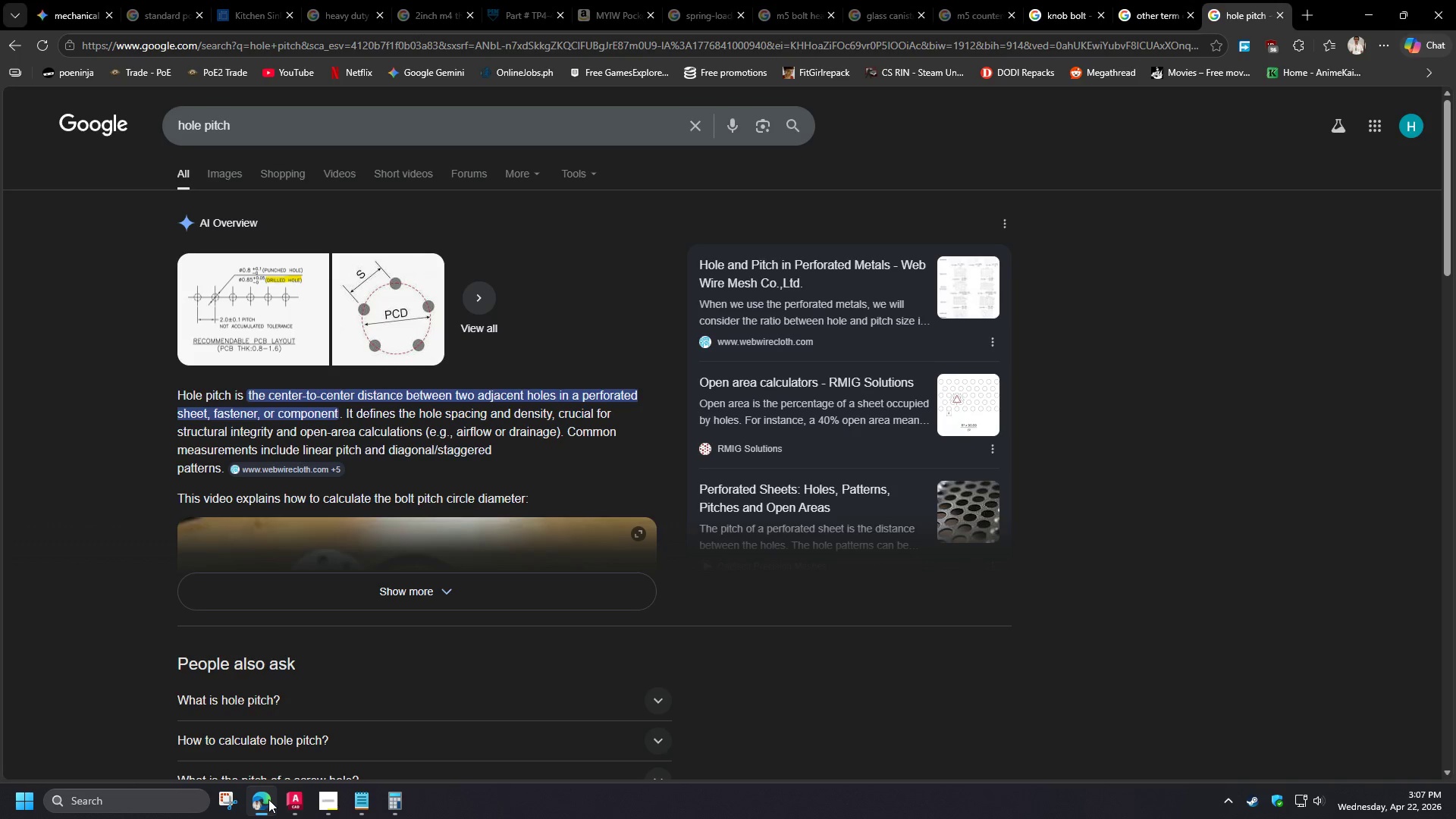 
left_click([1047, 0])
 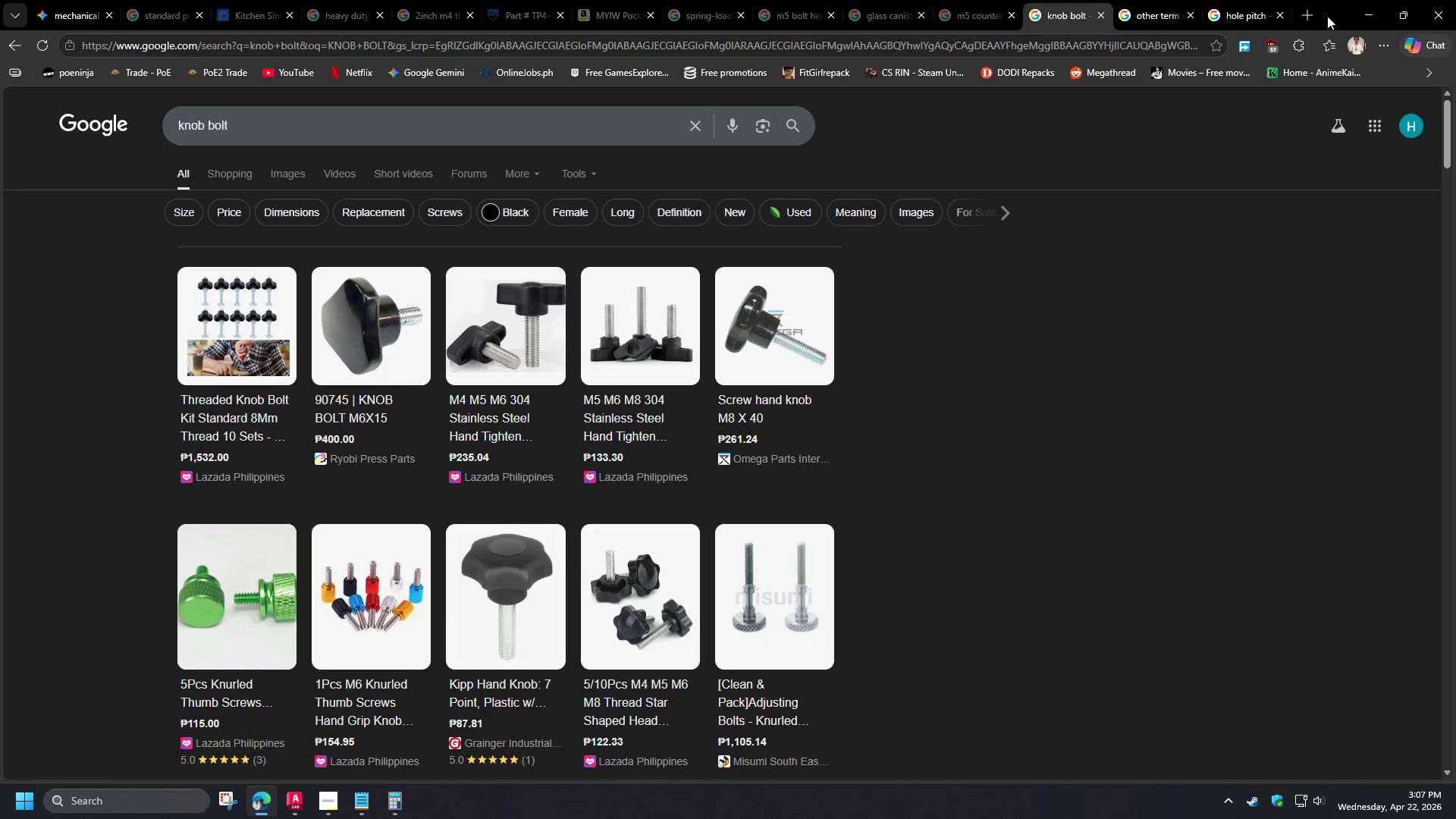 
left_click([1358, 8])
 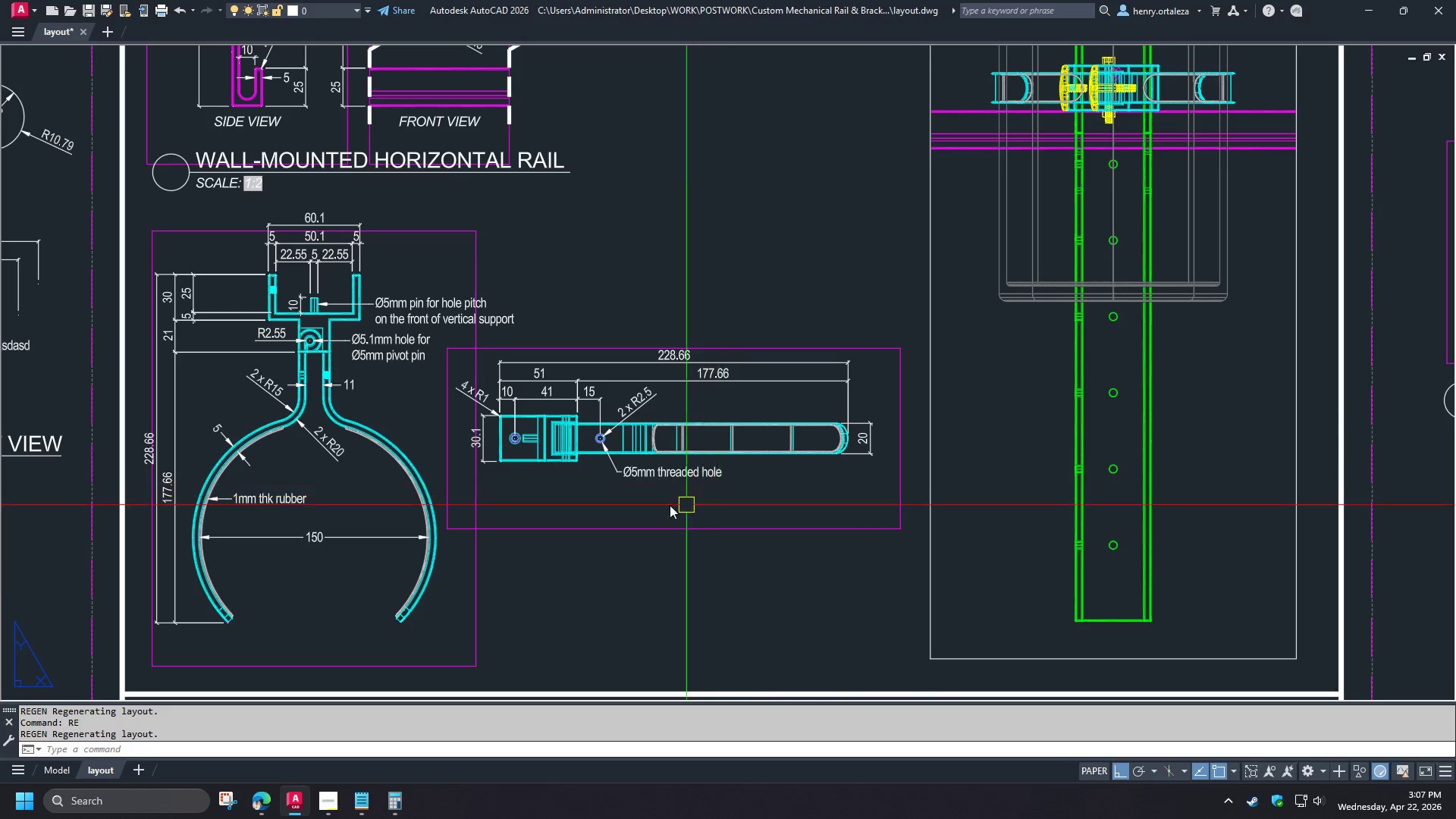 
double_click([632, 465])
 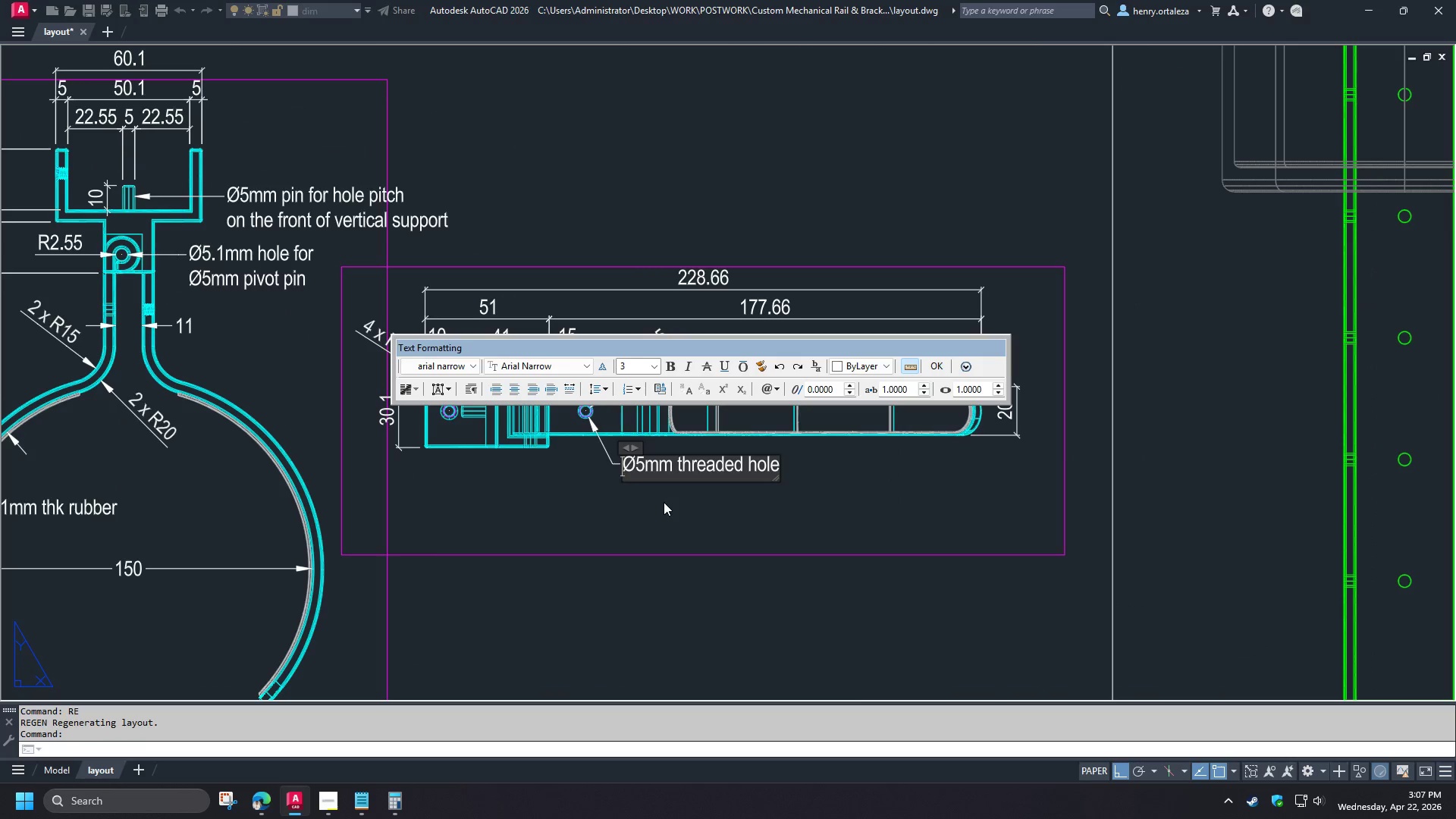 
key(2)
 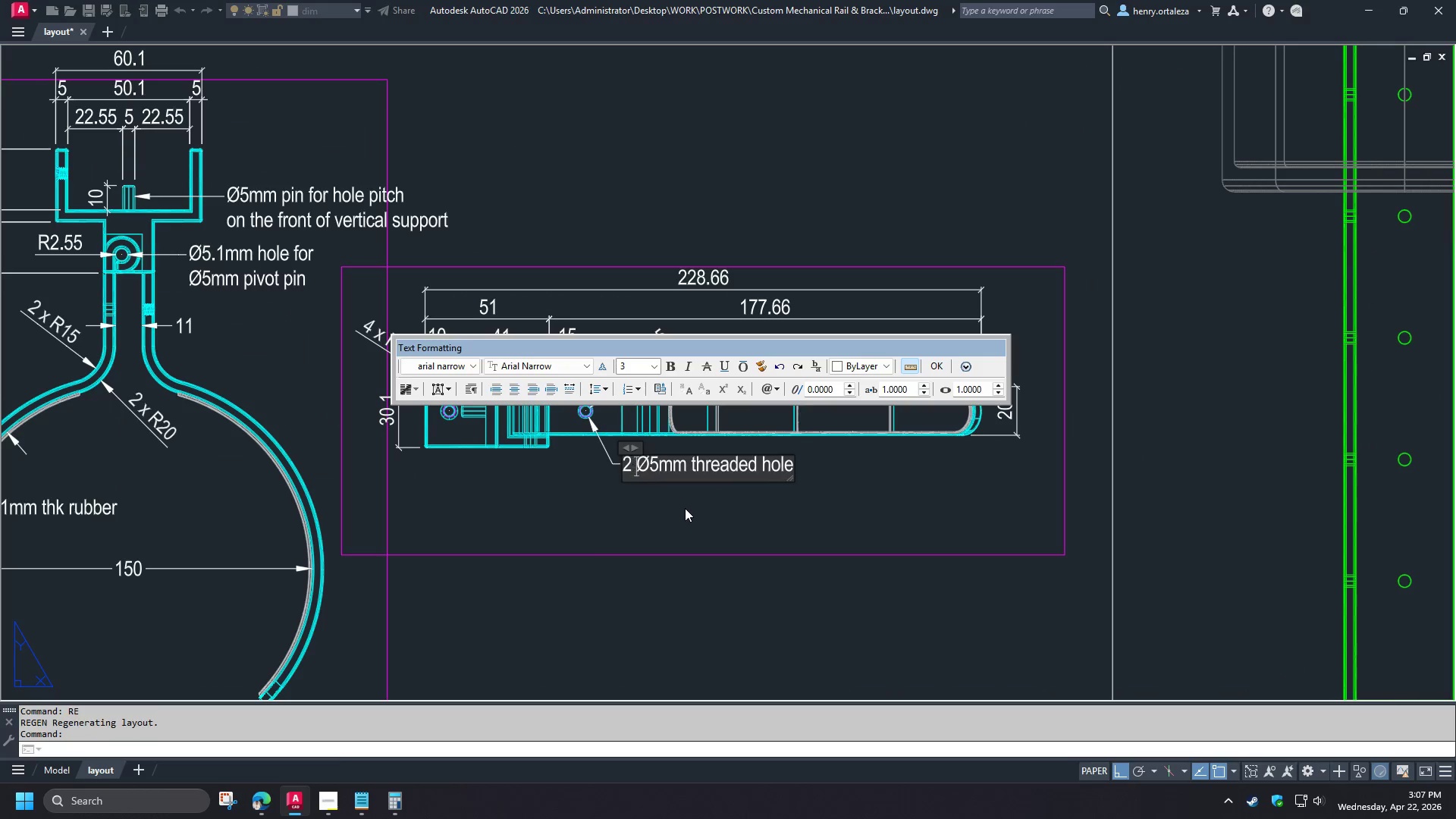 
key(Space)
 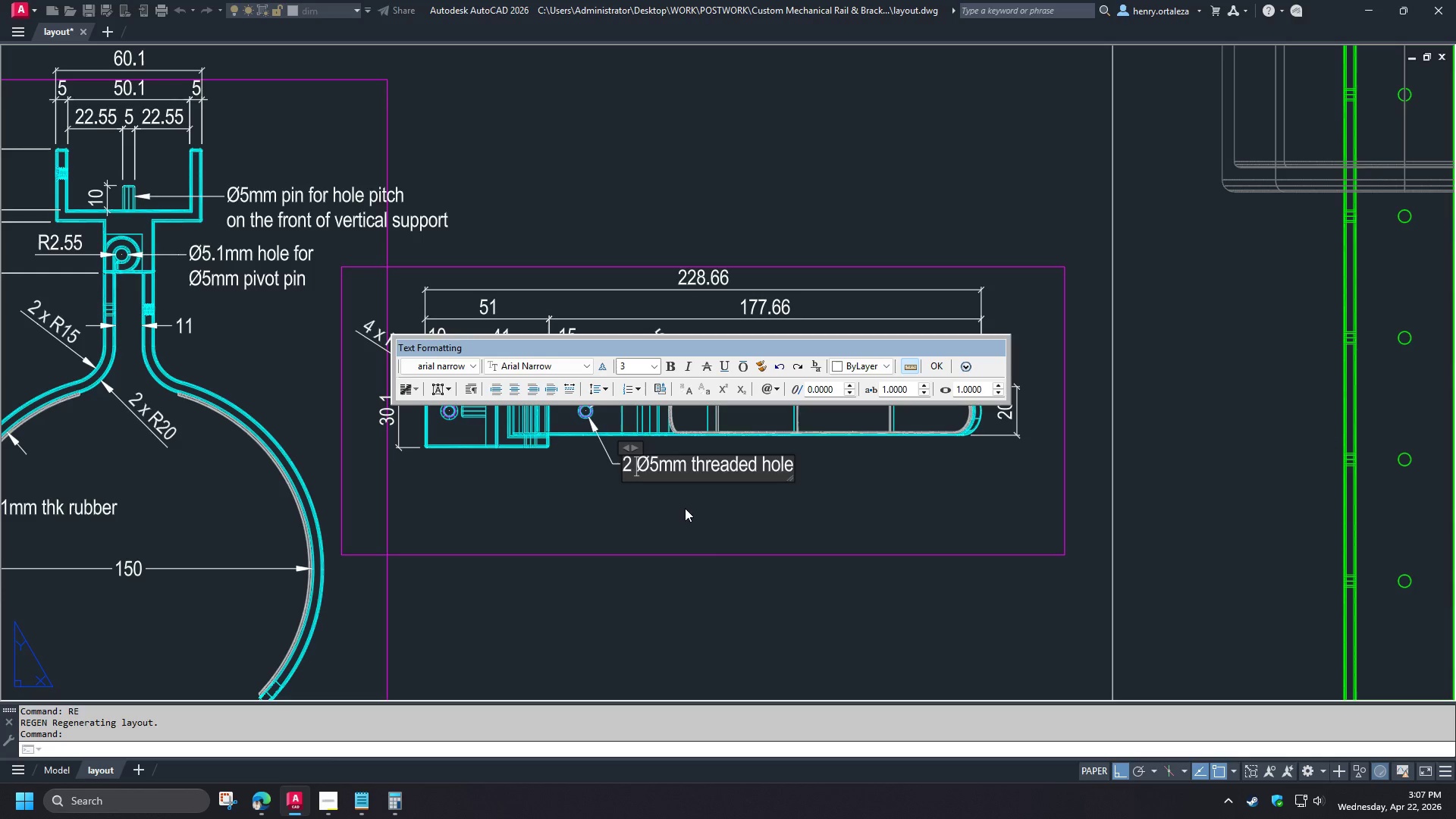 
key(X)
 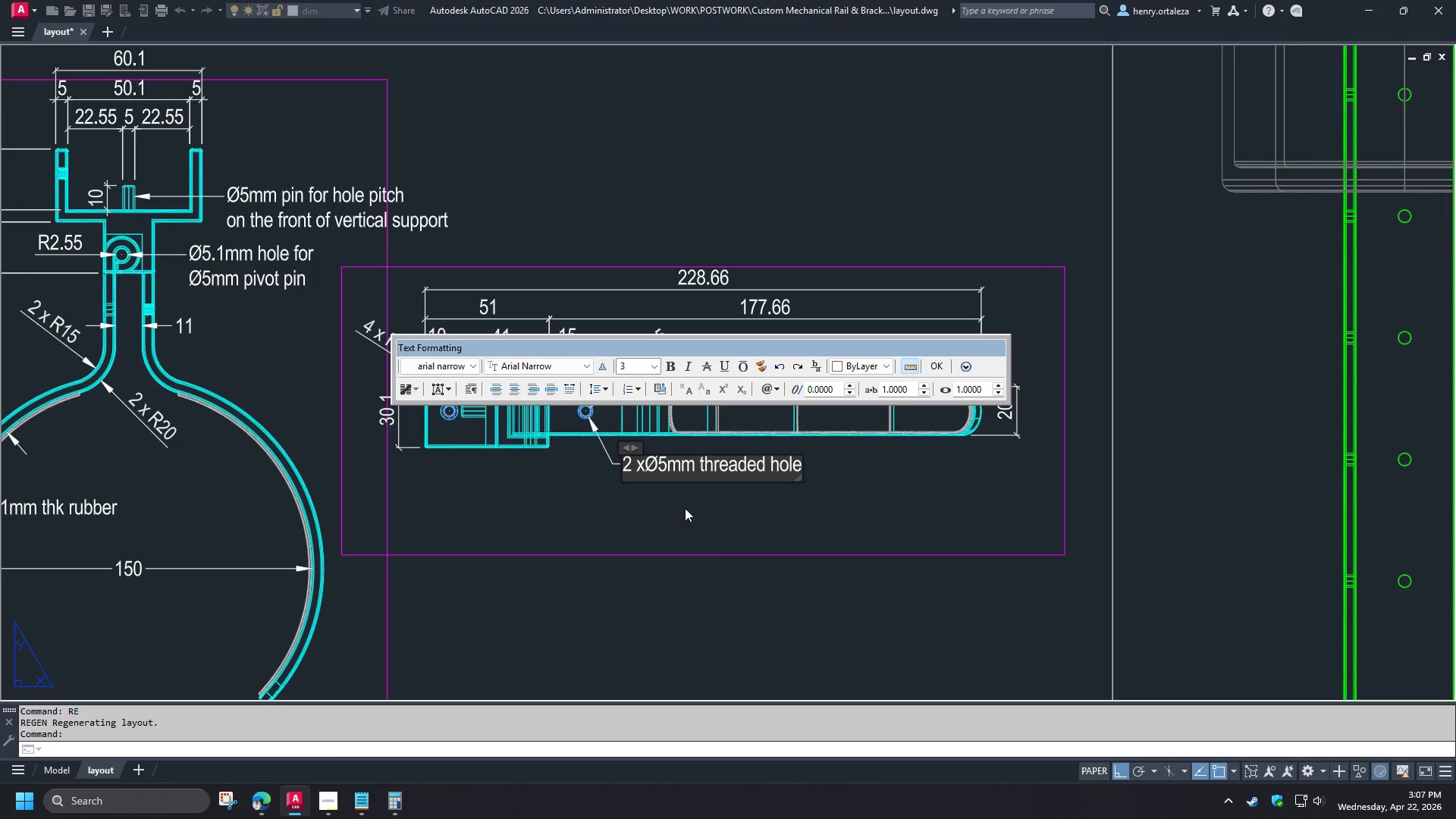 
key(Space)
 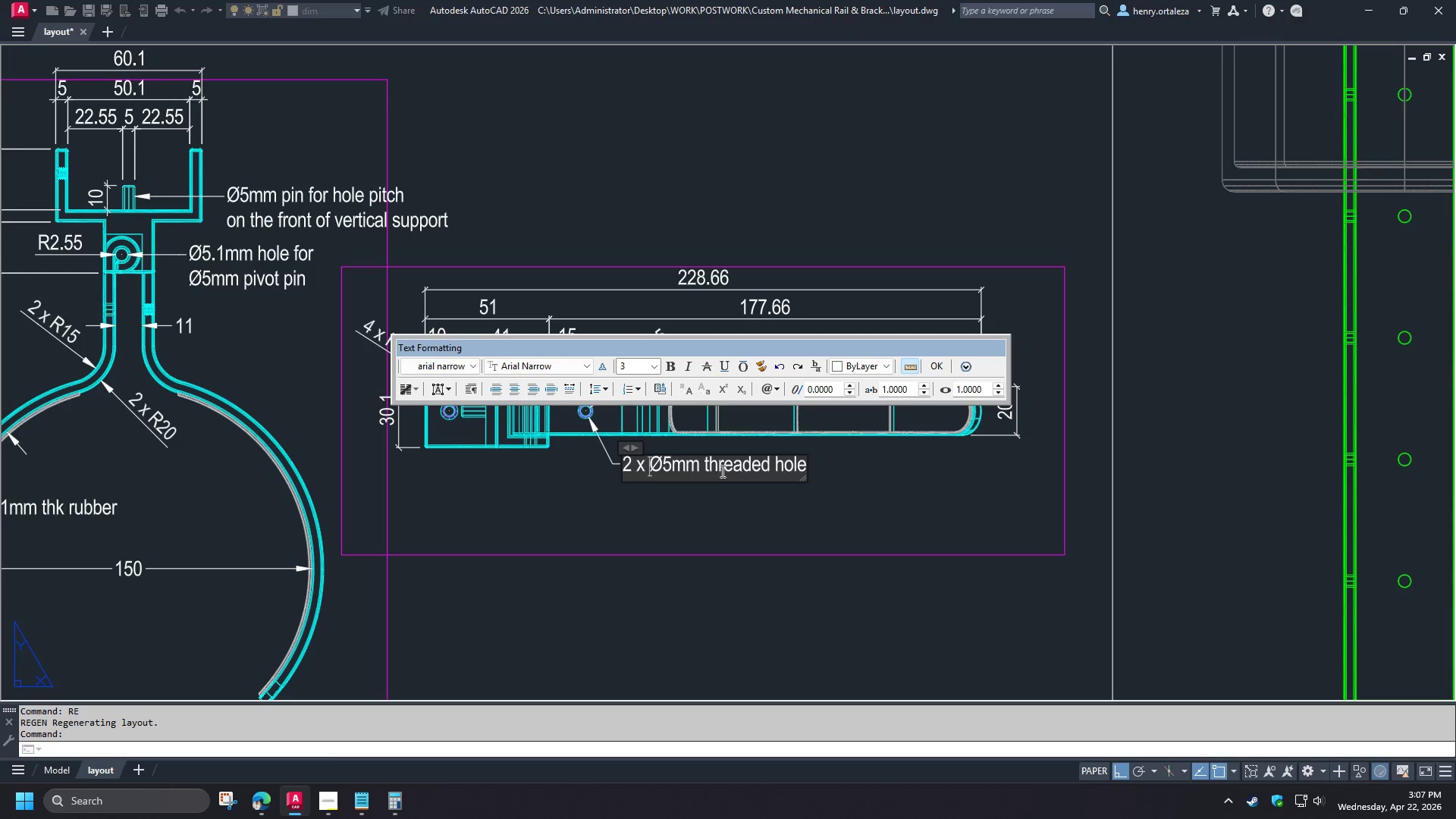 
left_click([728, 467])
 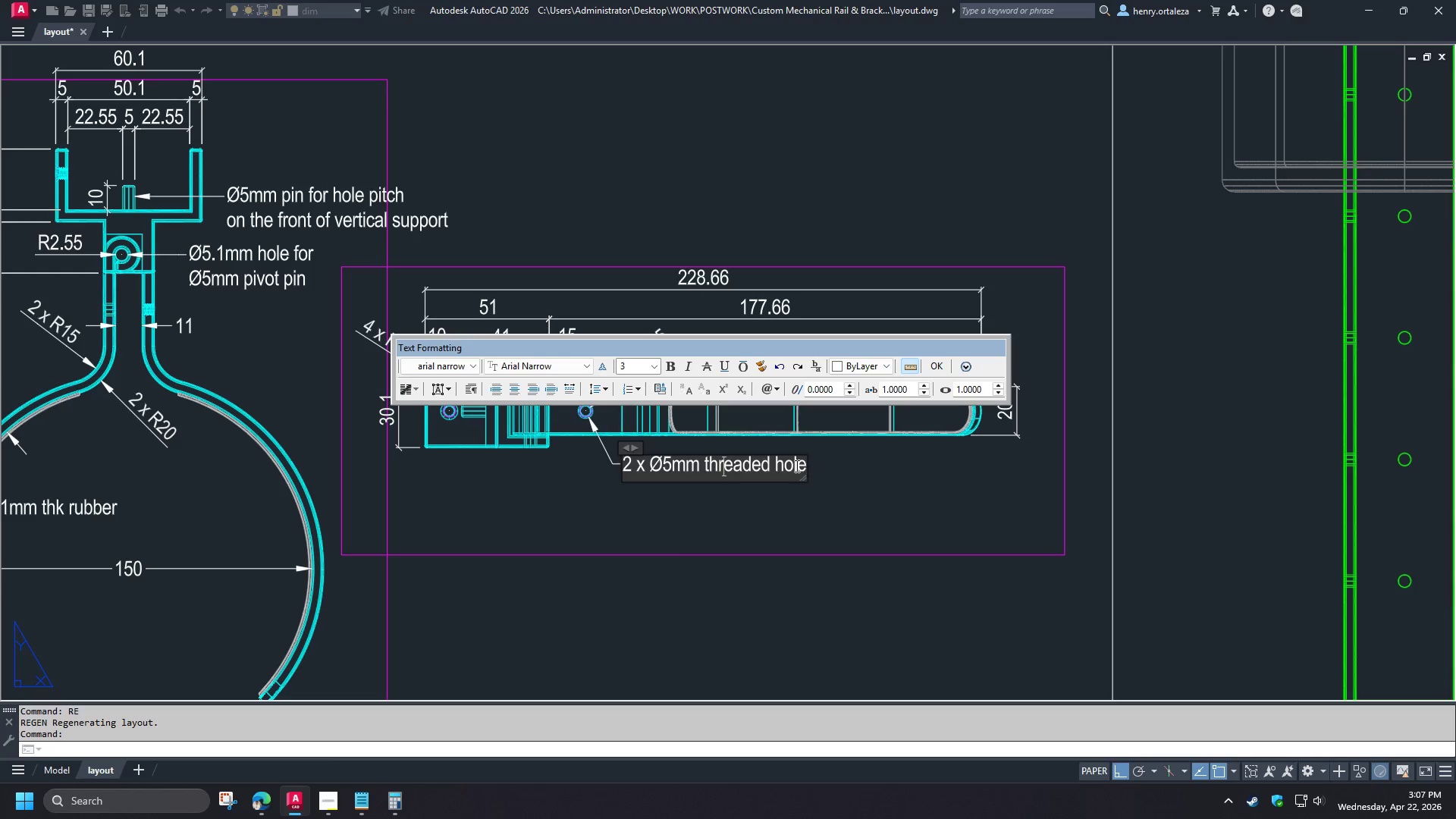 
left_click([795, 466])
 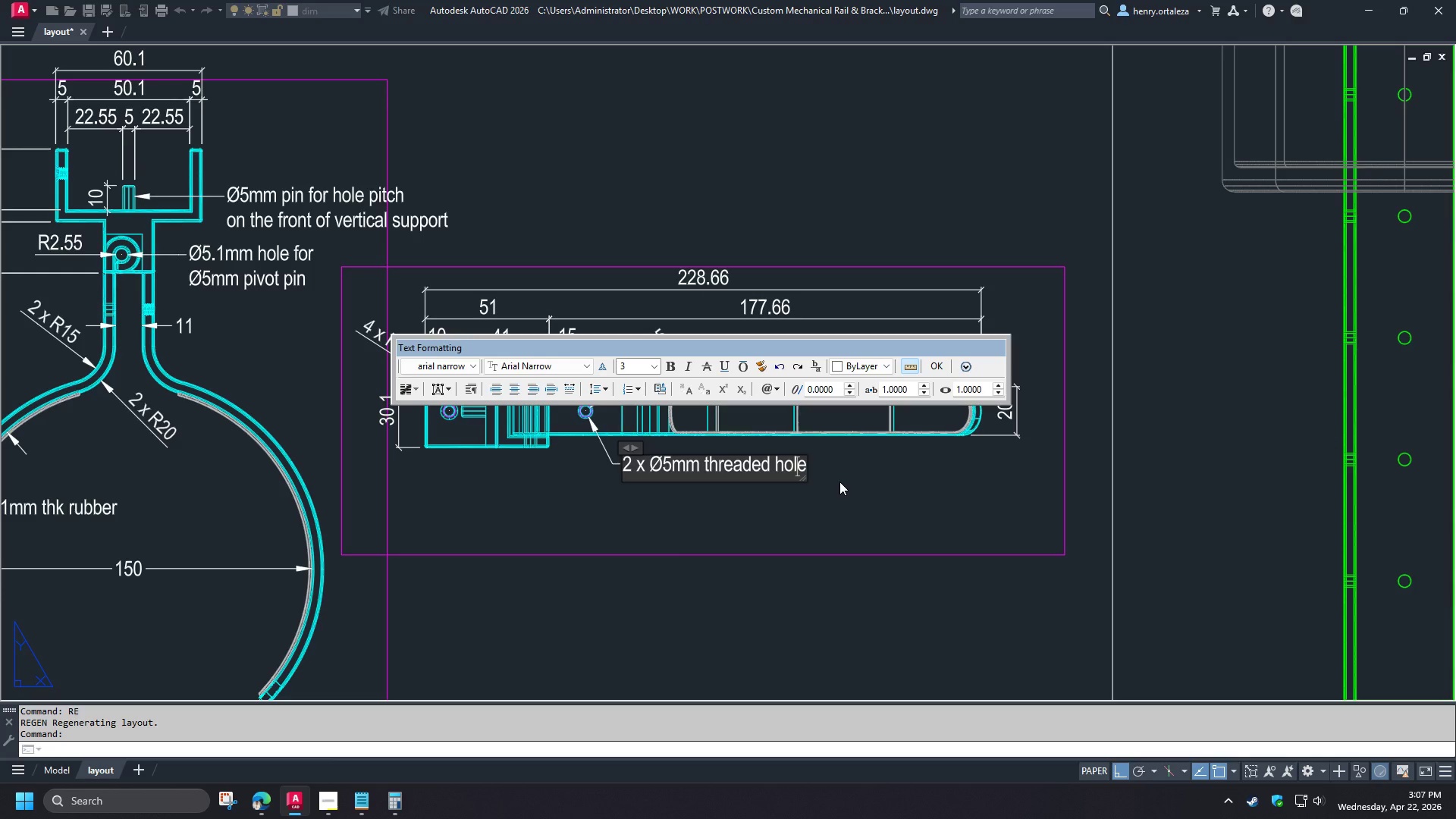 
key(ArrowRight)
 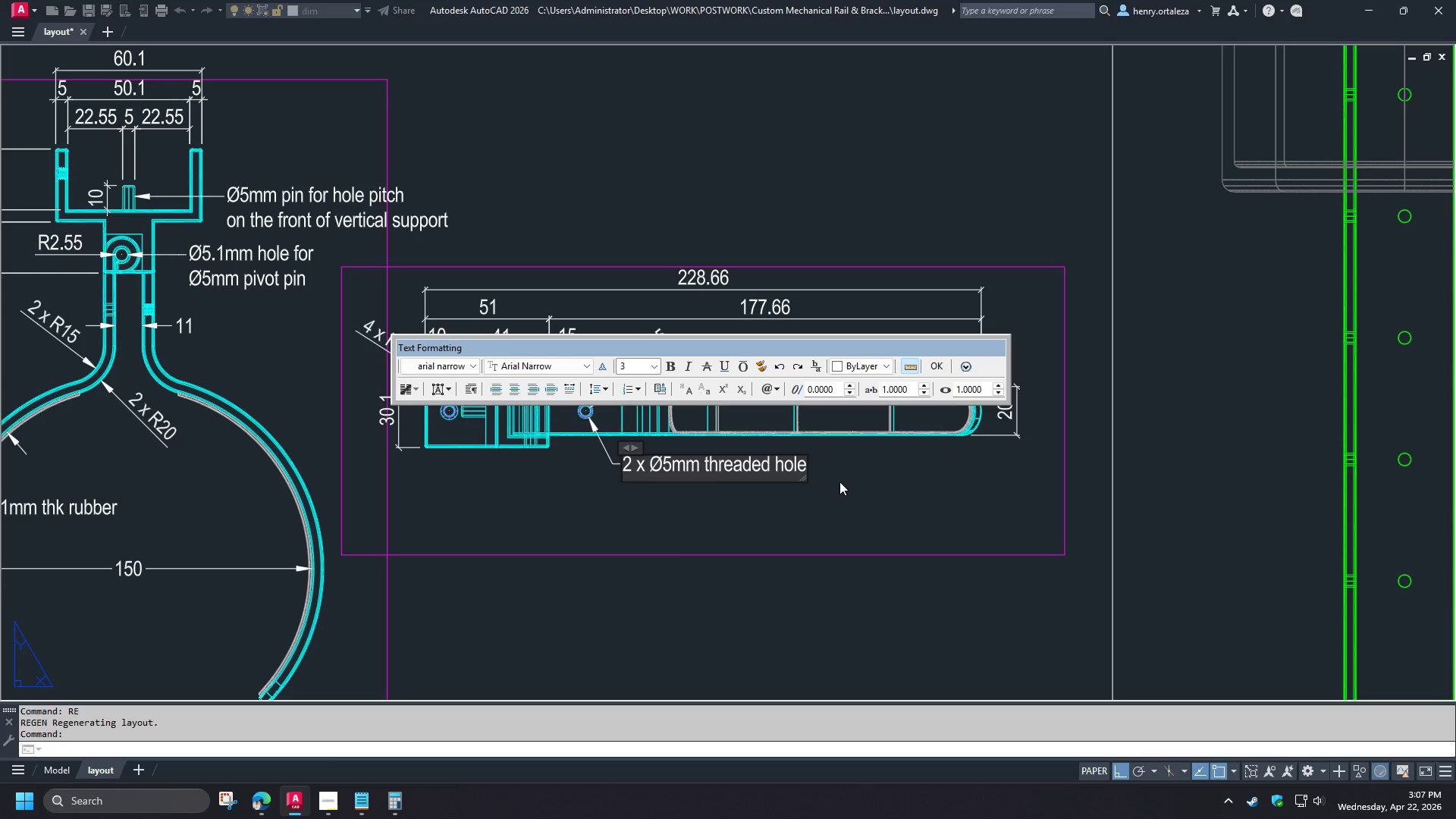 
scroll: coordinate [621, 485], scroll_direction: up, amount: 1.0
 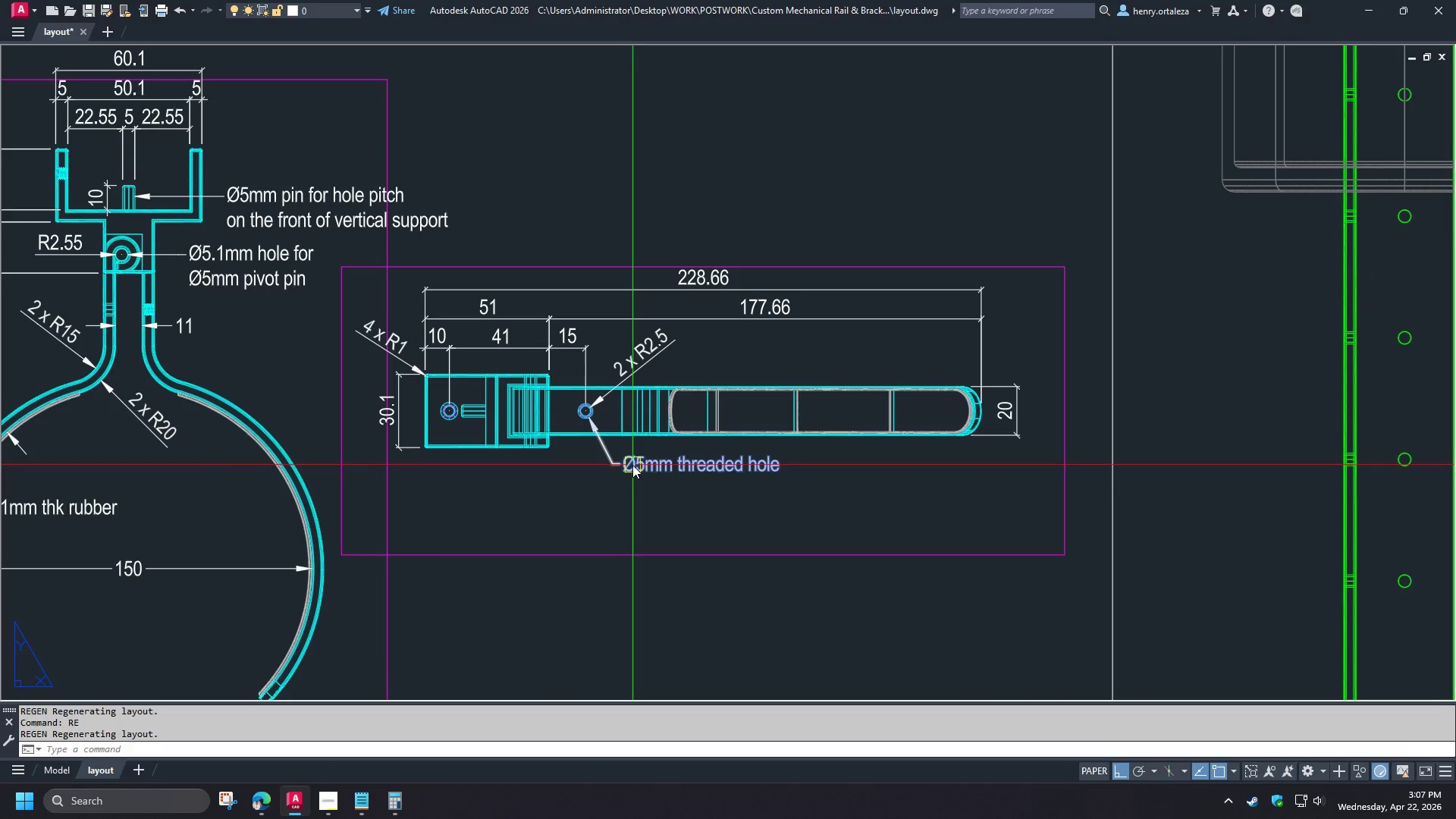 
key(Enter)
 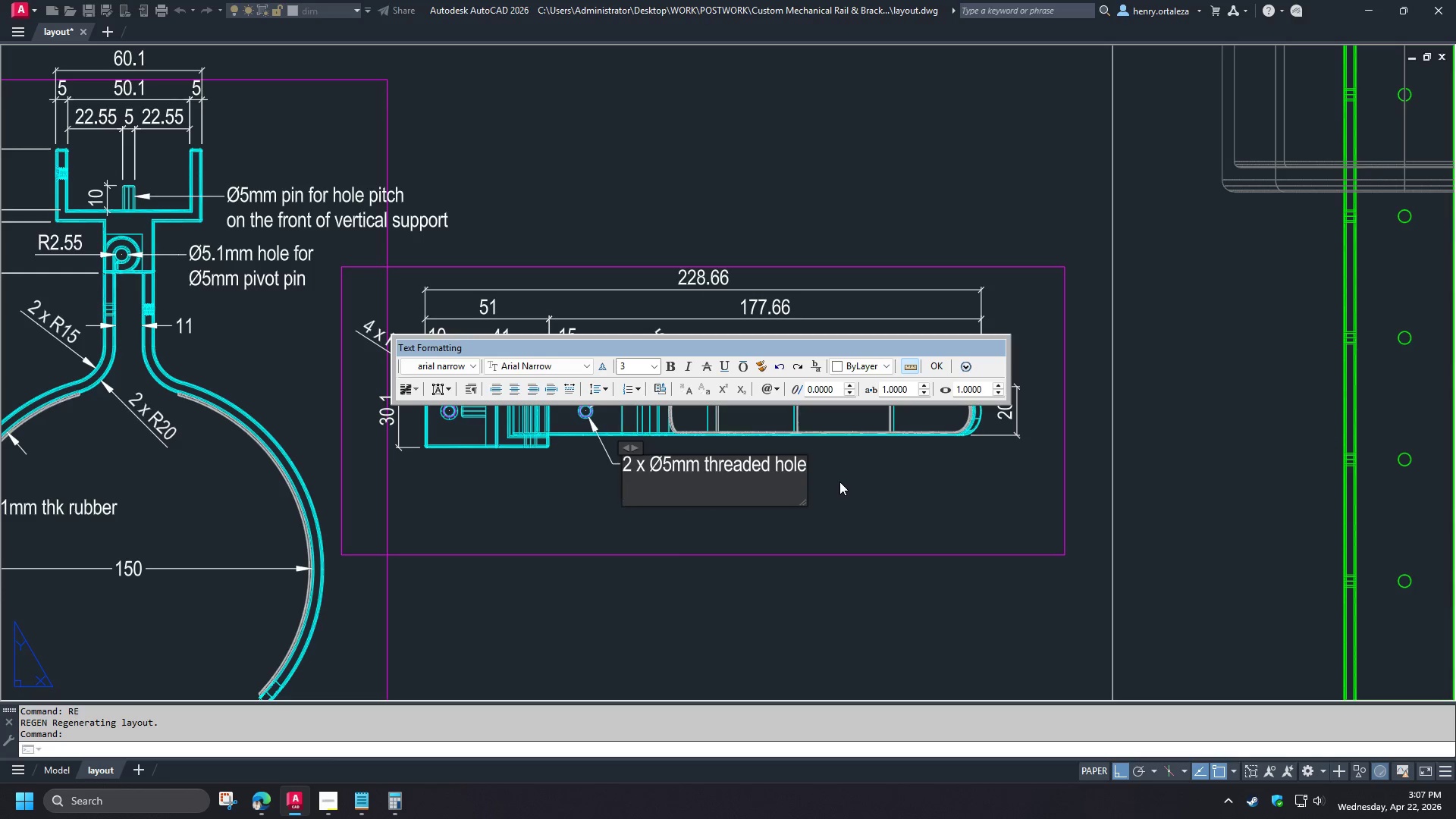 
type(for )
 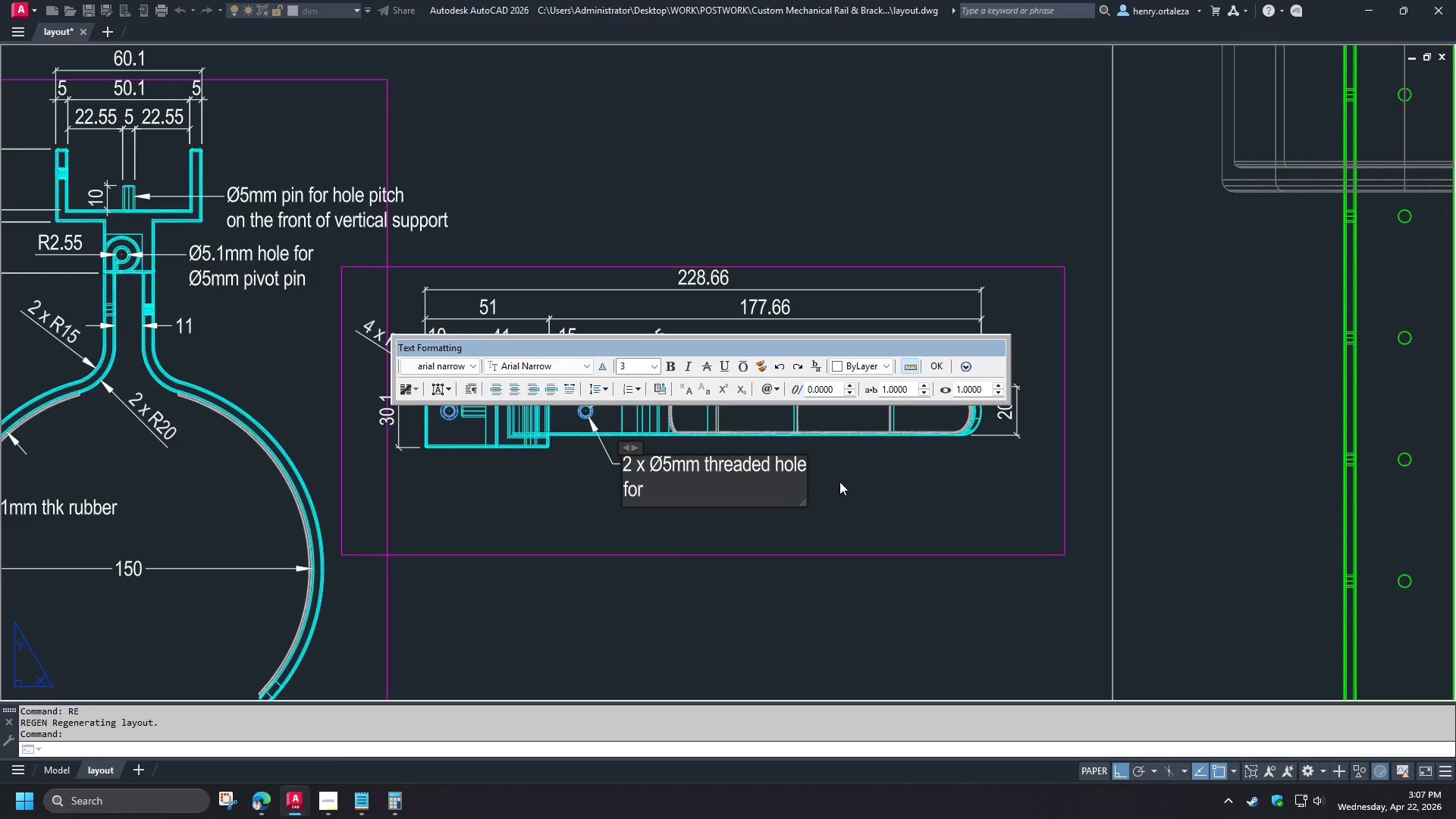 
type(M5 knob bolt)
 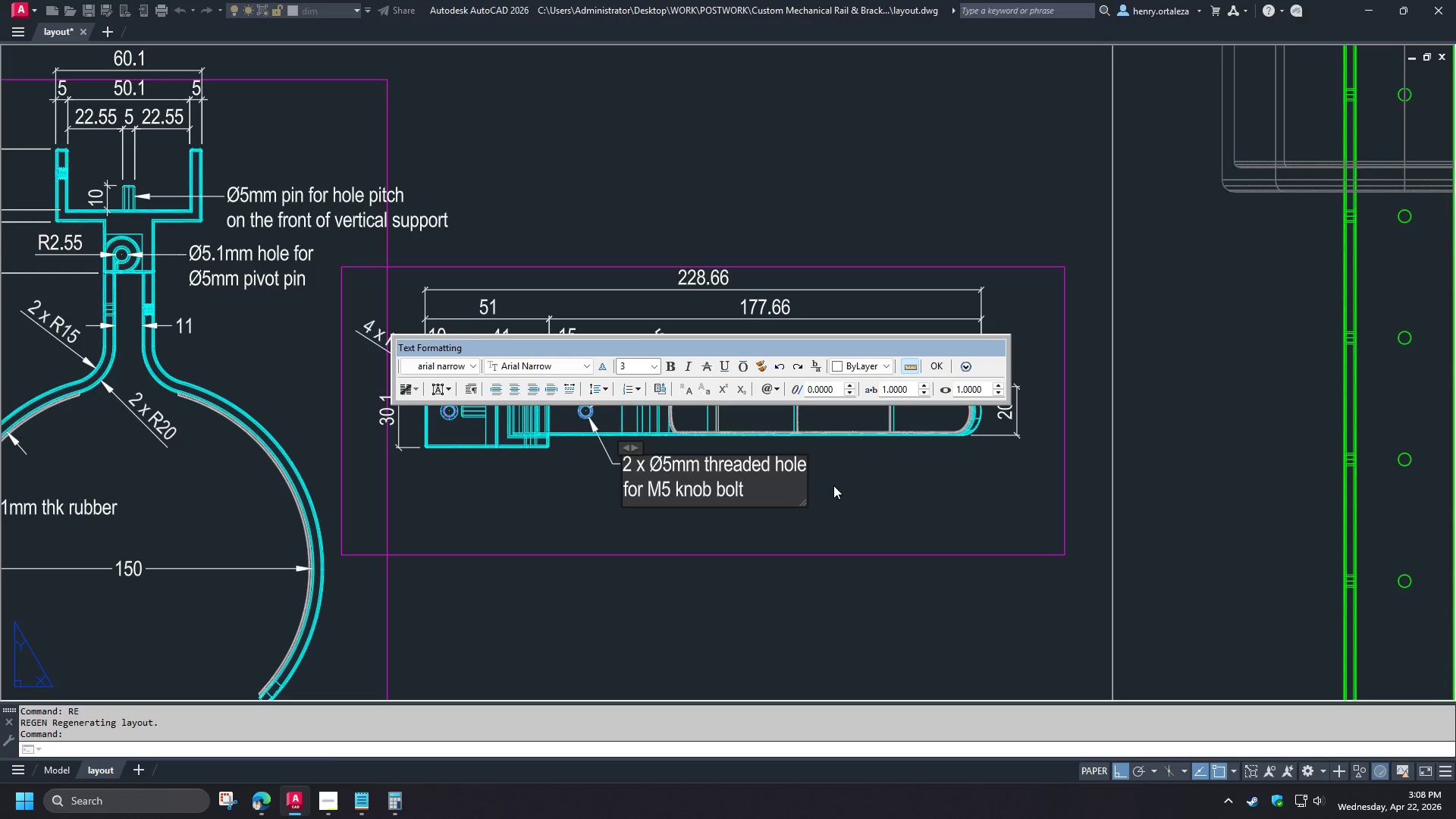 
left_click([841, 492])
 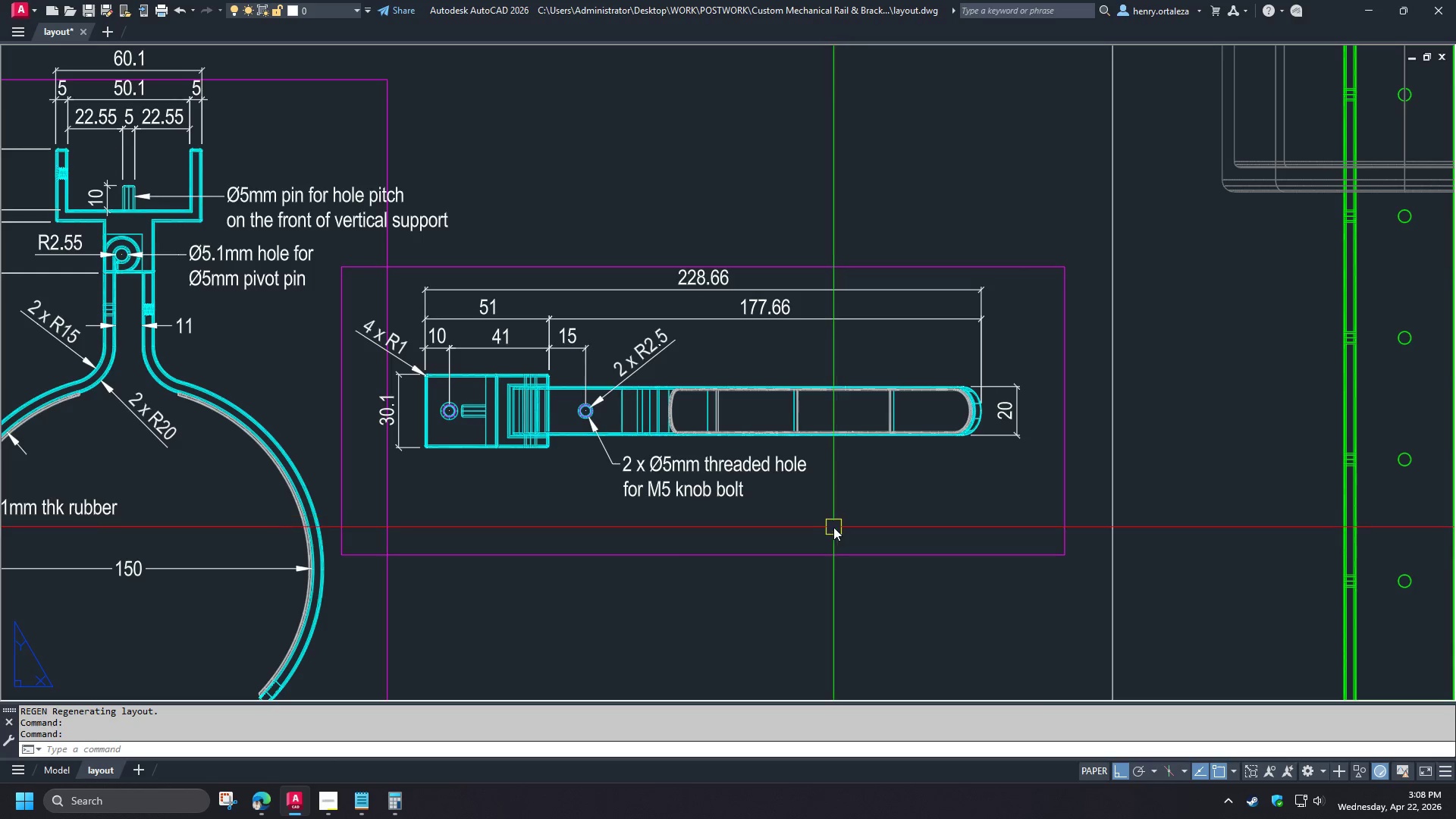 
type(re )
 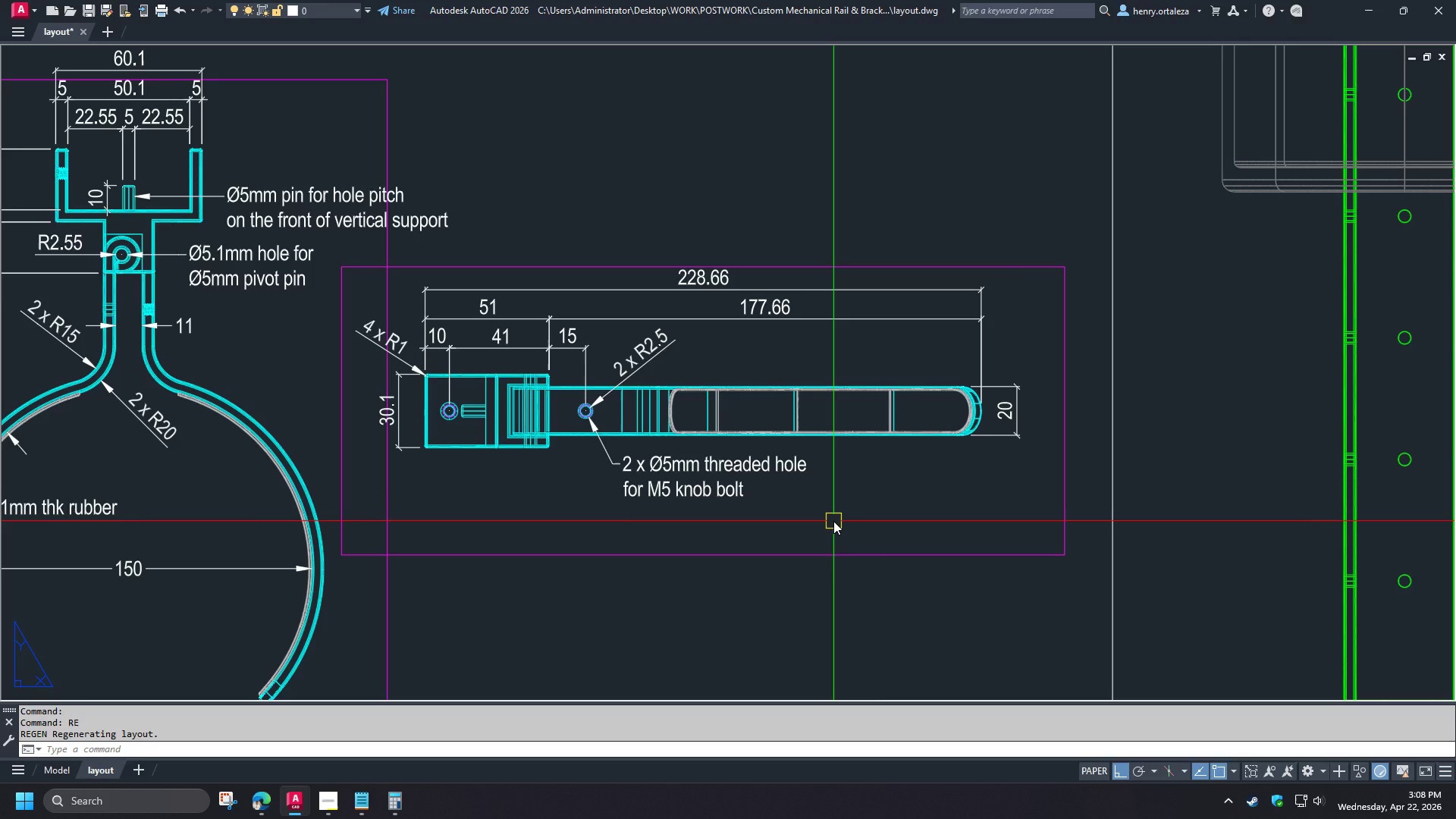 
wait(24.03)
 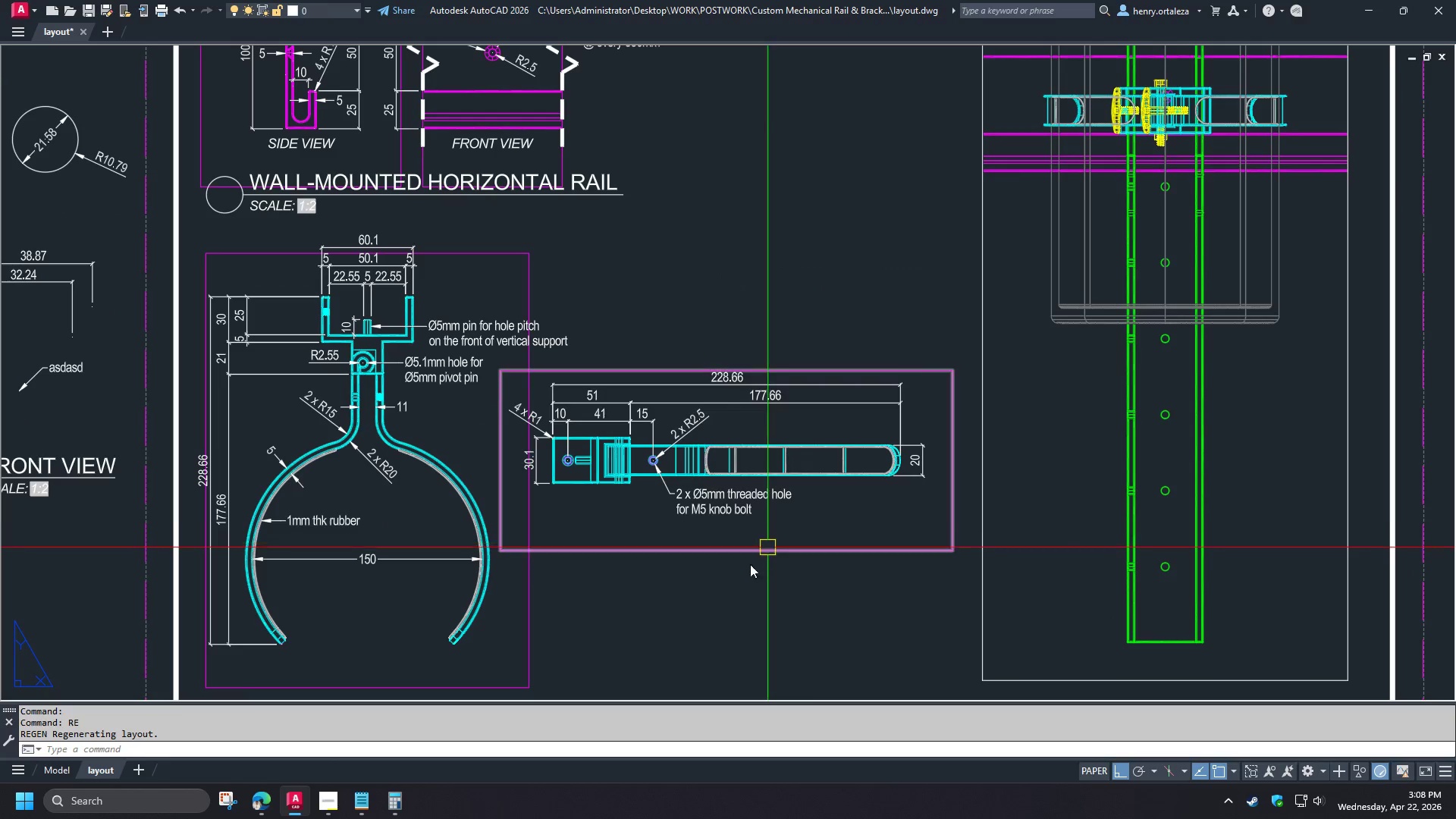 
type(re )
 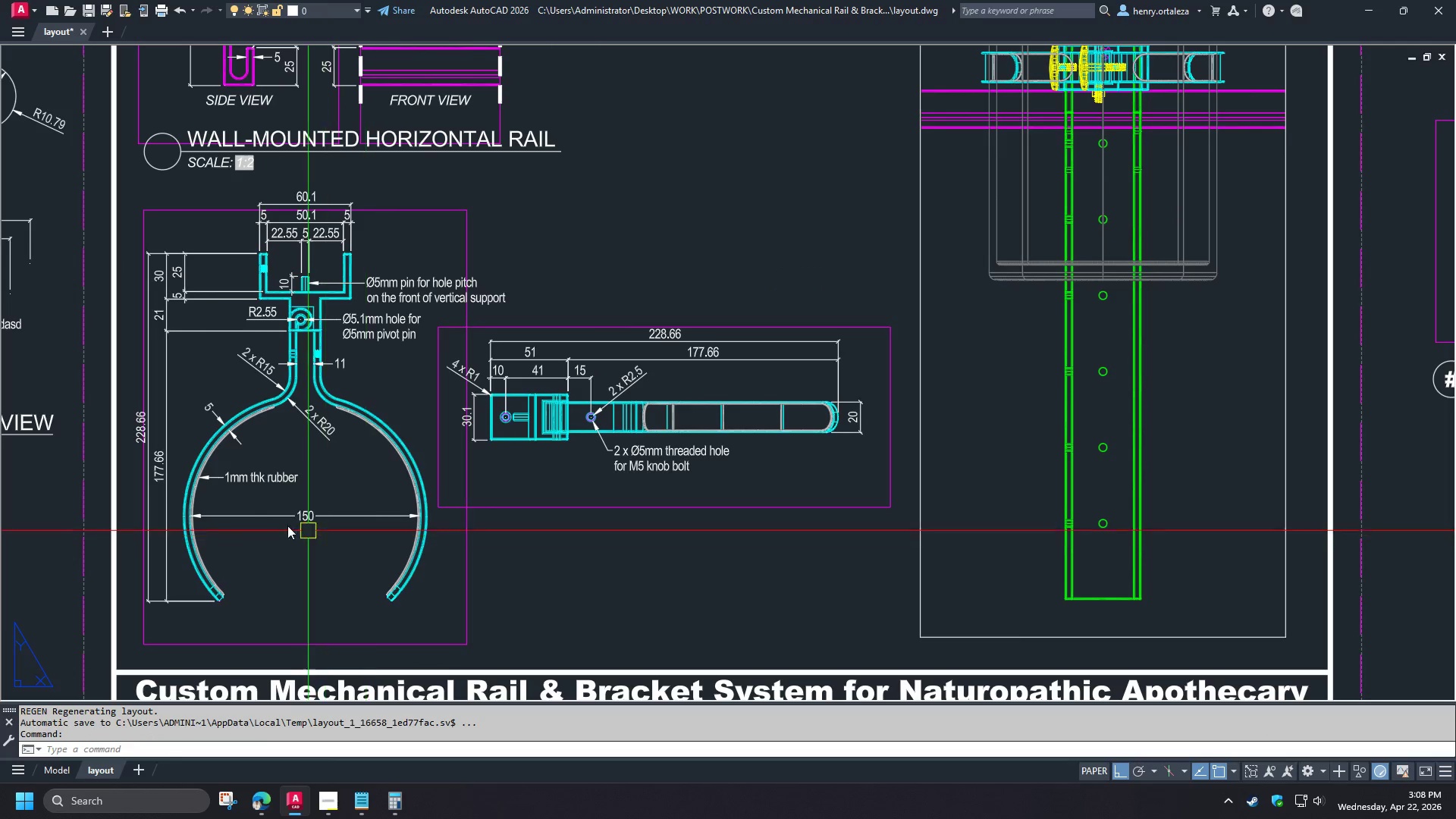 
scroll: coordinate [766, 543], scroll_direction: down, amount: 1.0
 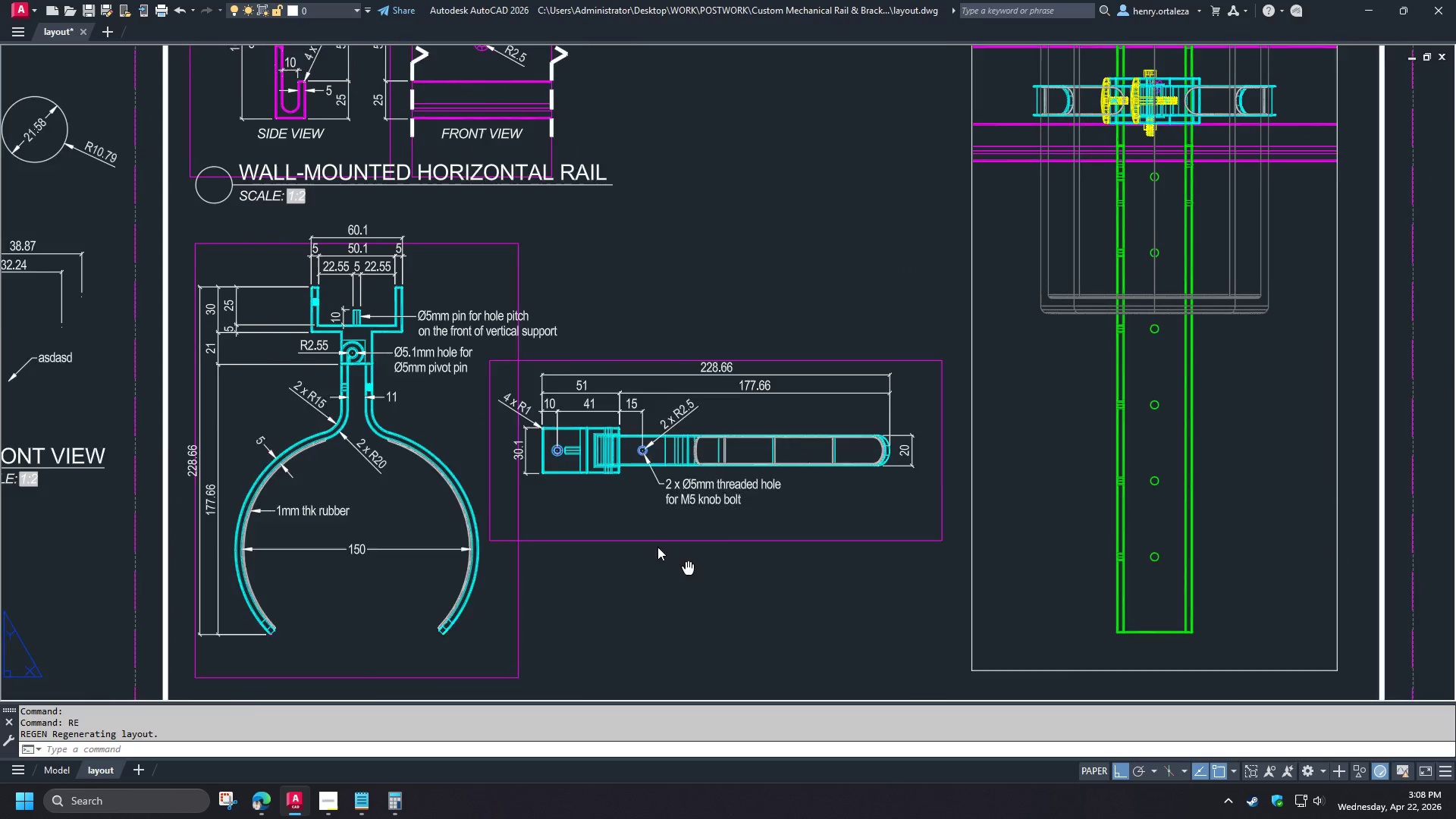 
double_click([228, 466])
 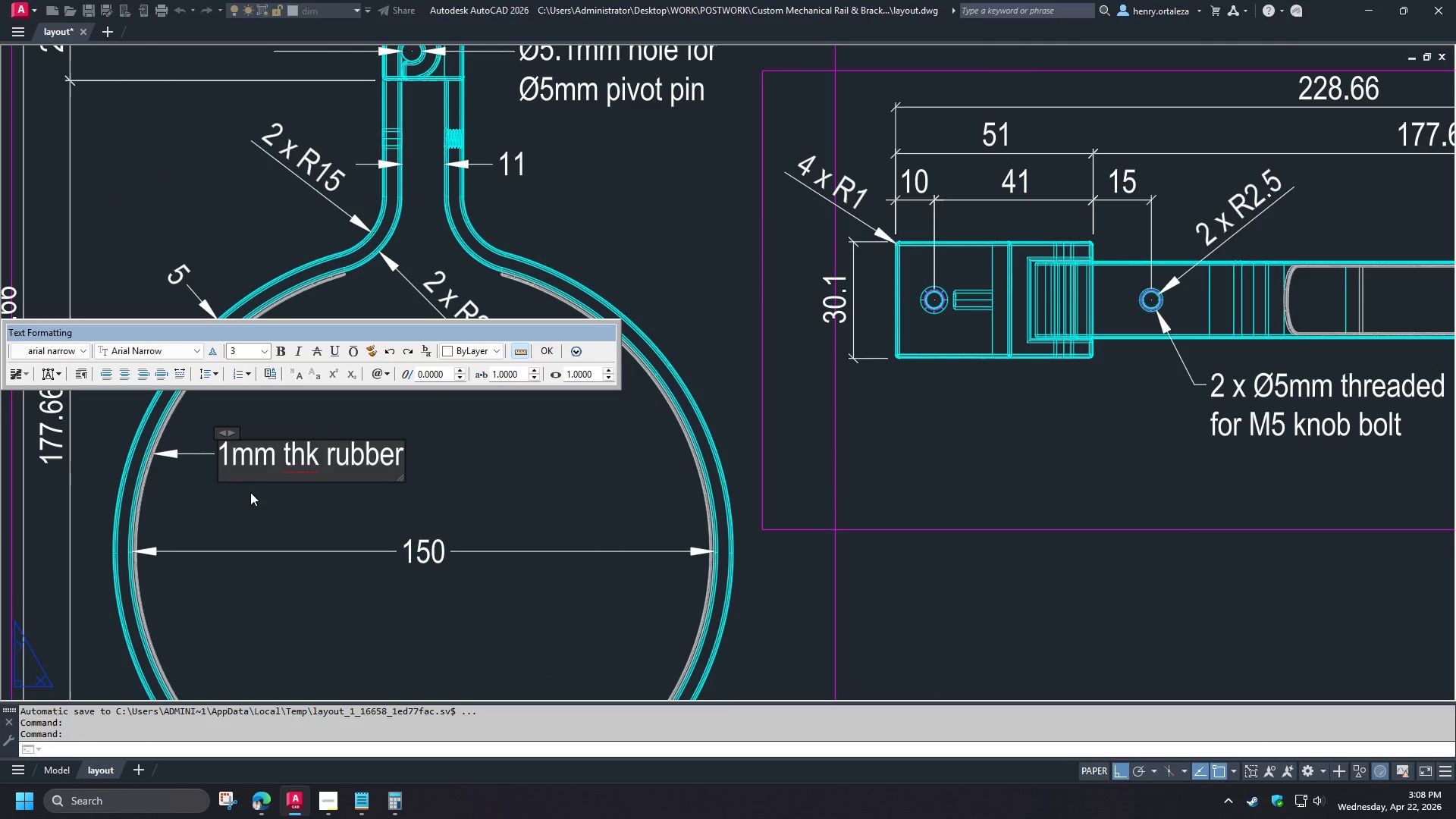 
key(2)
 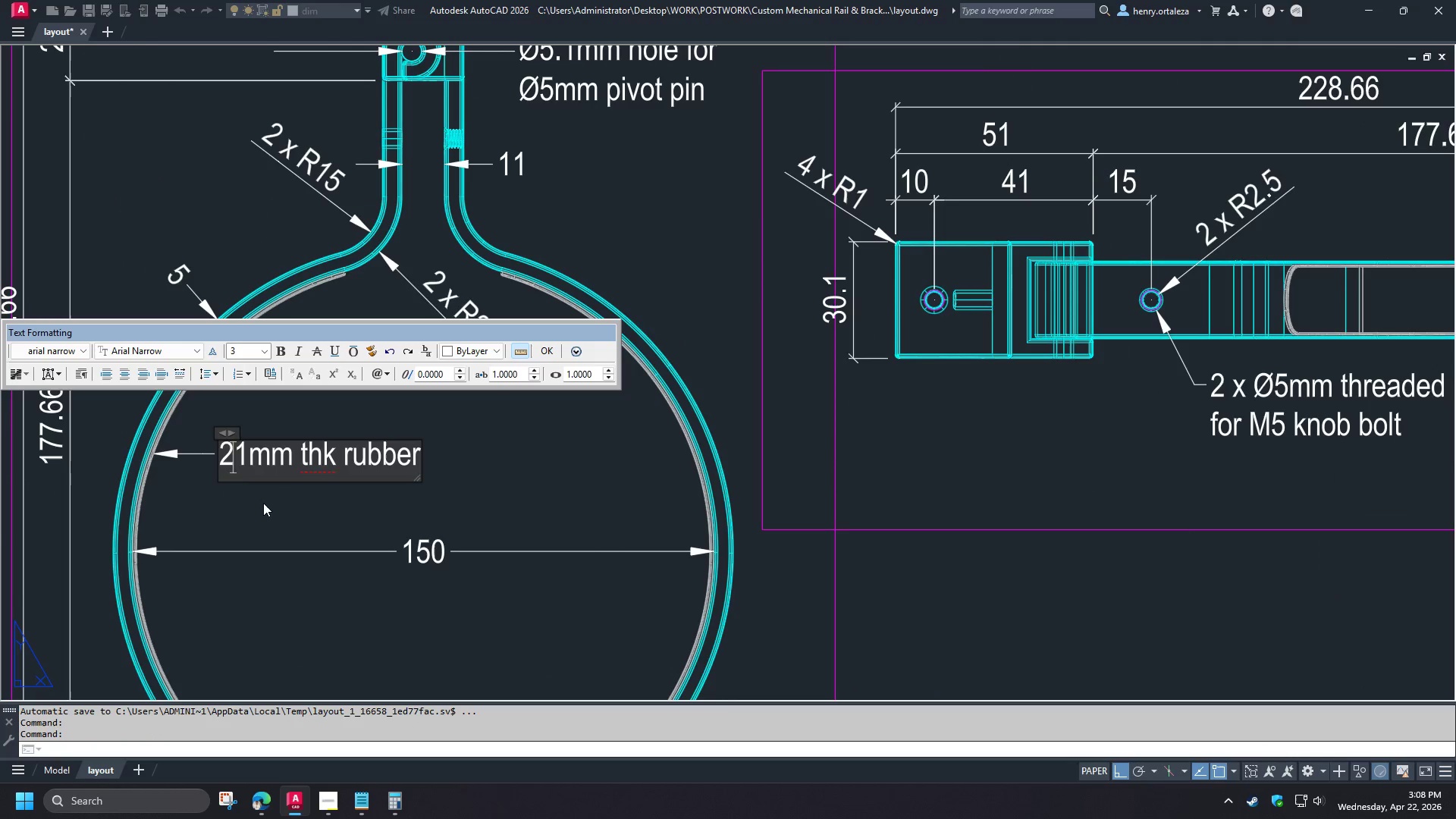 
key(Space)
 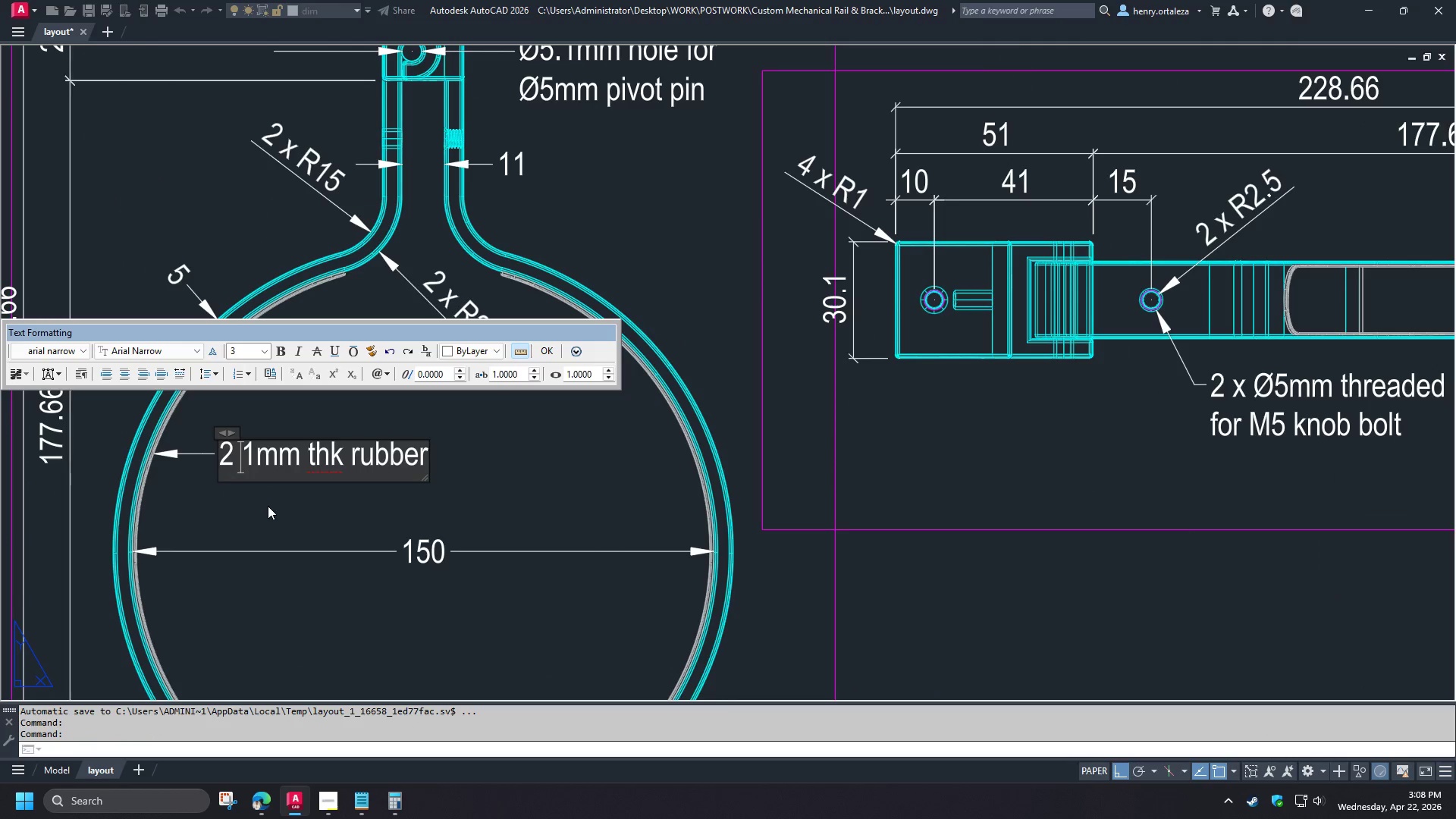 
key(X)
 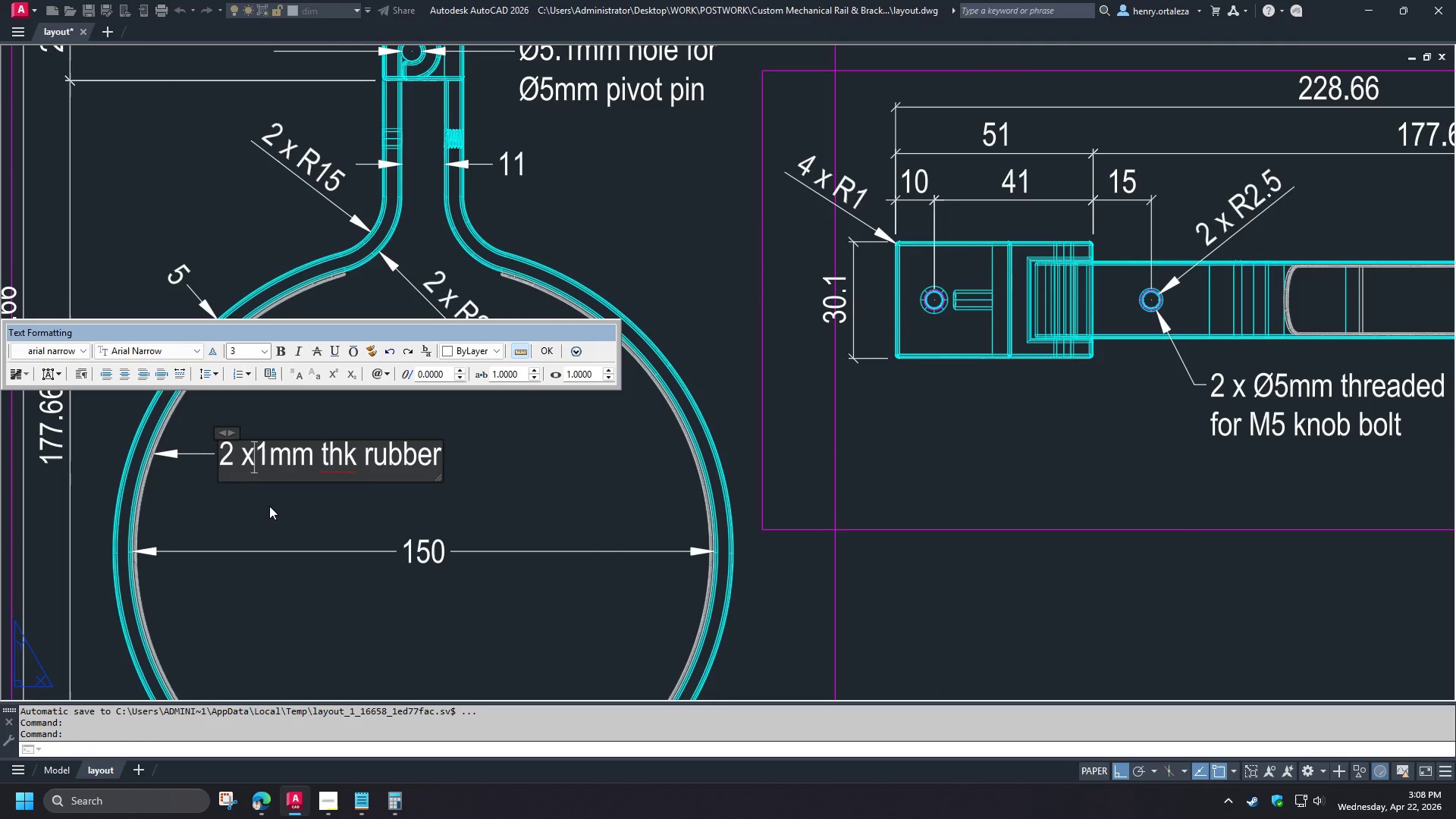 
key(Space)
 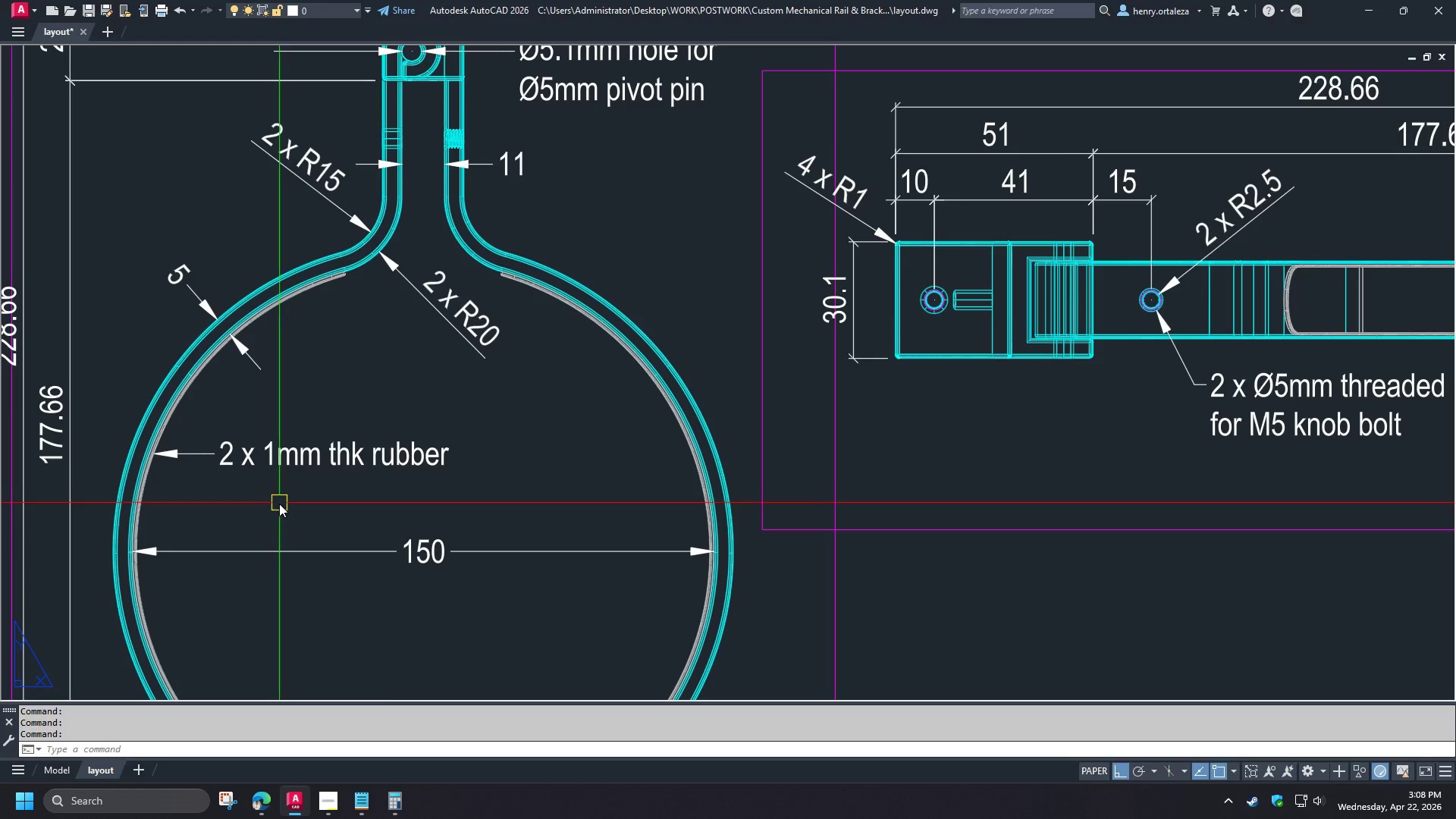 
scroll: coordinate [226, 494], scroll_direction: up, amount: 2.0
 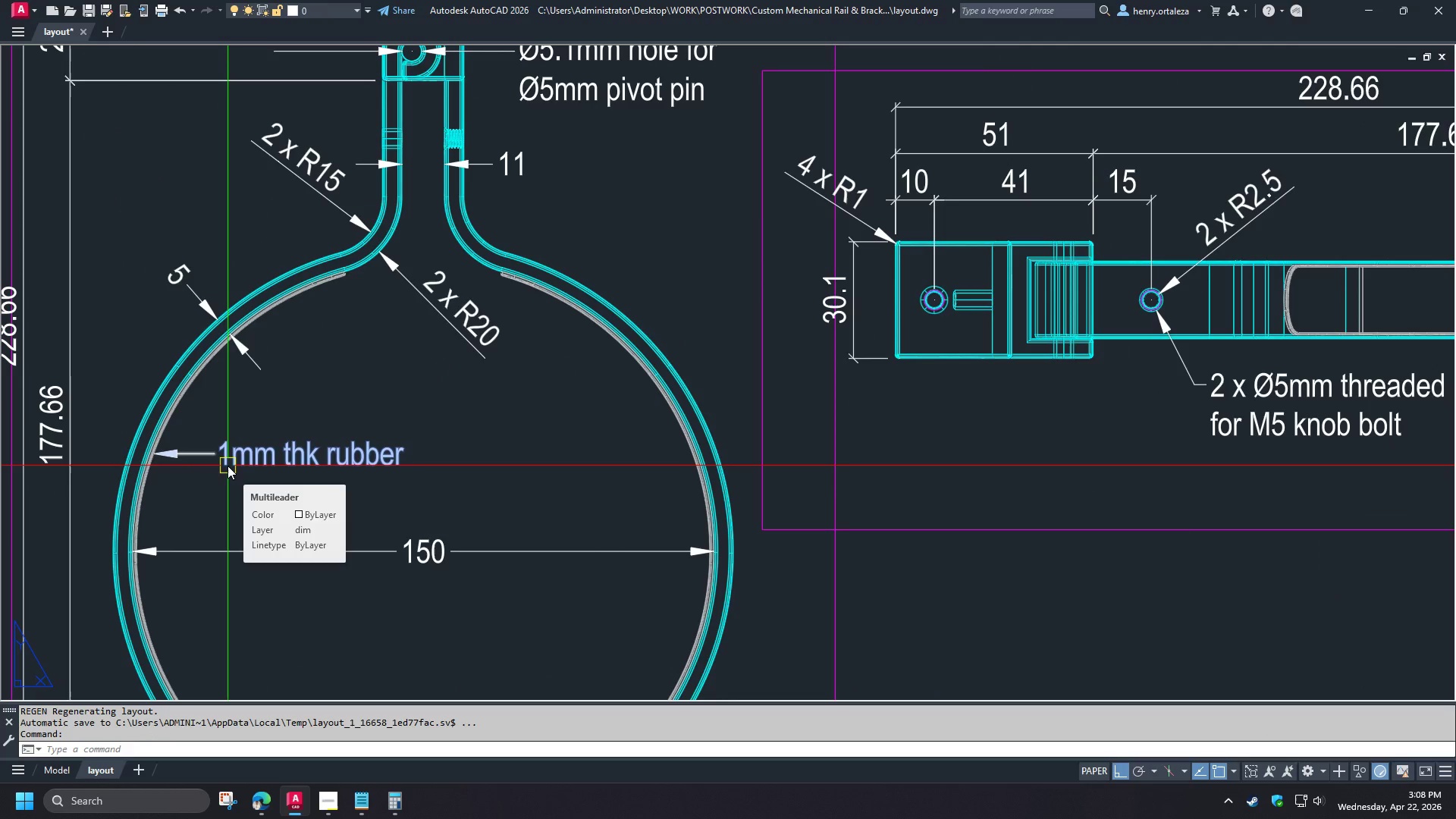 
wait(7.97)
 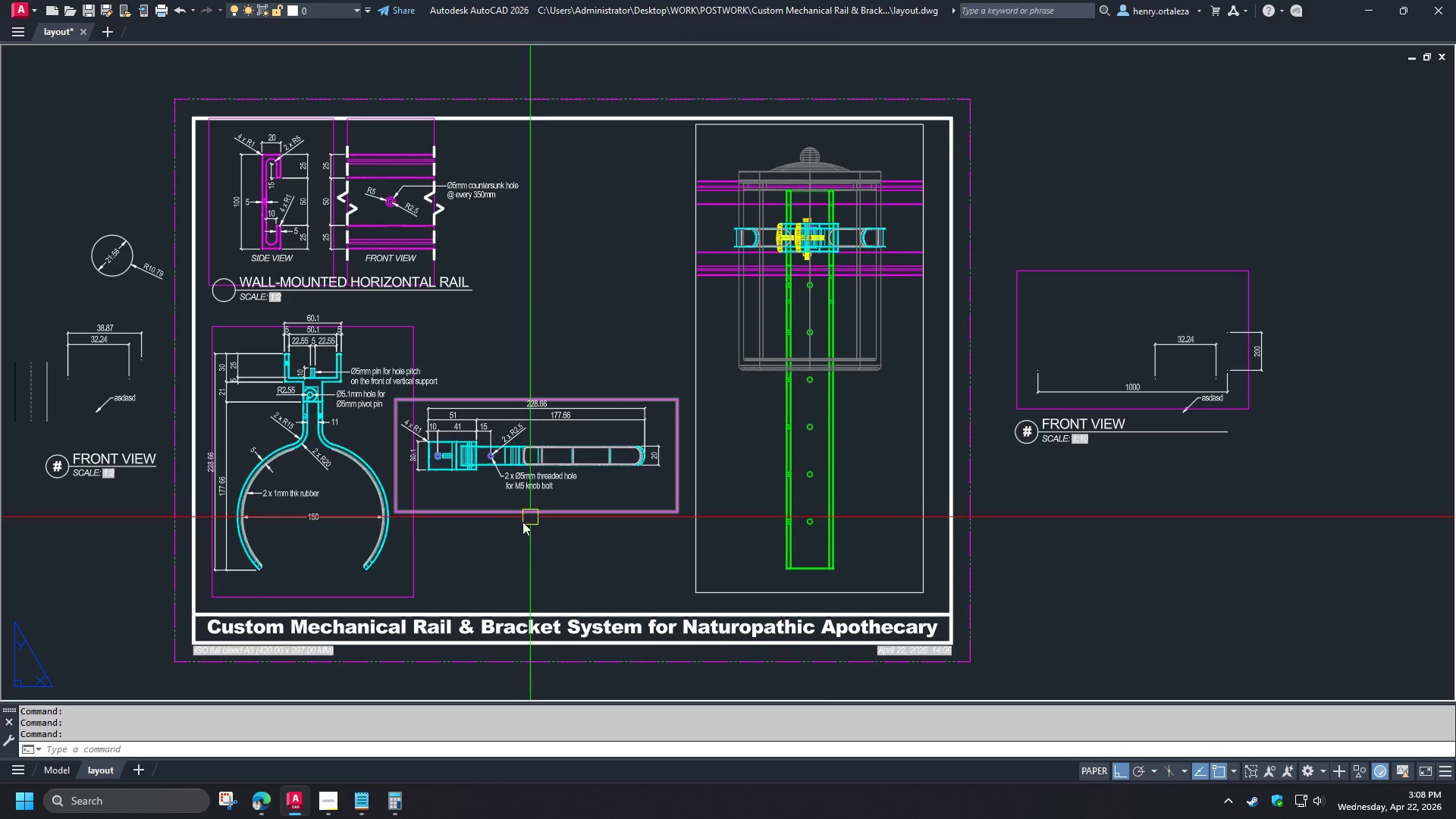 
type(pre )
 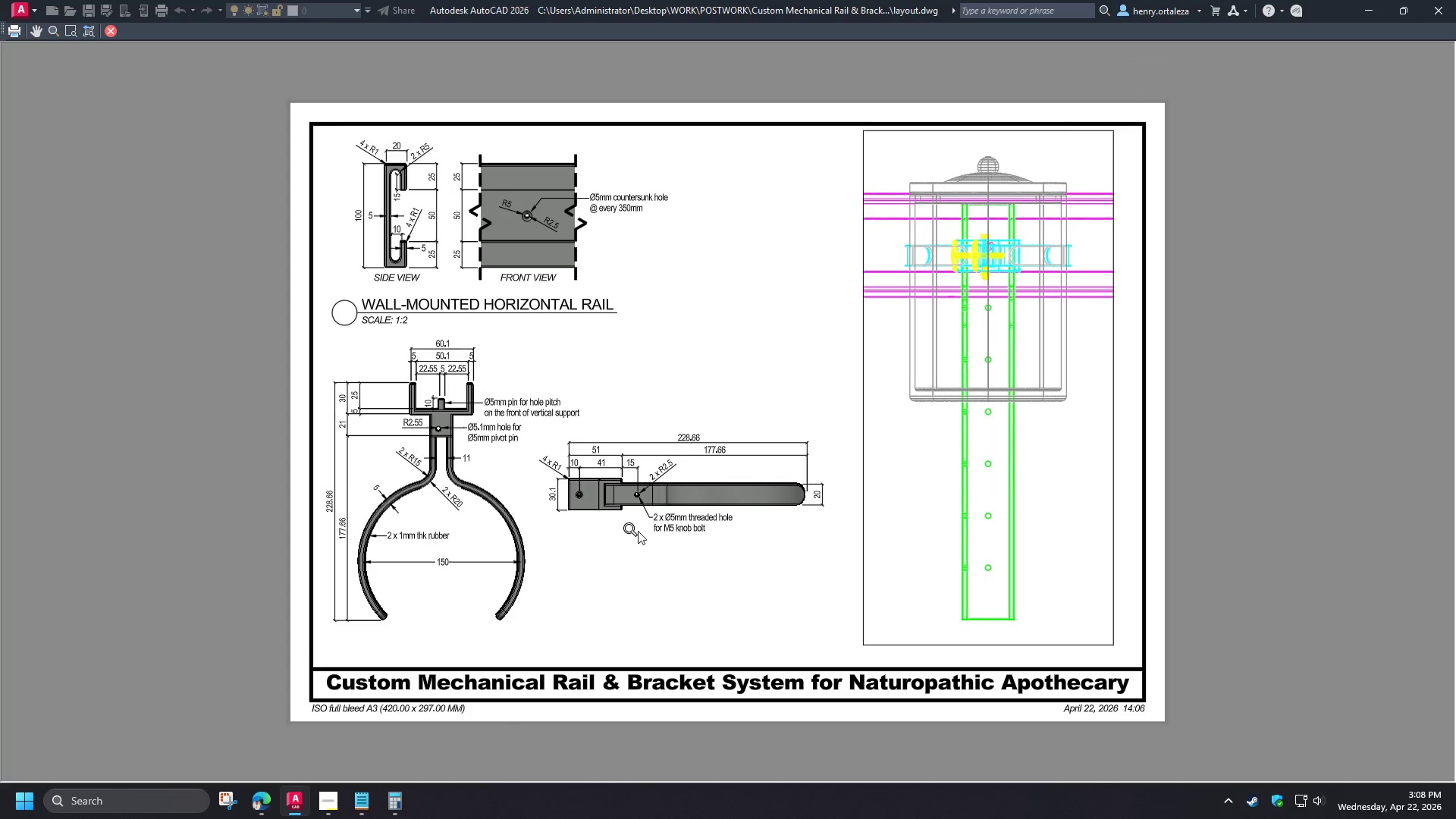 
scroll: coordinate [277, 507], scroll_direction: down, amount: 3.0
 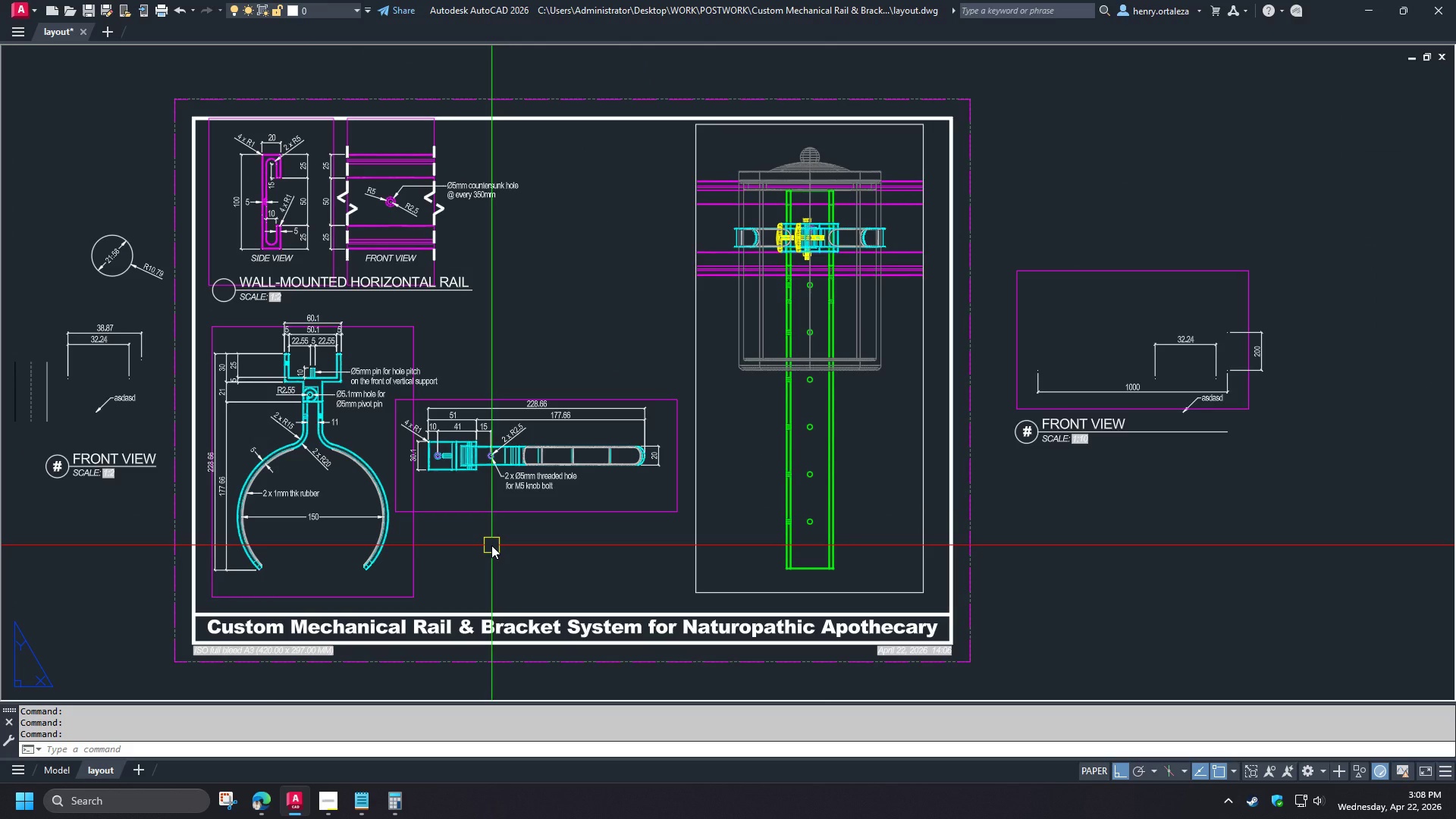 
wait(6.66)
 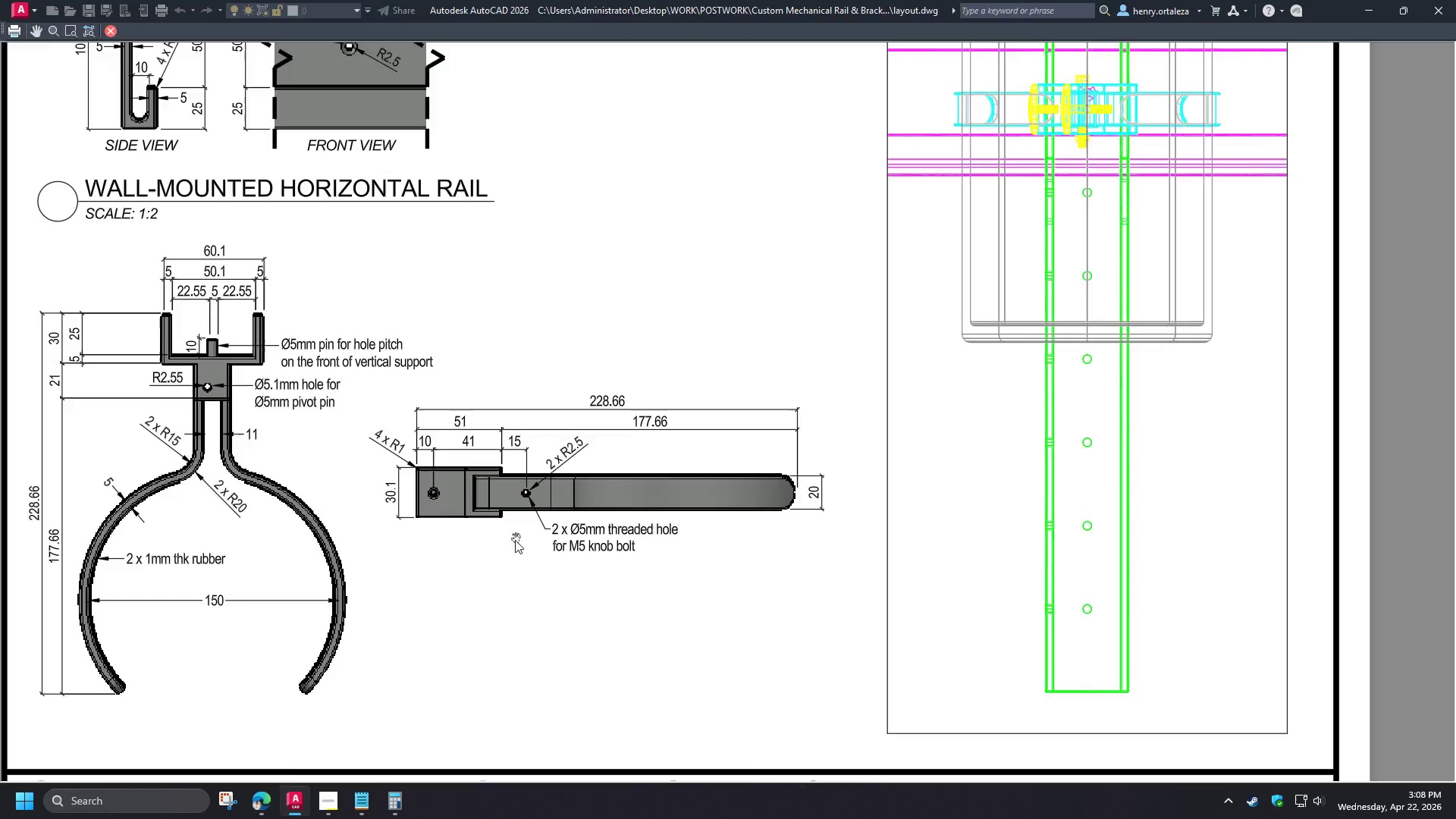 
key(Escape)
 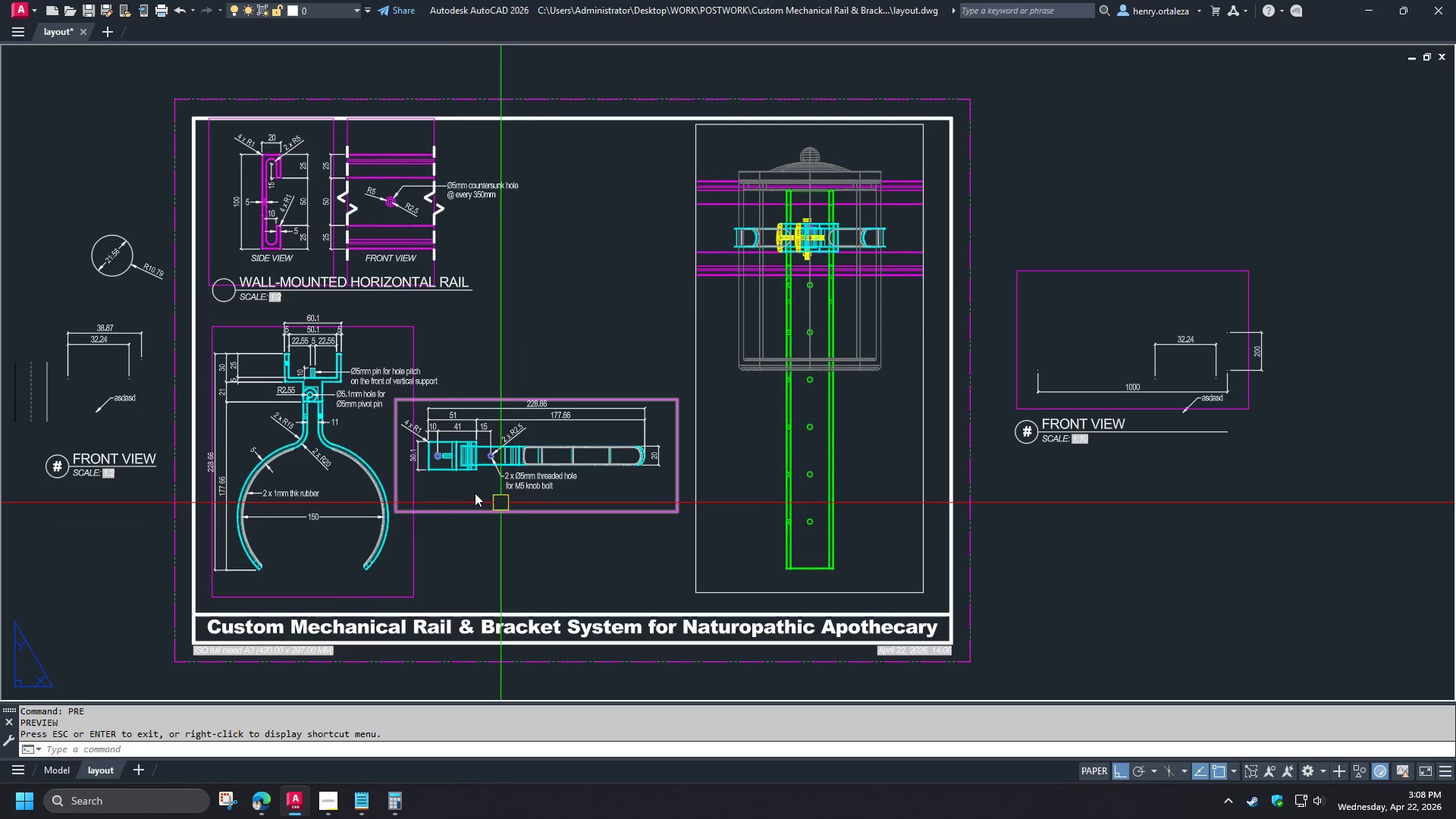 
scroll: coordinate [638, 531], scroll_direction: up, amount: 2.0
 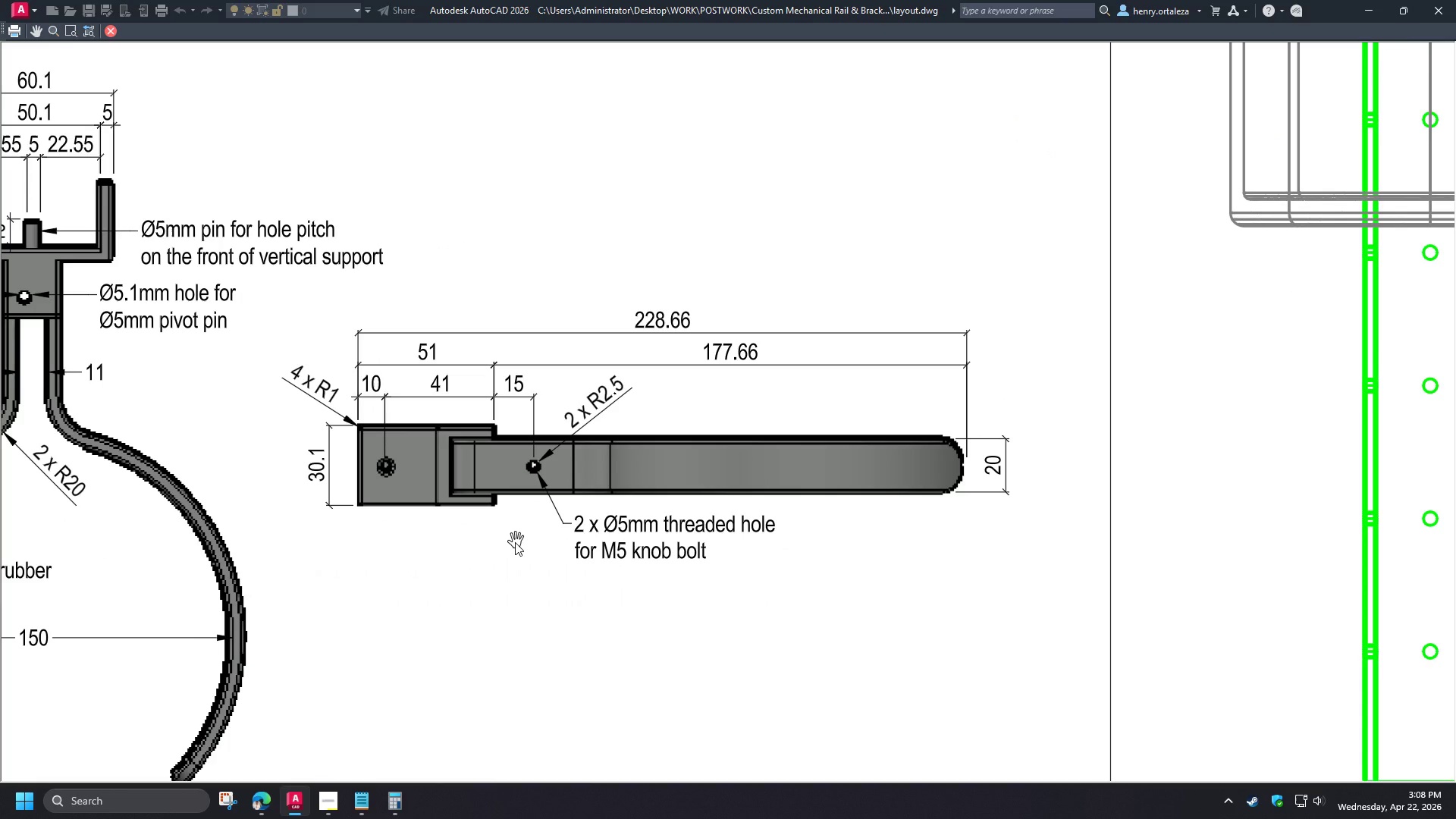 
key(S)
 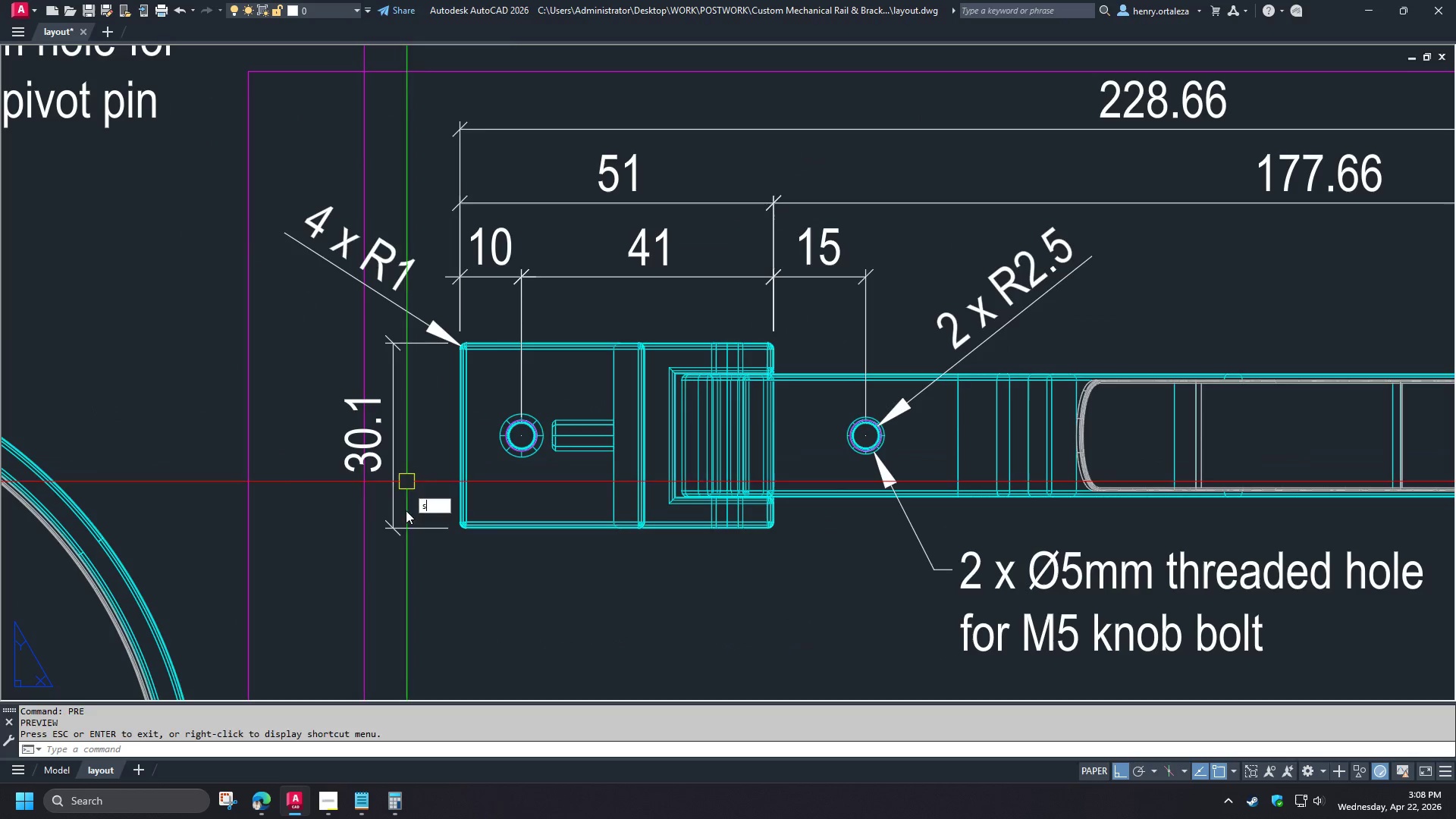 
key(Space)
 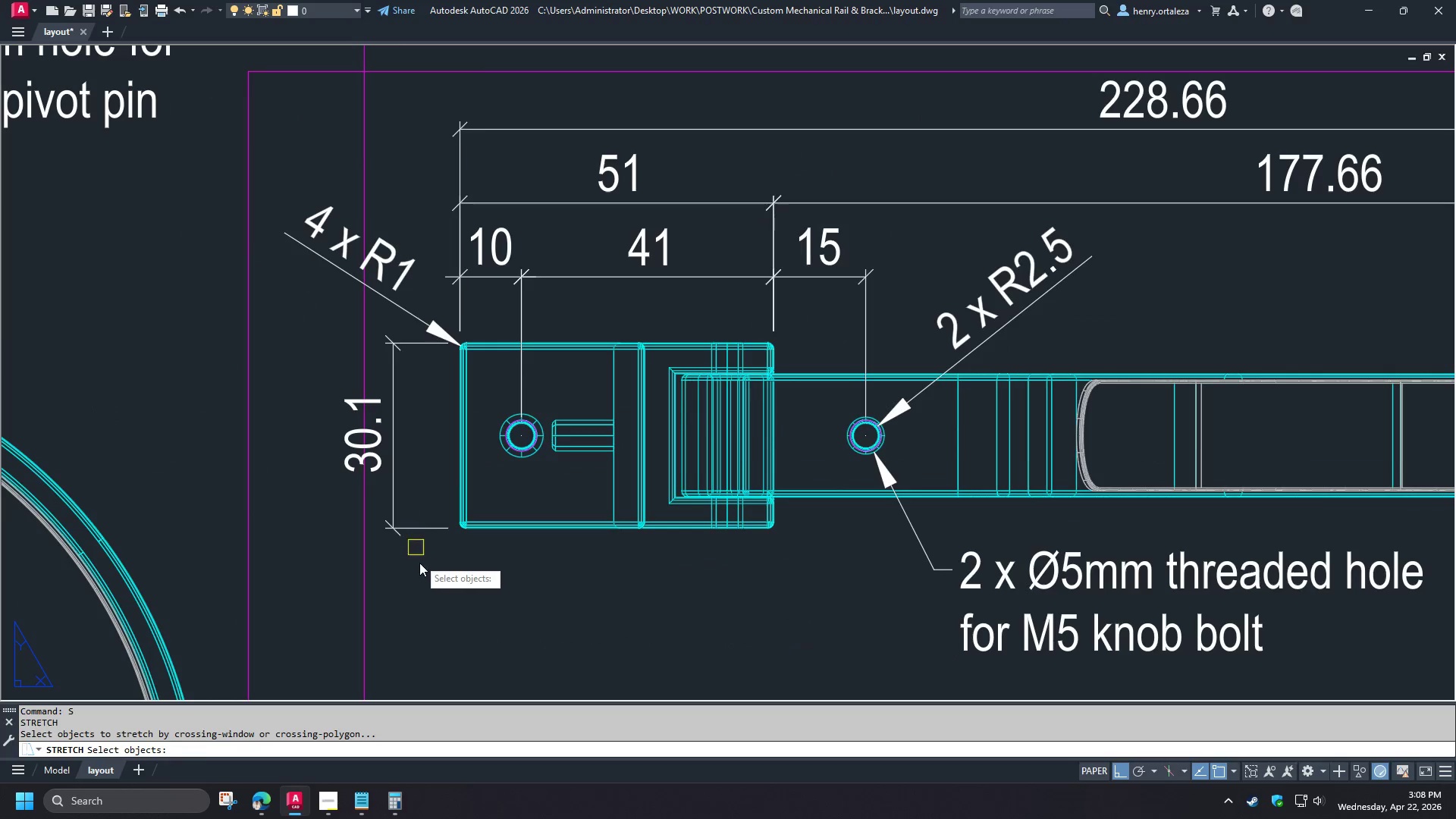 
left_click_drag(start_coordinate=[419, 566], to_coordinate=[409, 548])
 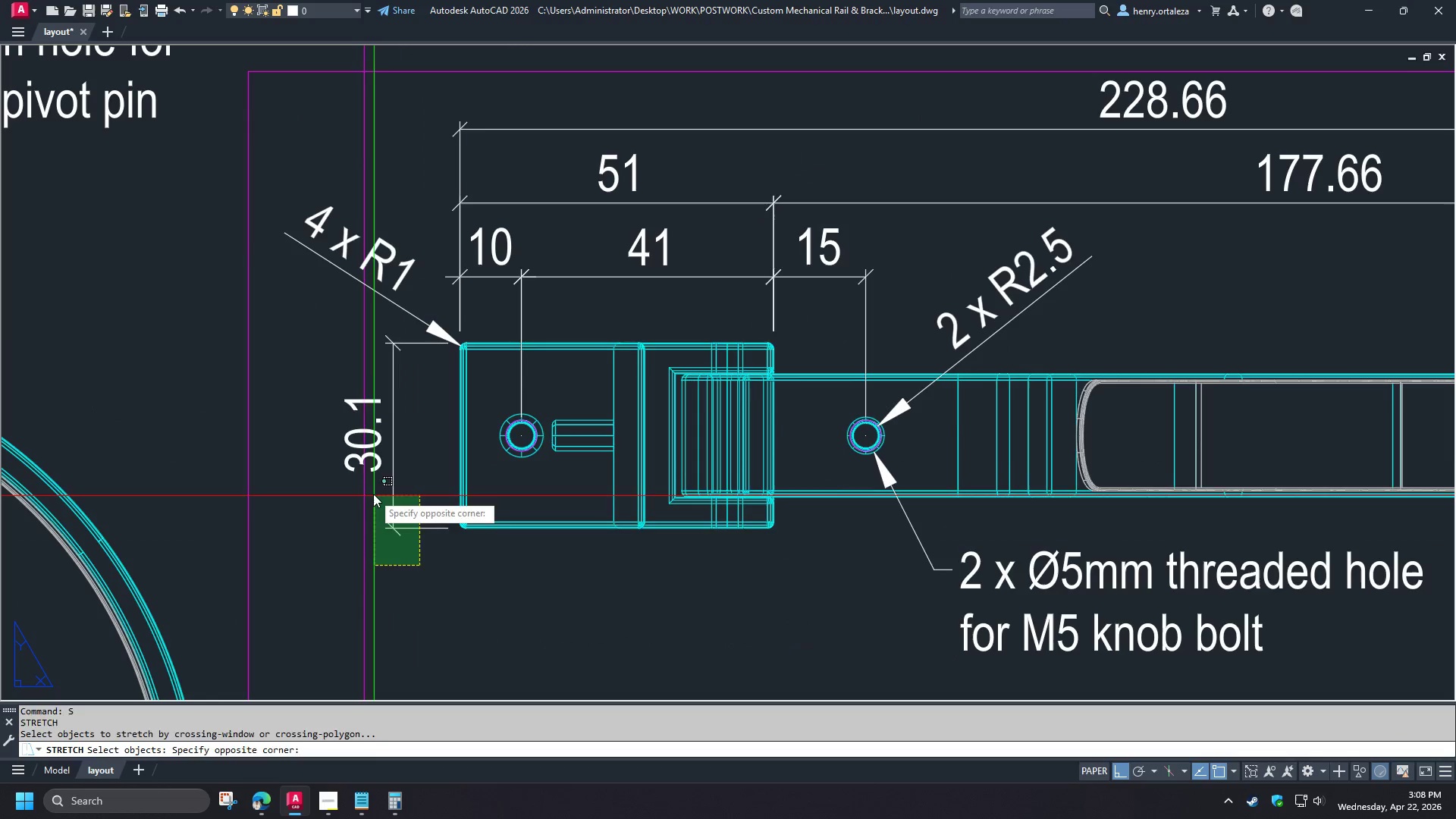 
double_click([373, 494])
 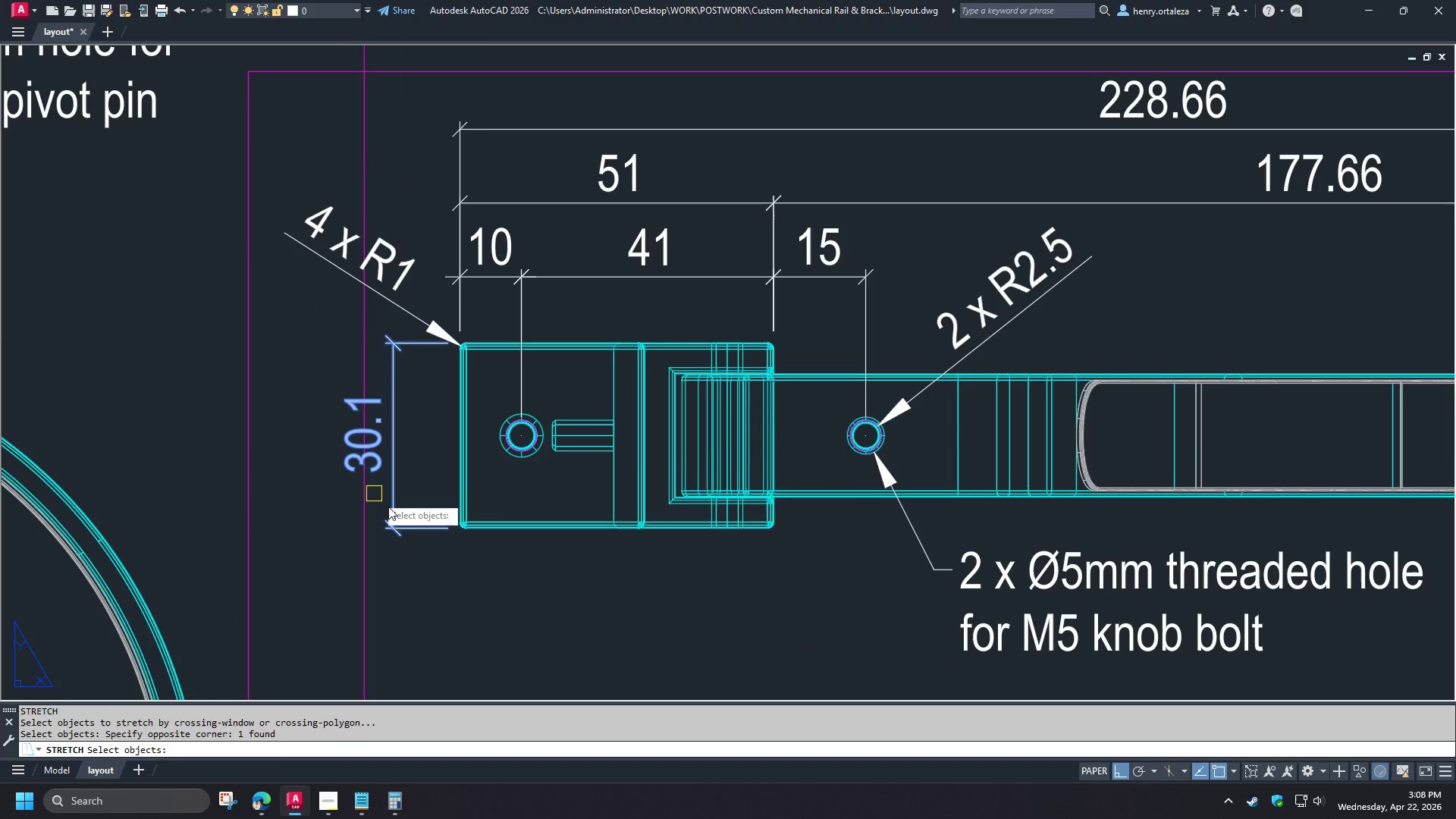 
key(Space)
 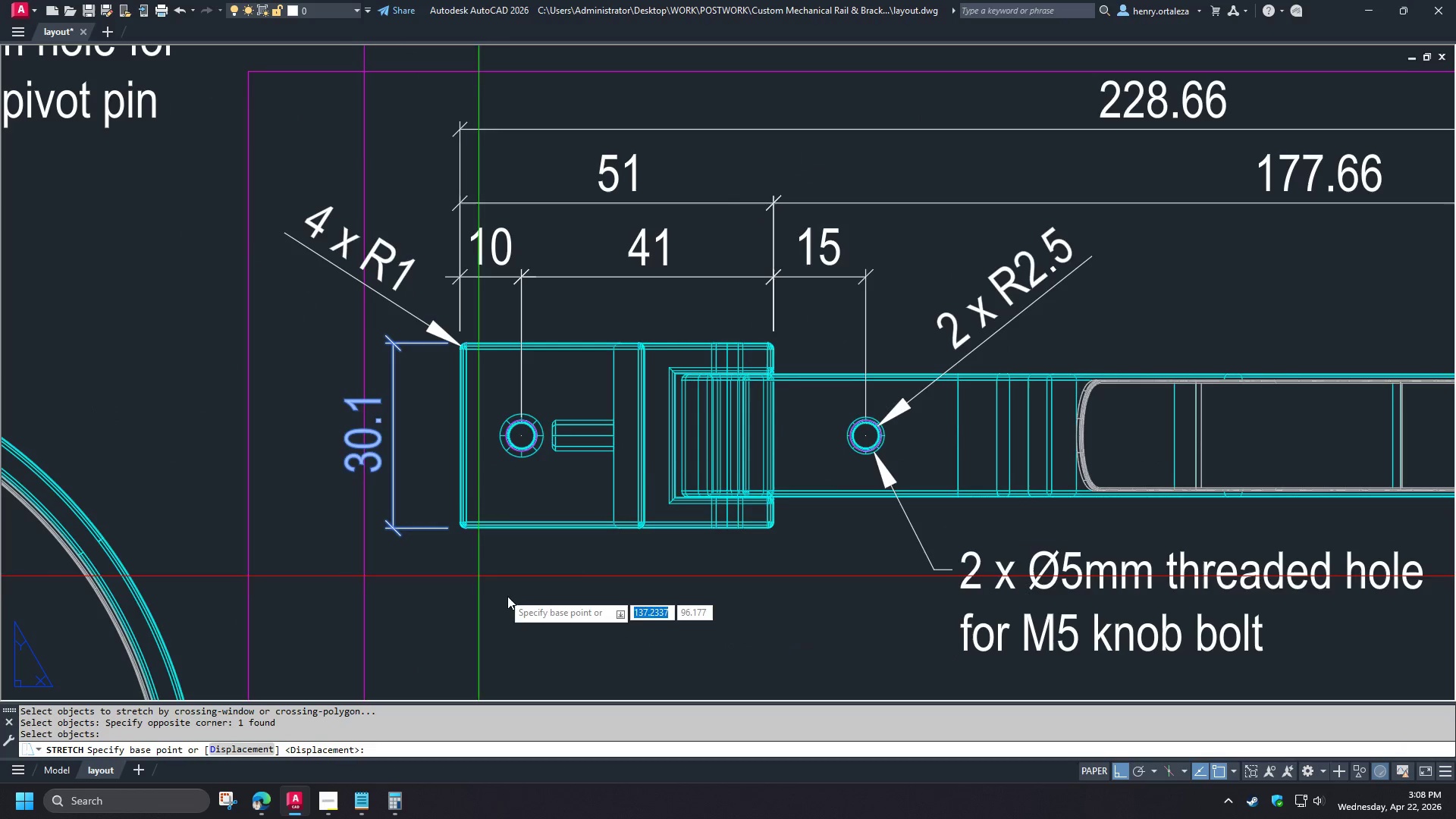 
triple_click([511, 597])
 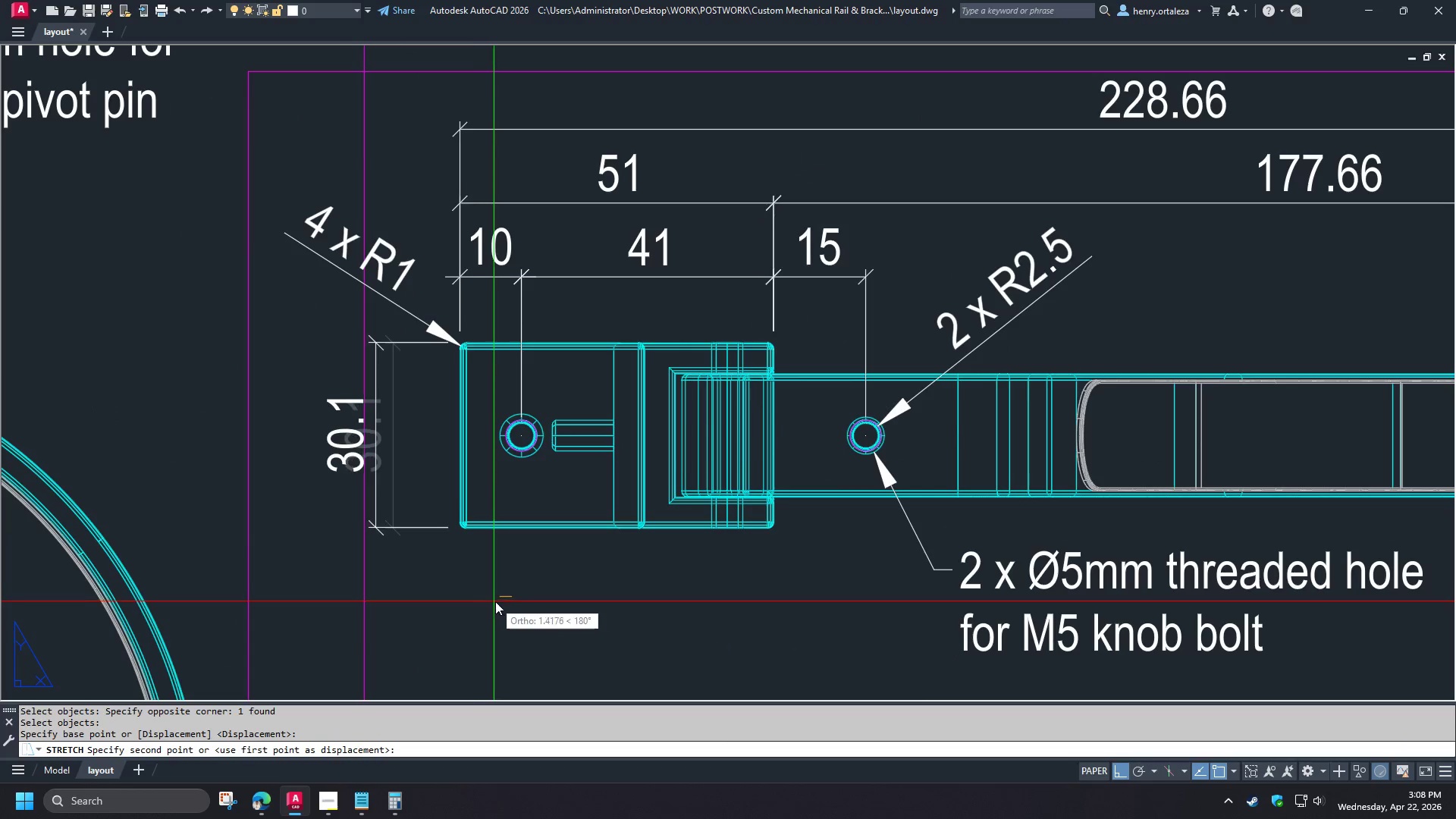 
left_click([494, 601])
 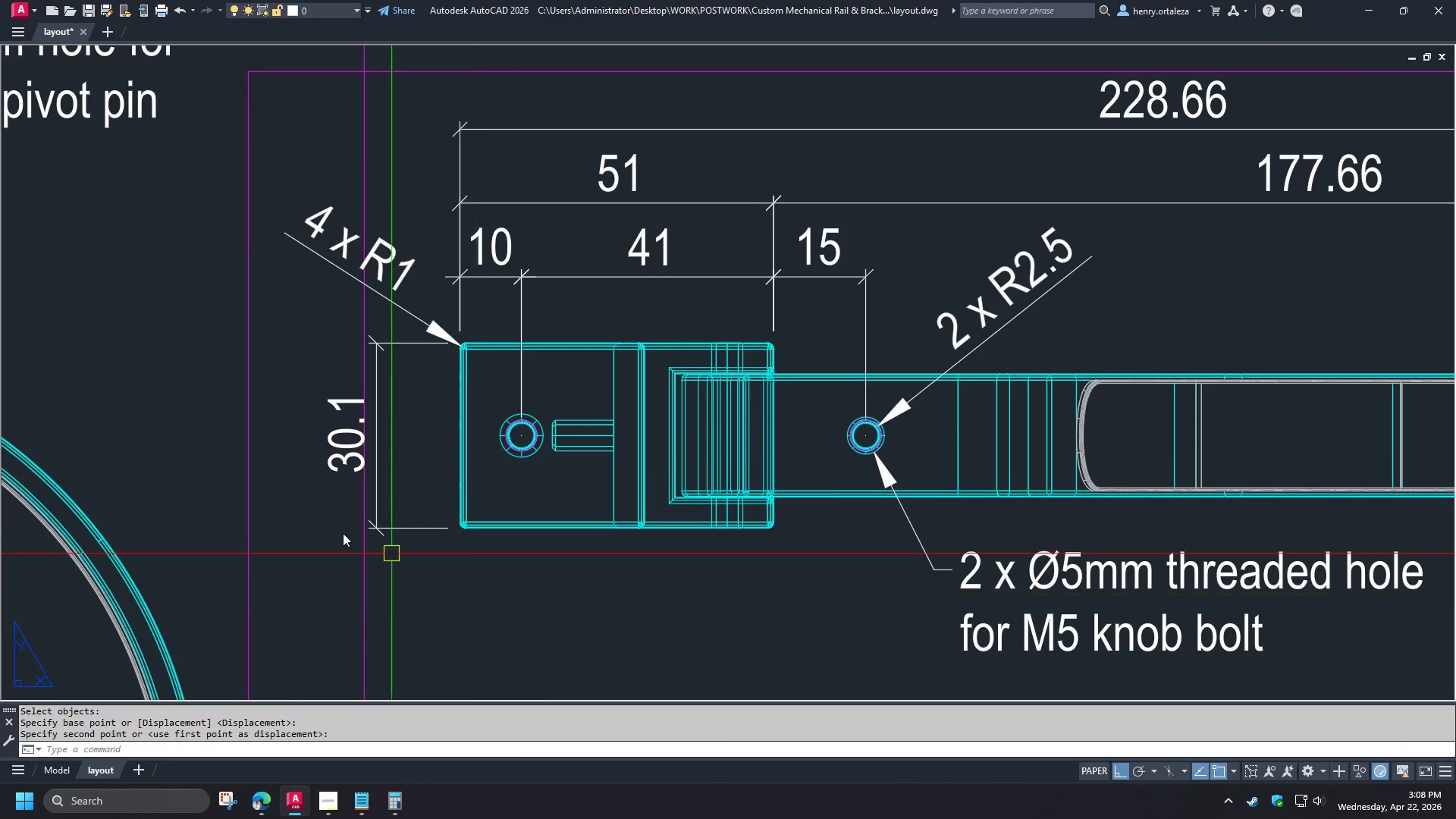 
scroll: coordinate [515, 540], scroll_direction: down, amount: 1.0
 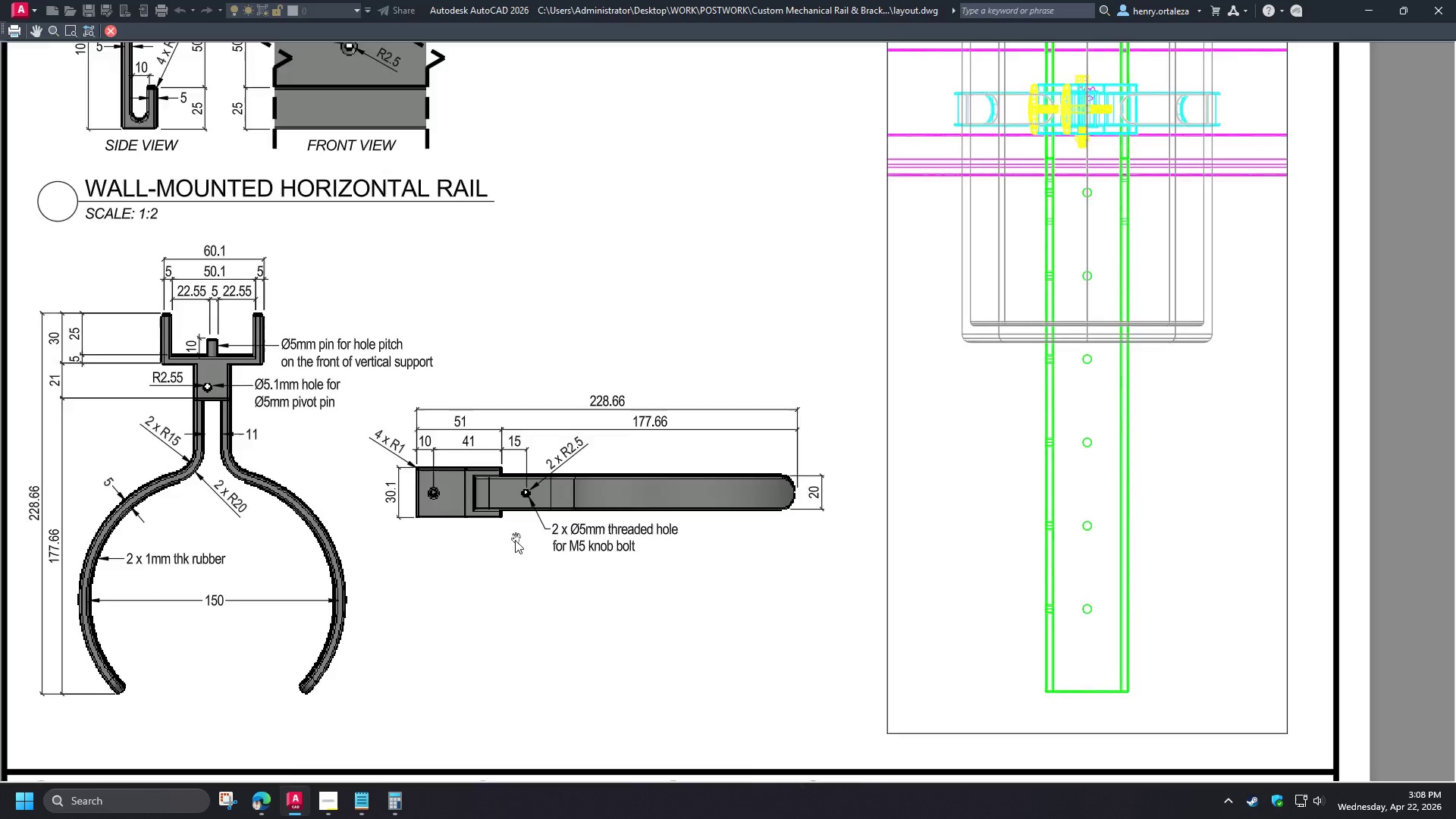 
scroll: coordinate [417, 459], scroll_direction: up, amount: 4.0
 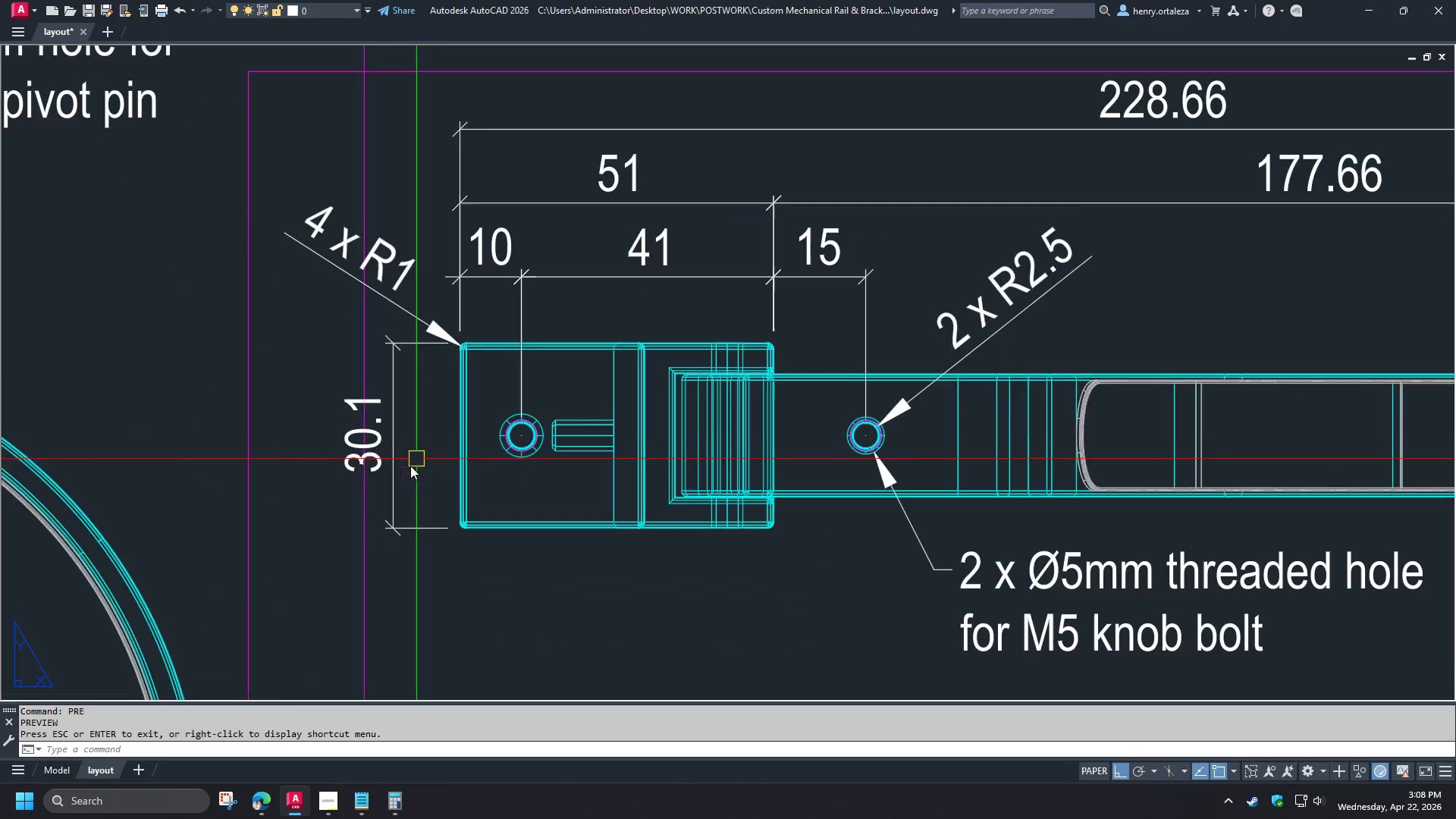 
wait(5.03)
 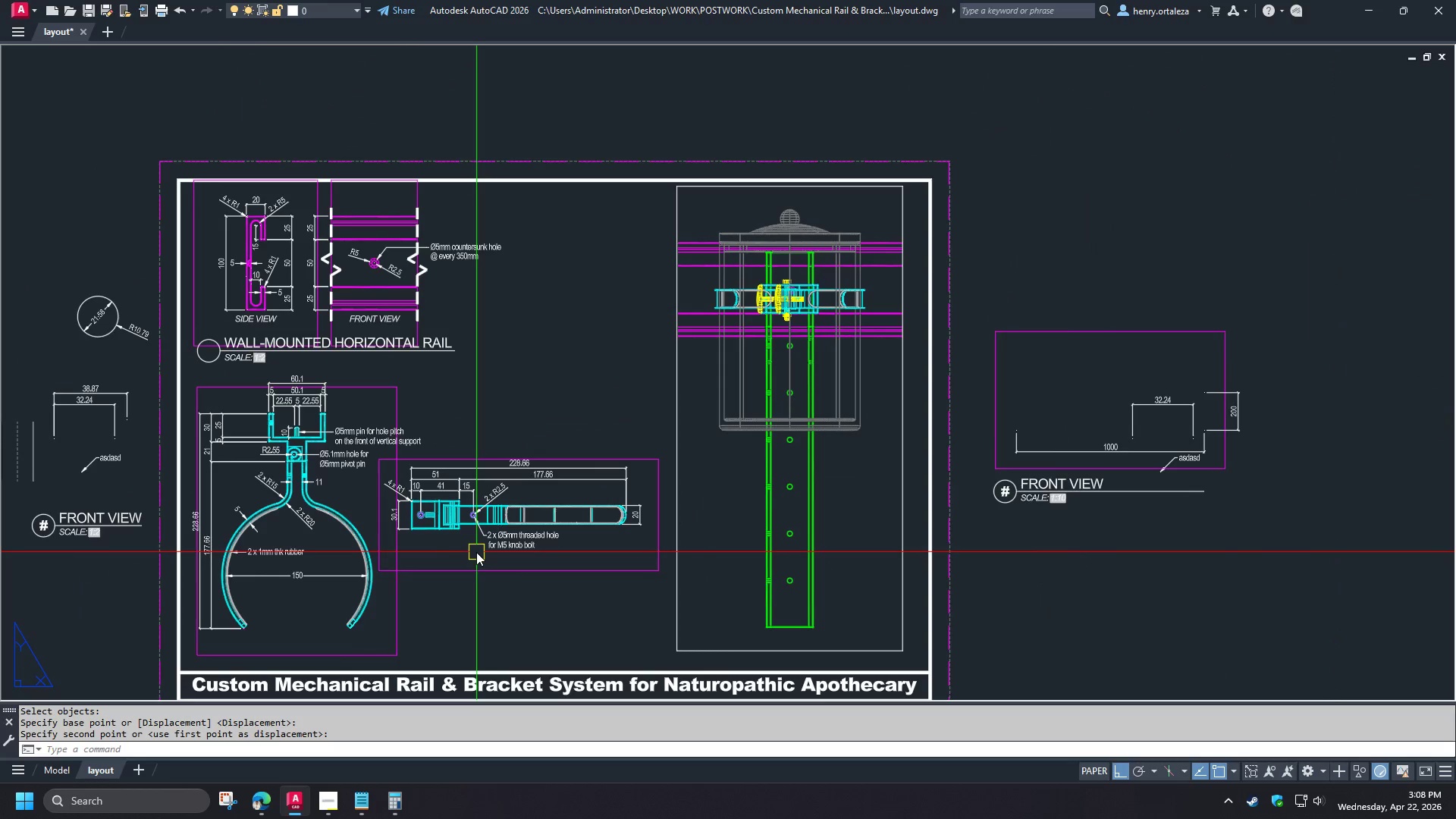 
type(re )
 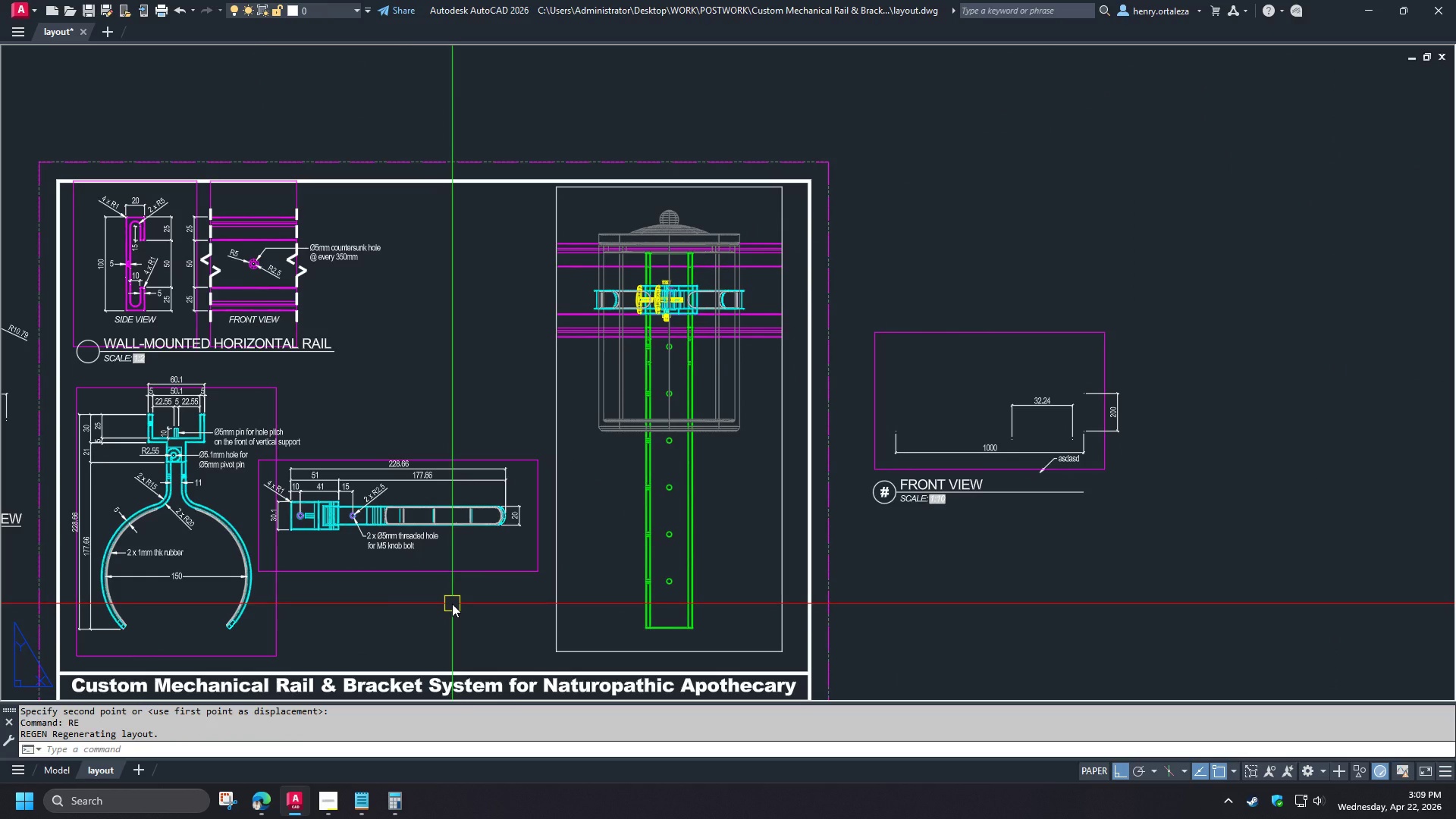 
scroll: coordinate [476, 552], scroll_direction: down, amount: 4.0
 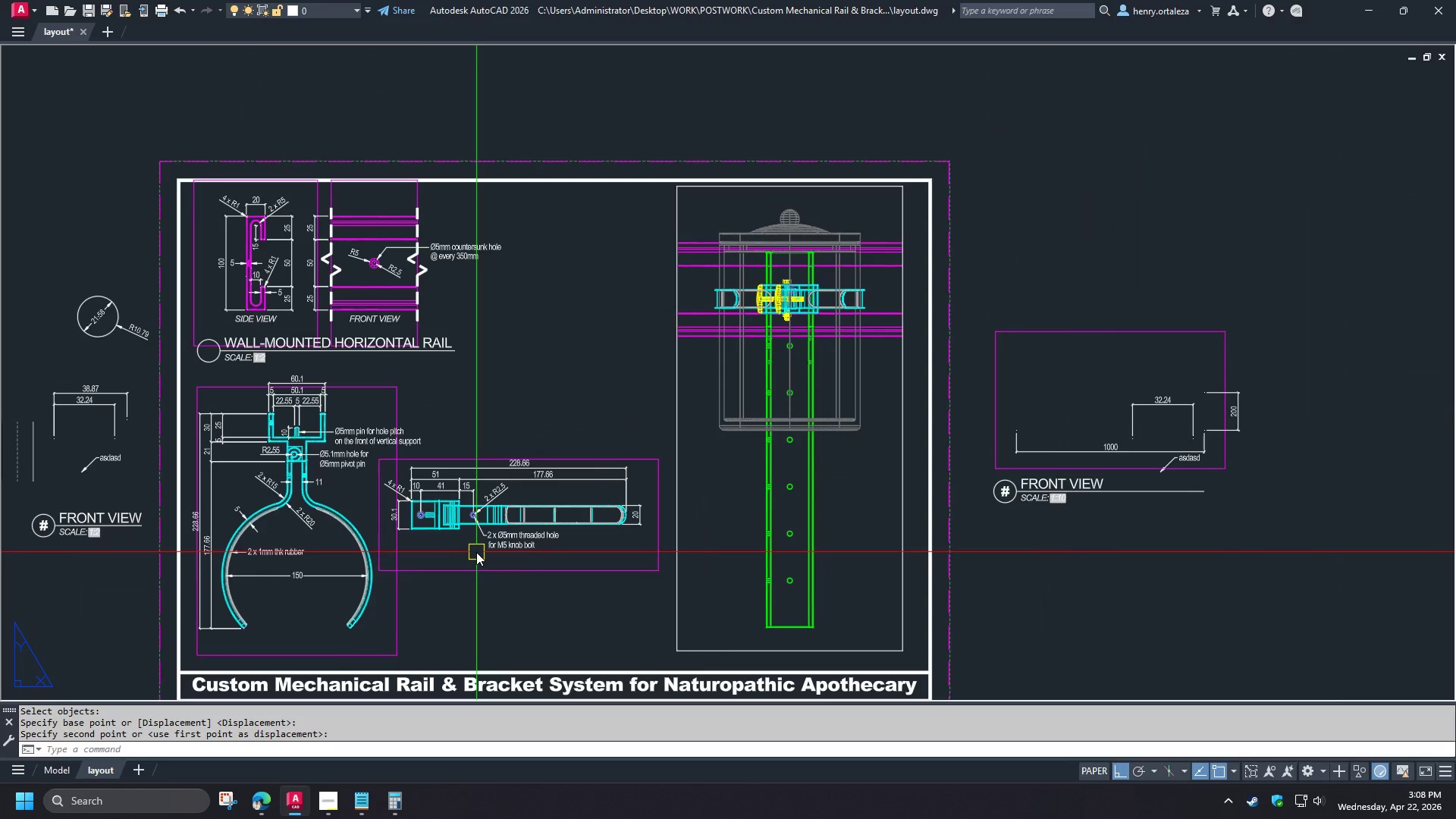 
wait(17.98)
 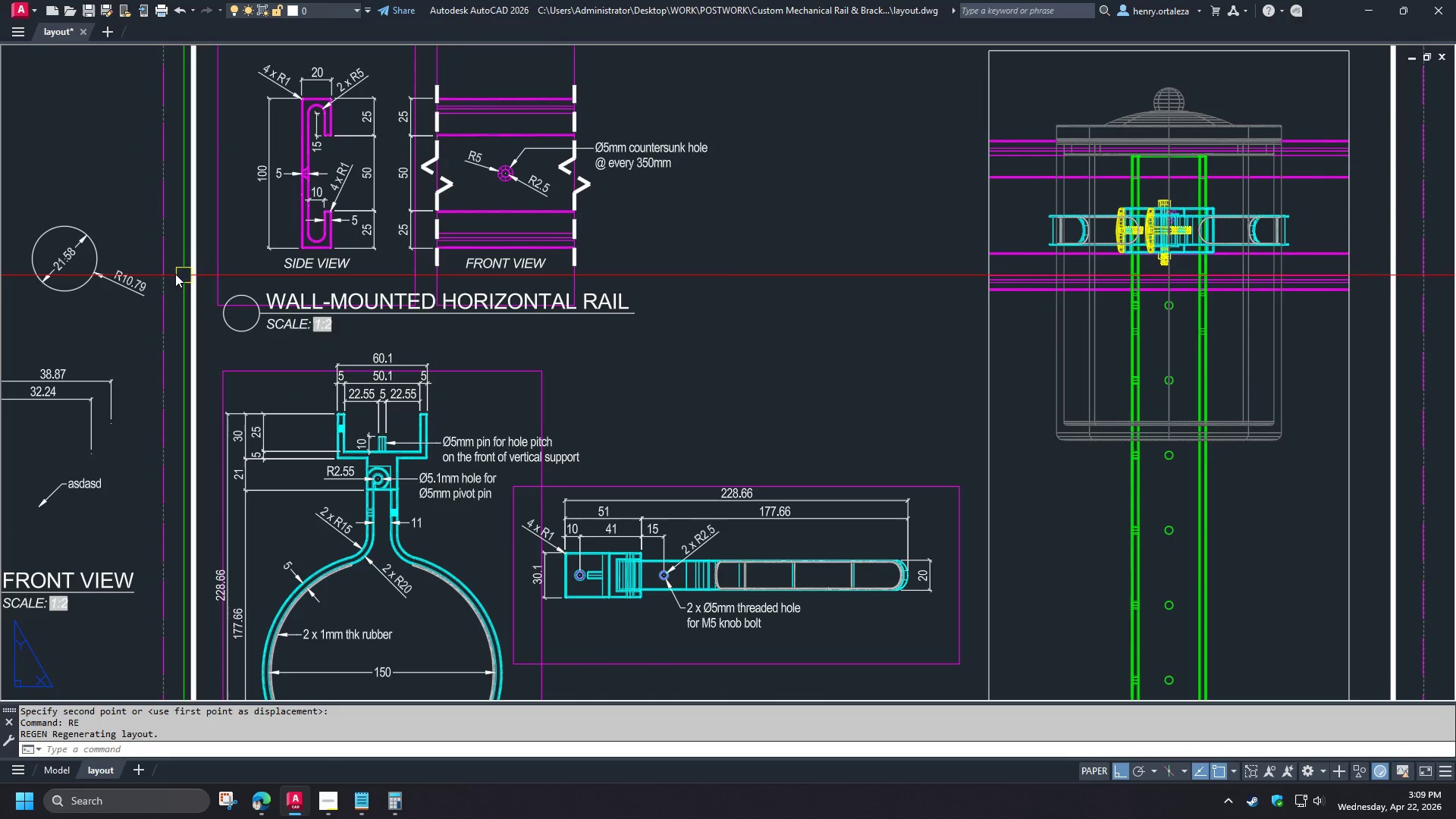 
left_click([675, 353])
 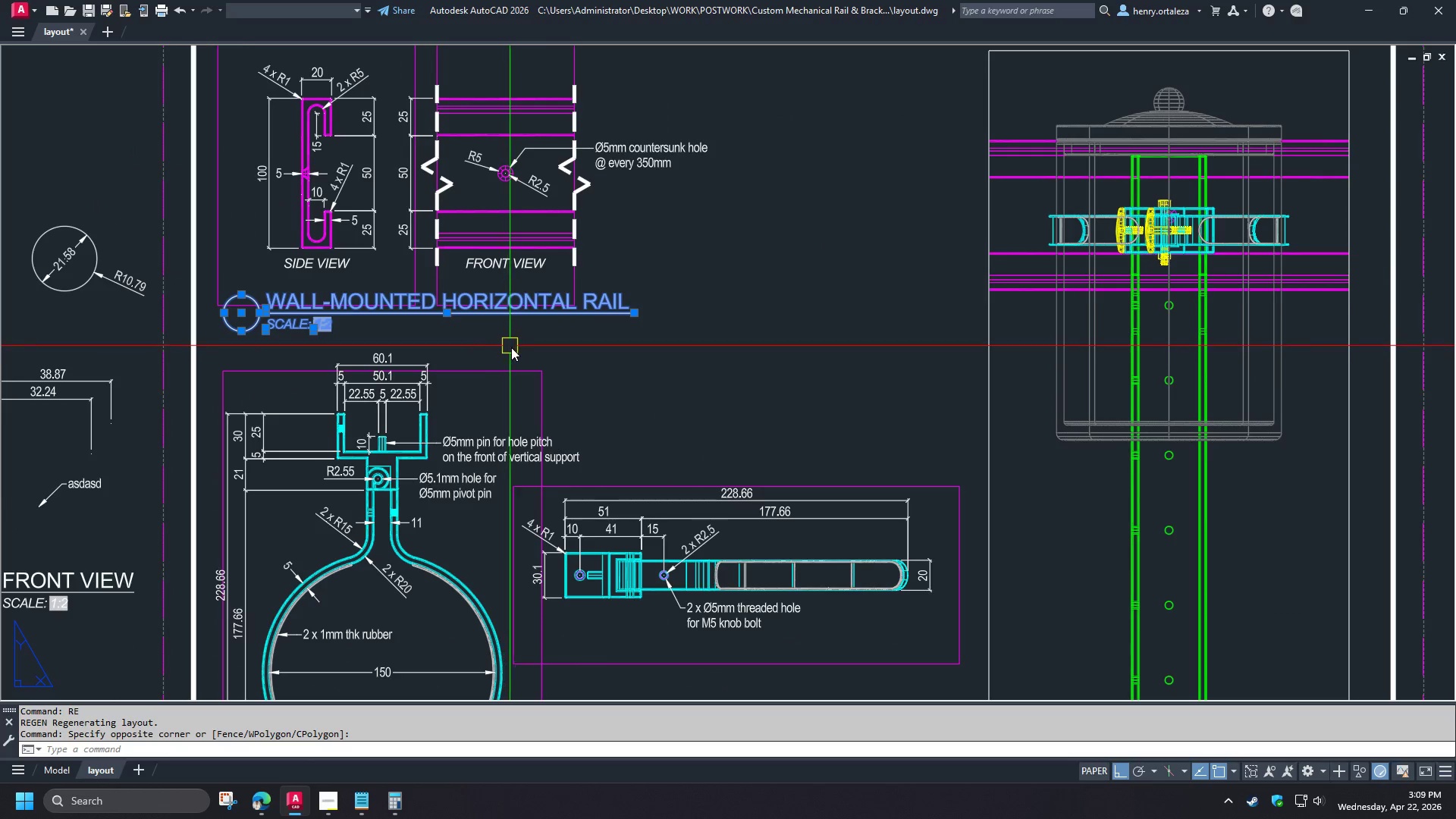 
key(C)
 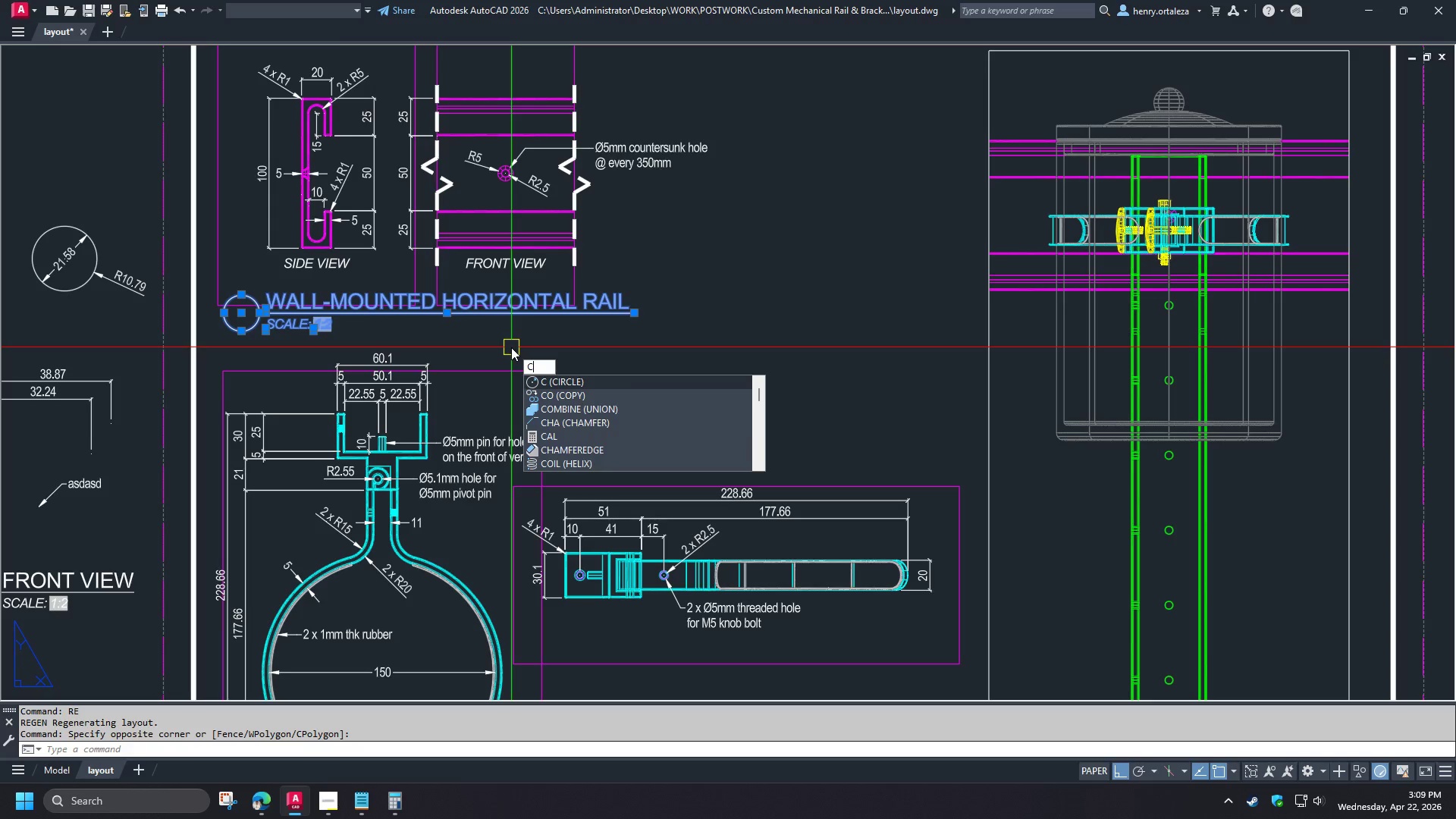 
key(O)
 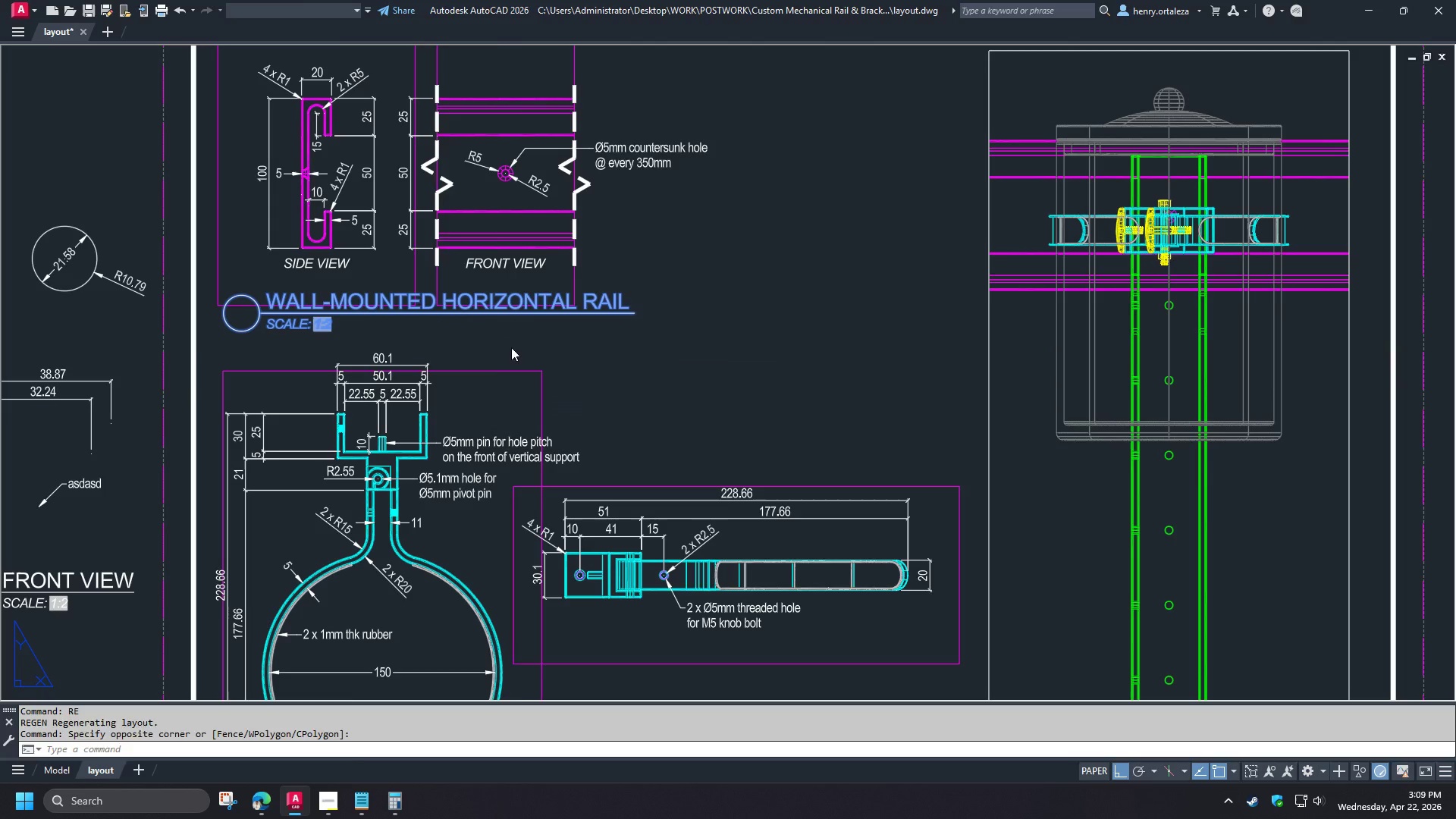 
key(Space)
 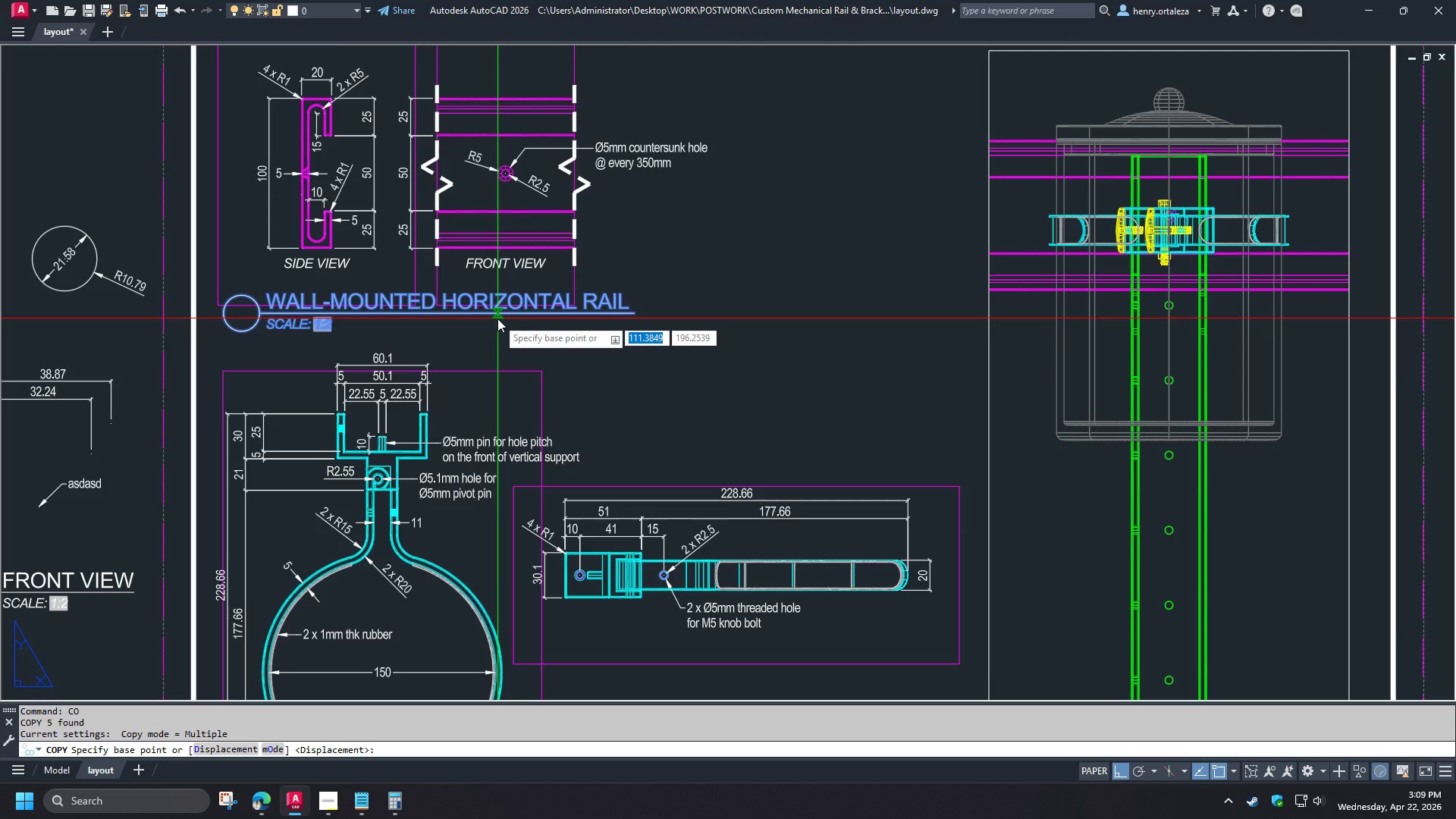 
left_click([497, 318])
 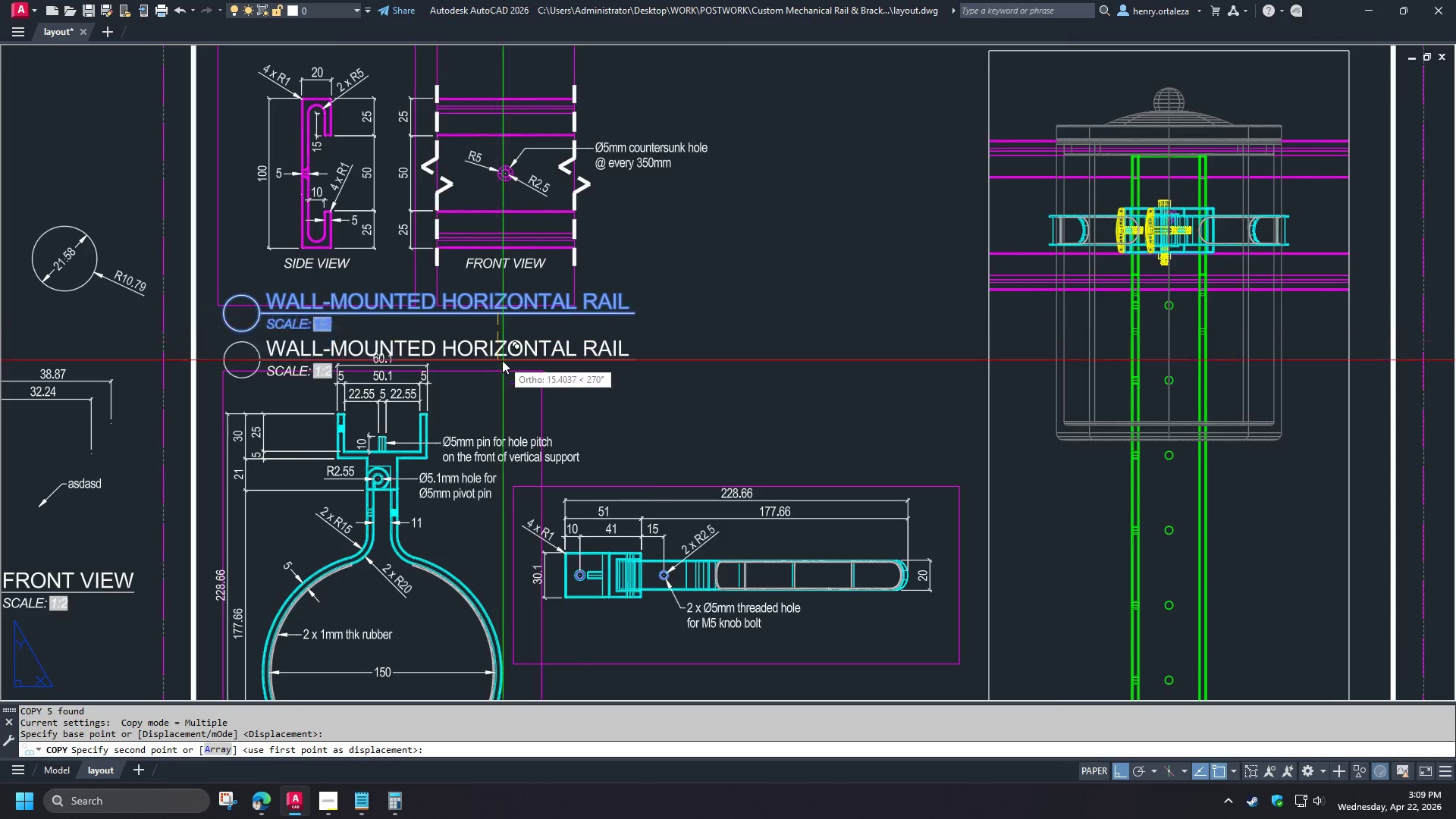 
scroll: coordinate [250, 296], scroll_direction: up, amount: 1.0
 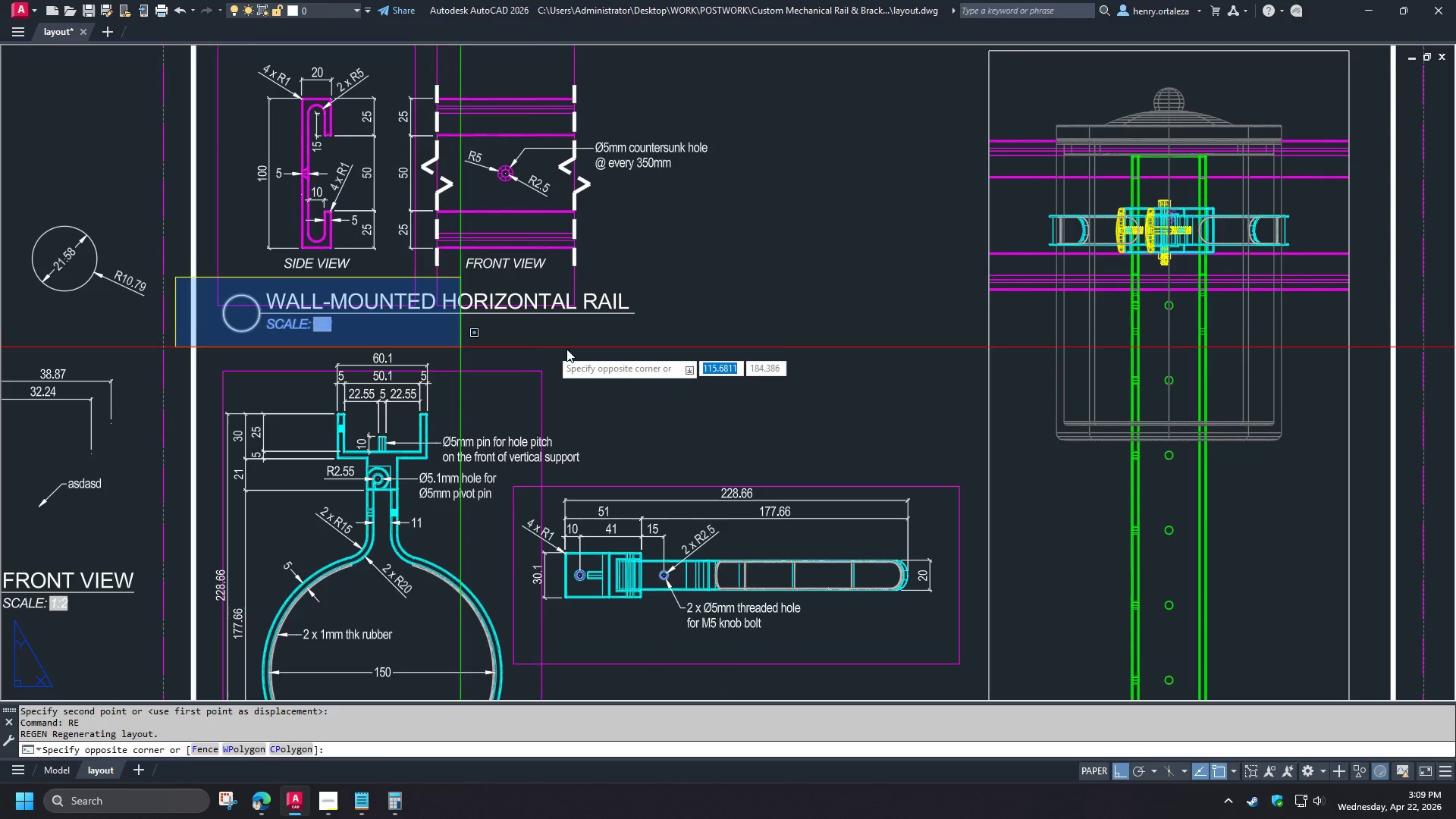 
left_click([491, 620])
 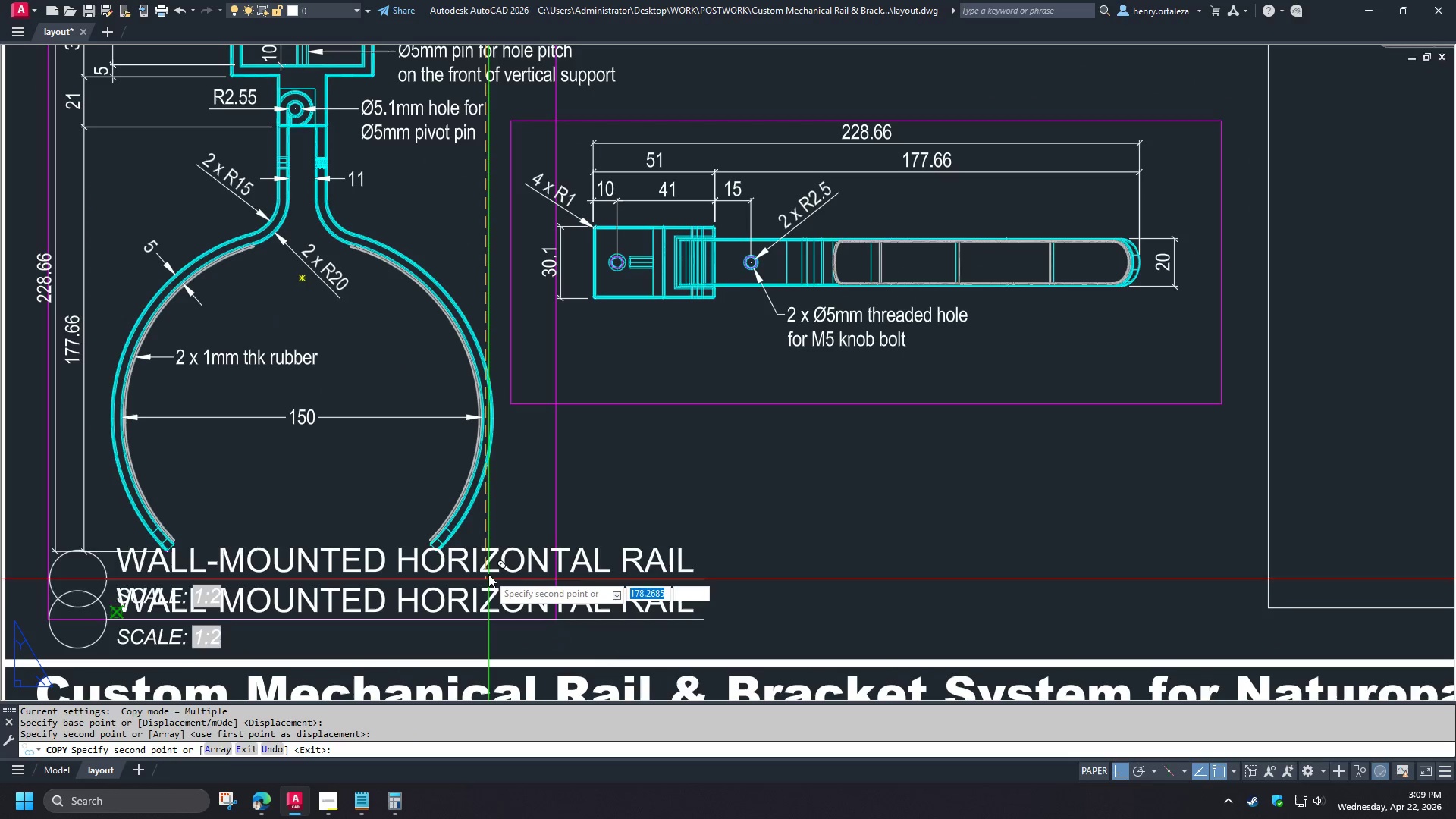 
key(Space)
 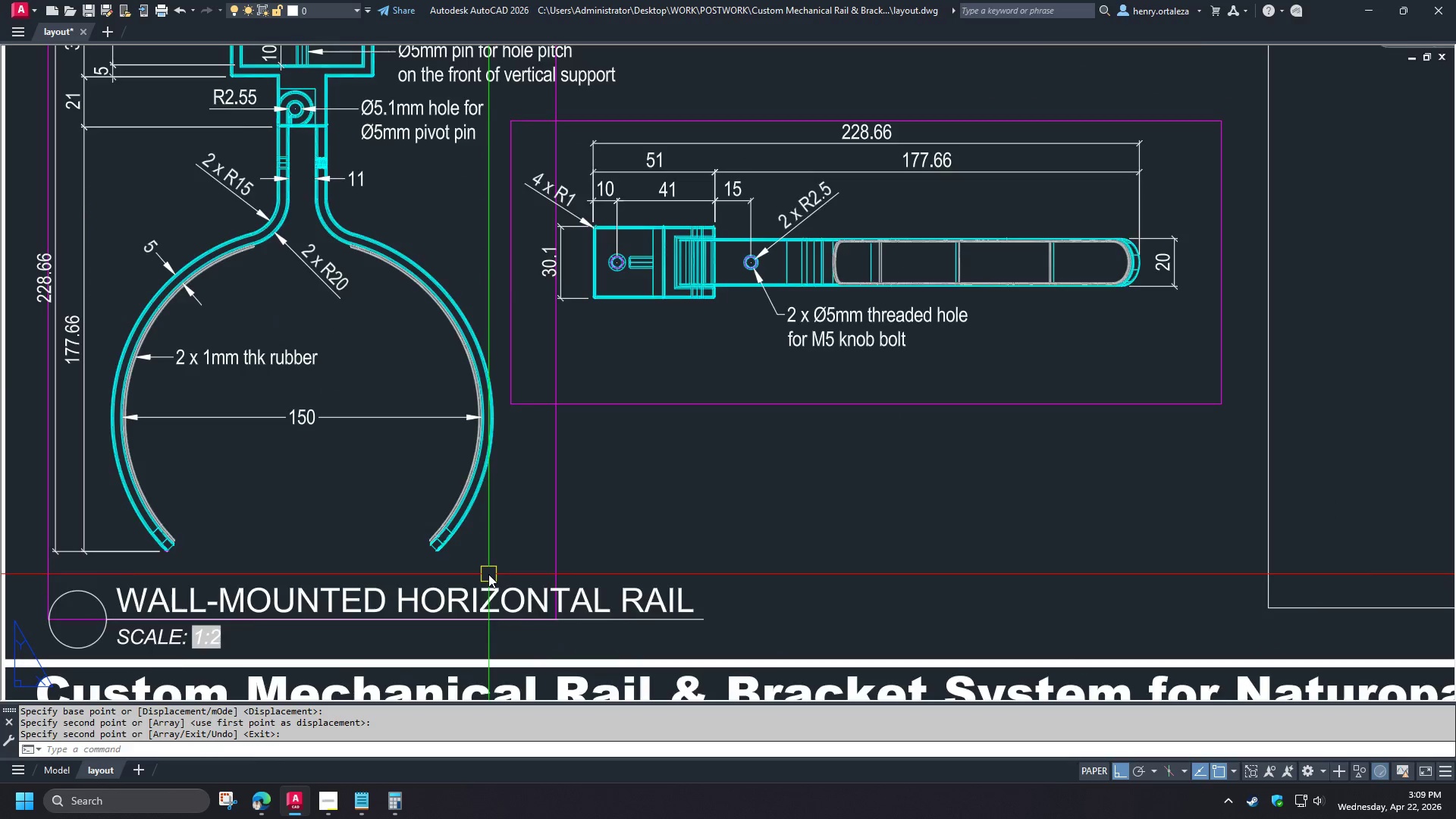 
scroll: coordinate [502, 359], scroll_direction: down, amount: 1.0
 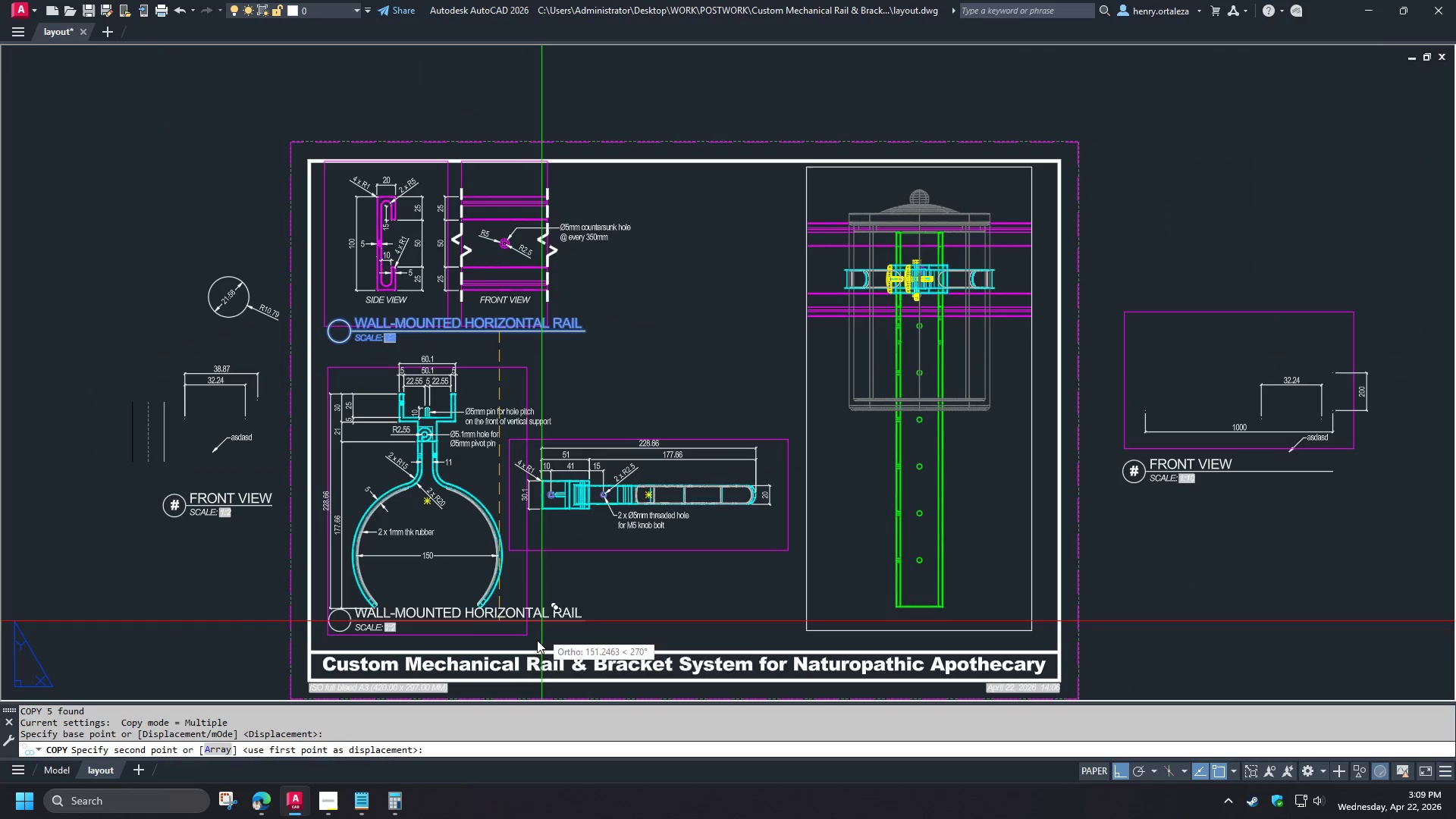 
scroll: coordinate [504, 646], scroll_direction: up, amount: 2.0
 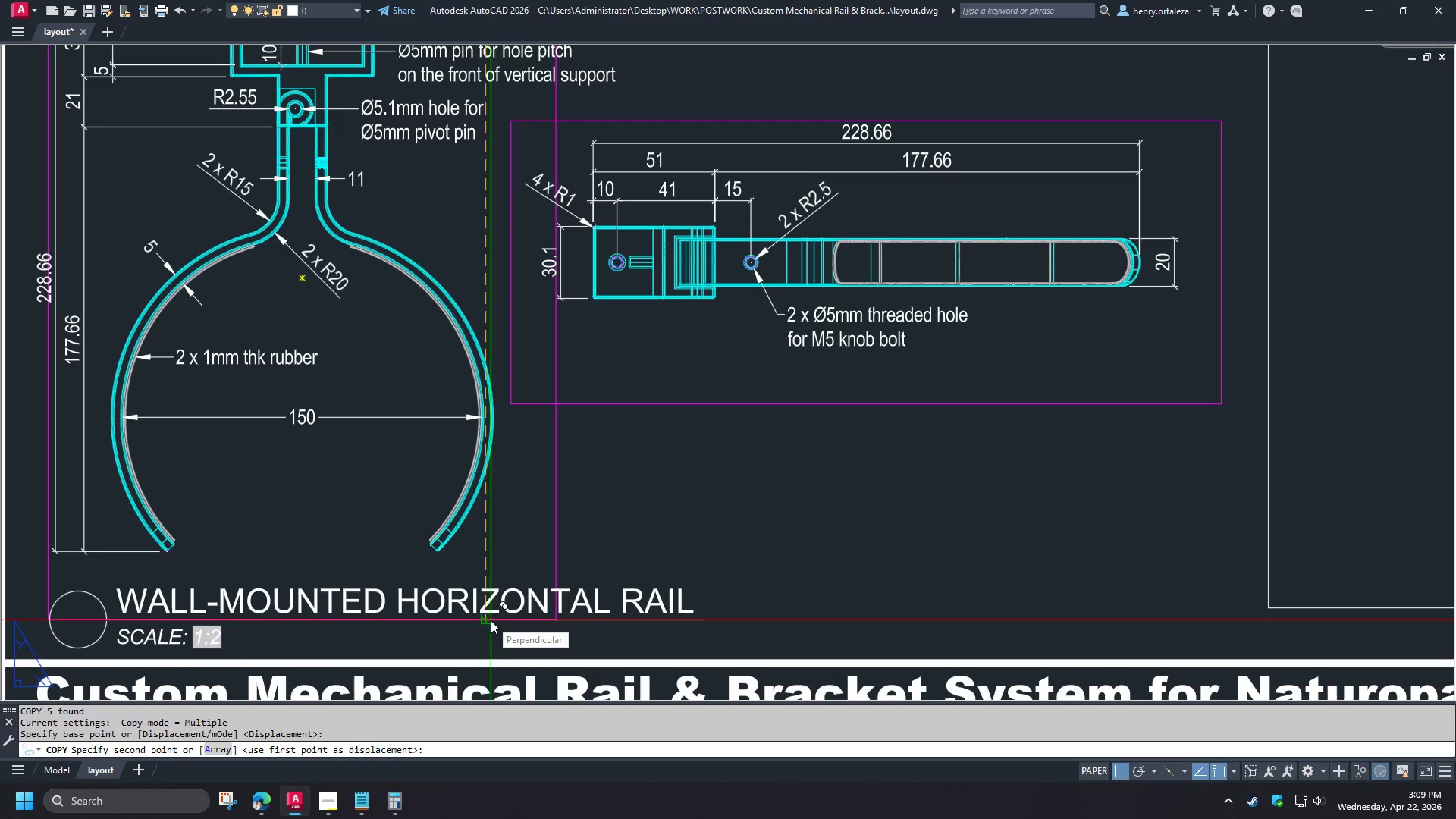 
scroll: coordinate [488, 574], scroll_direction: down, amount: 1.0
 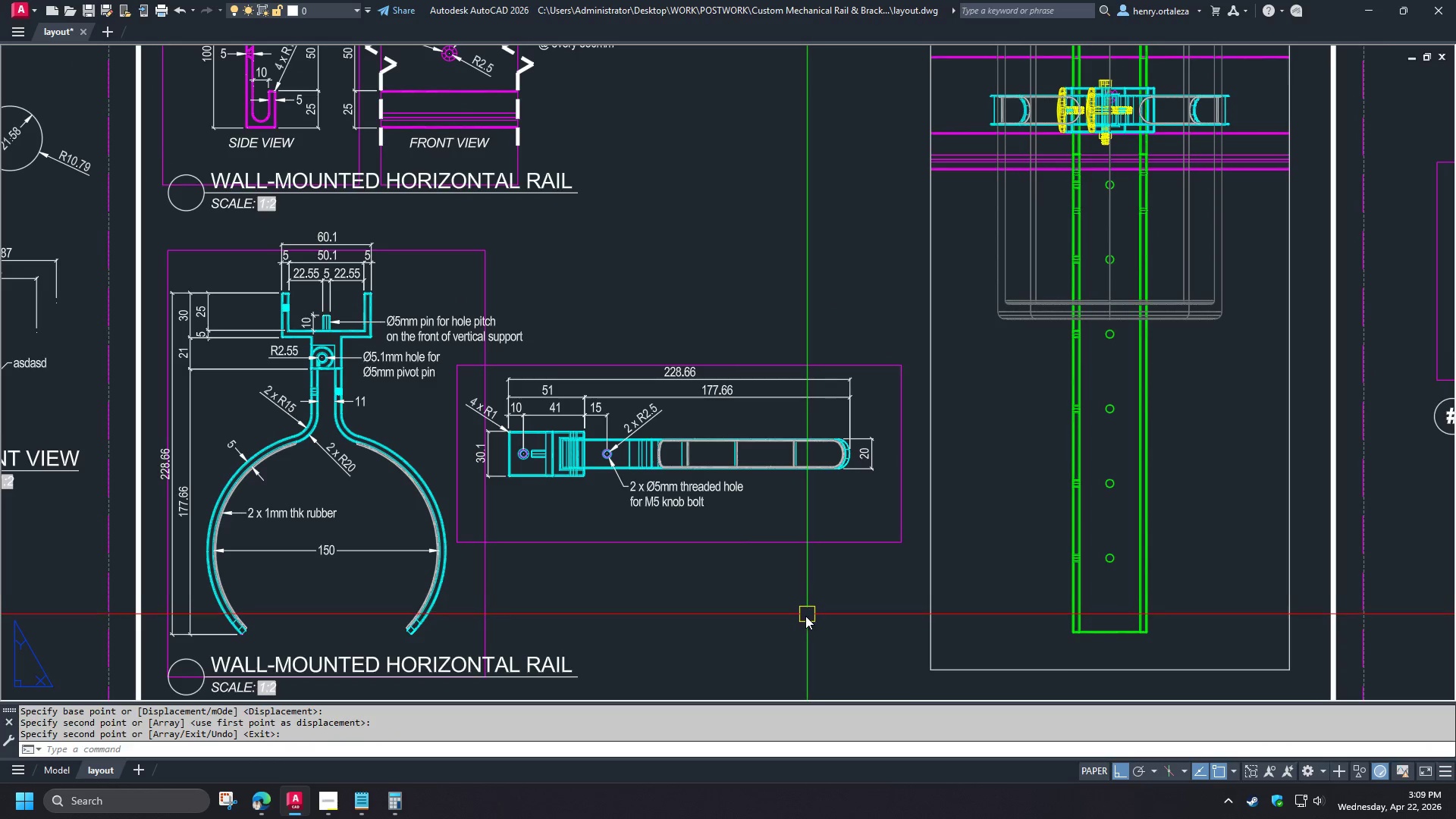 
wait(6.52)
 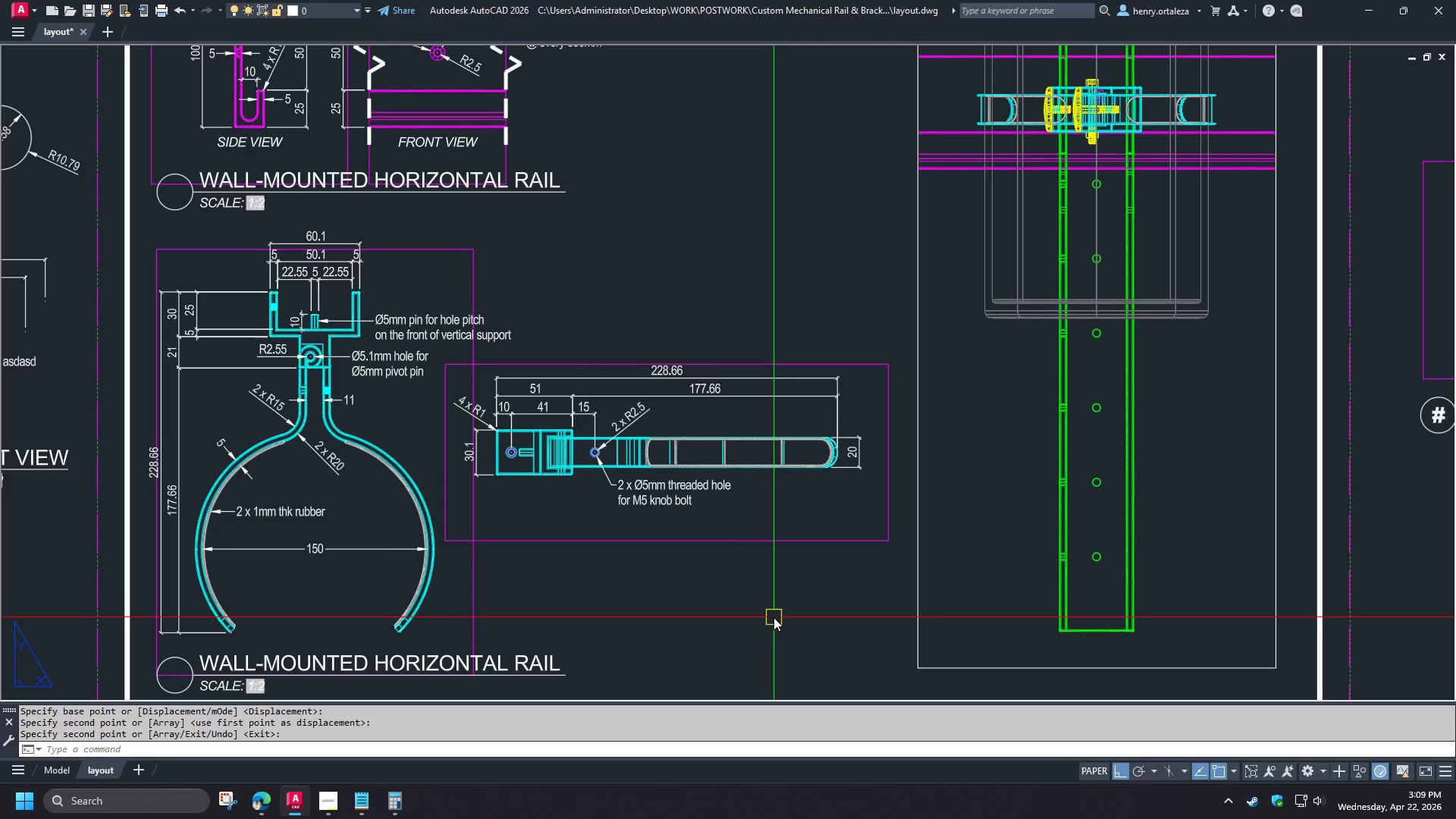 
left_click([785, 621])
 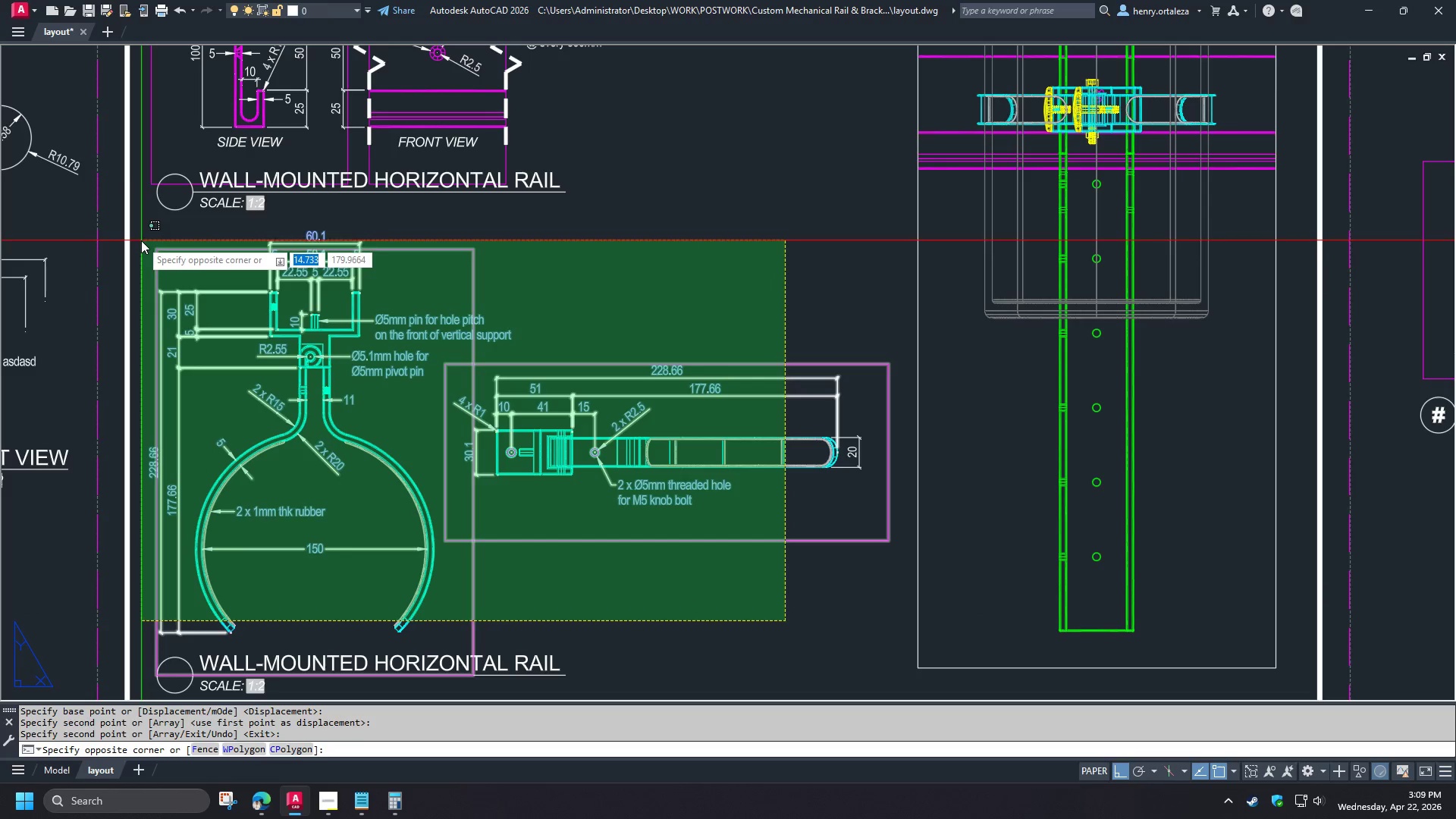 
left_click([141, 240])
 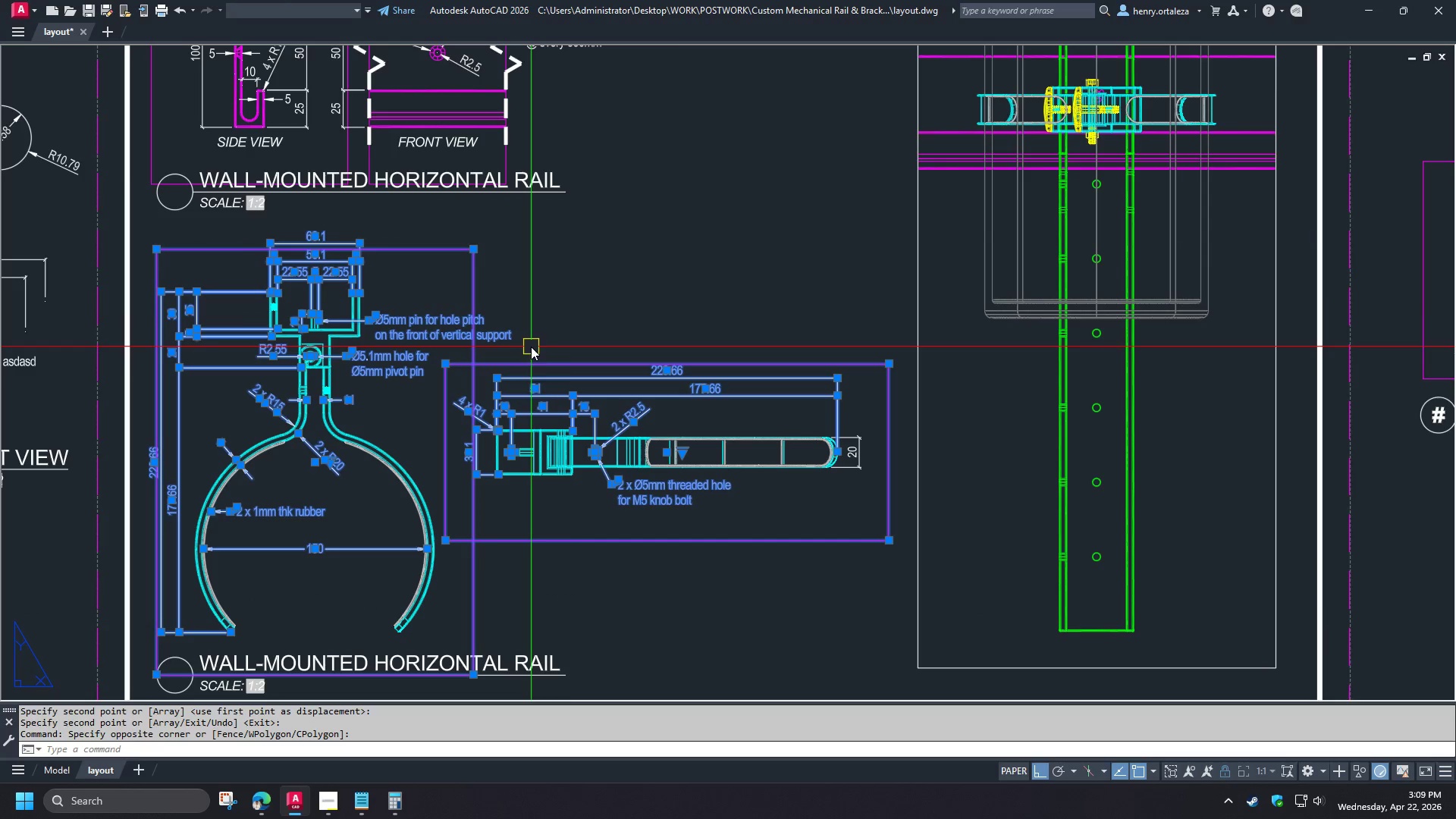 
scroll: coordinate [754, 614], scroll_direction: down, amount: 1.0
 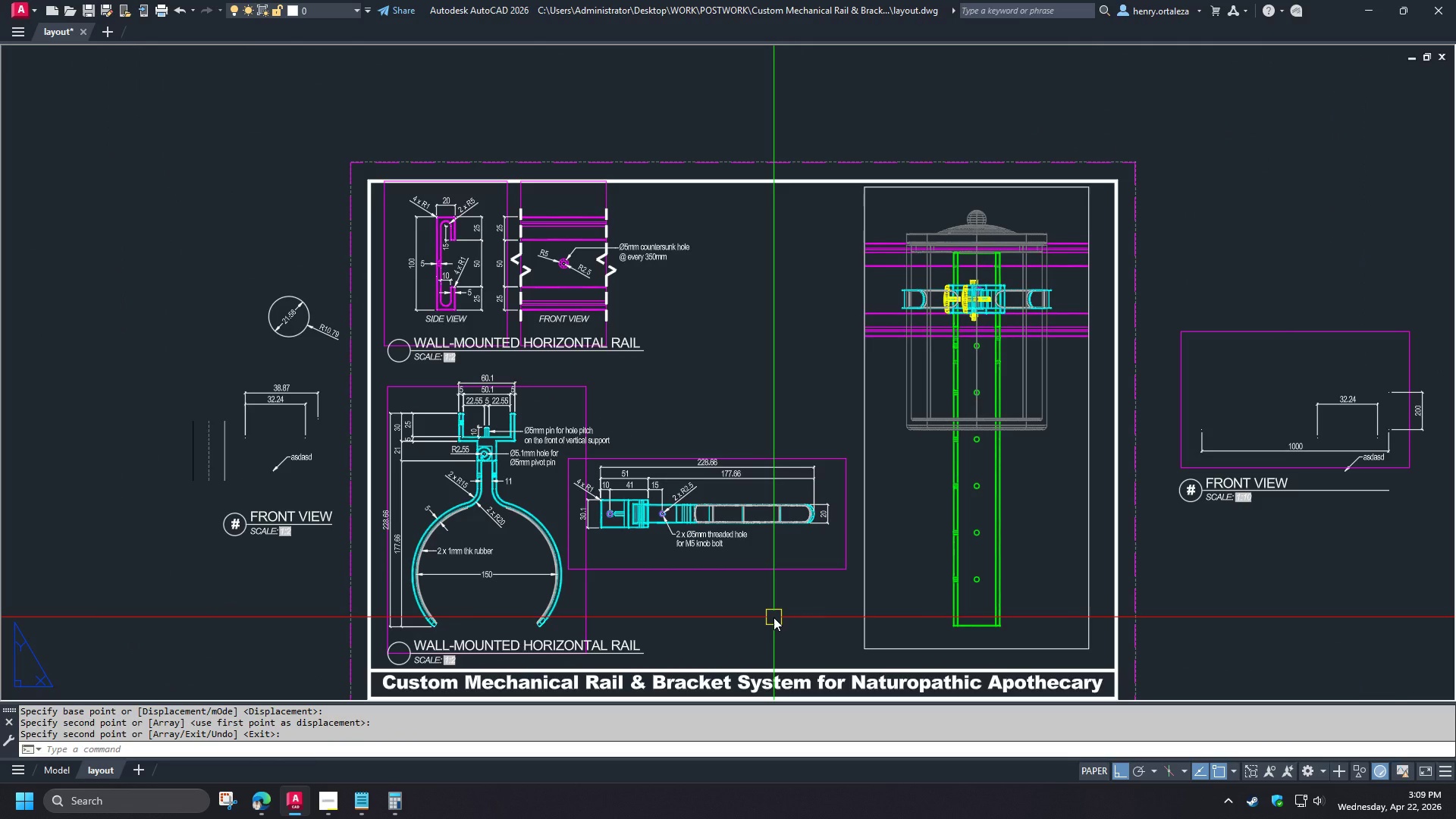 
key(M)
 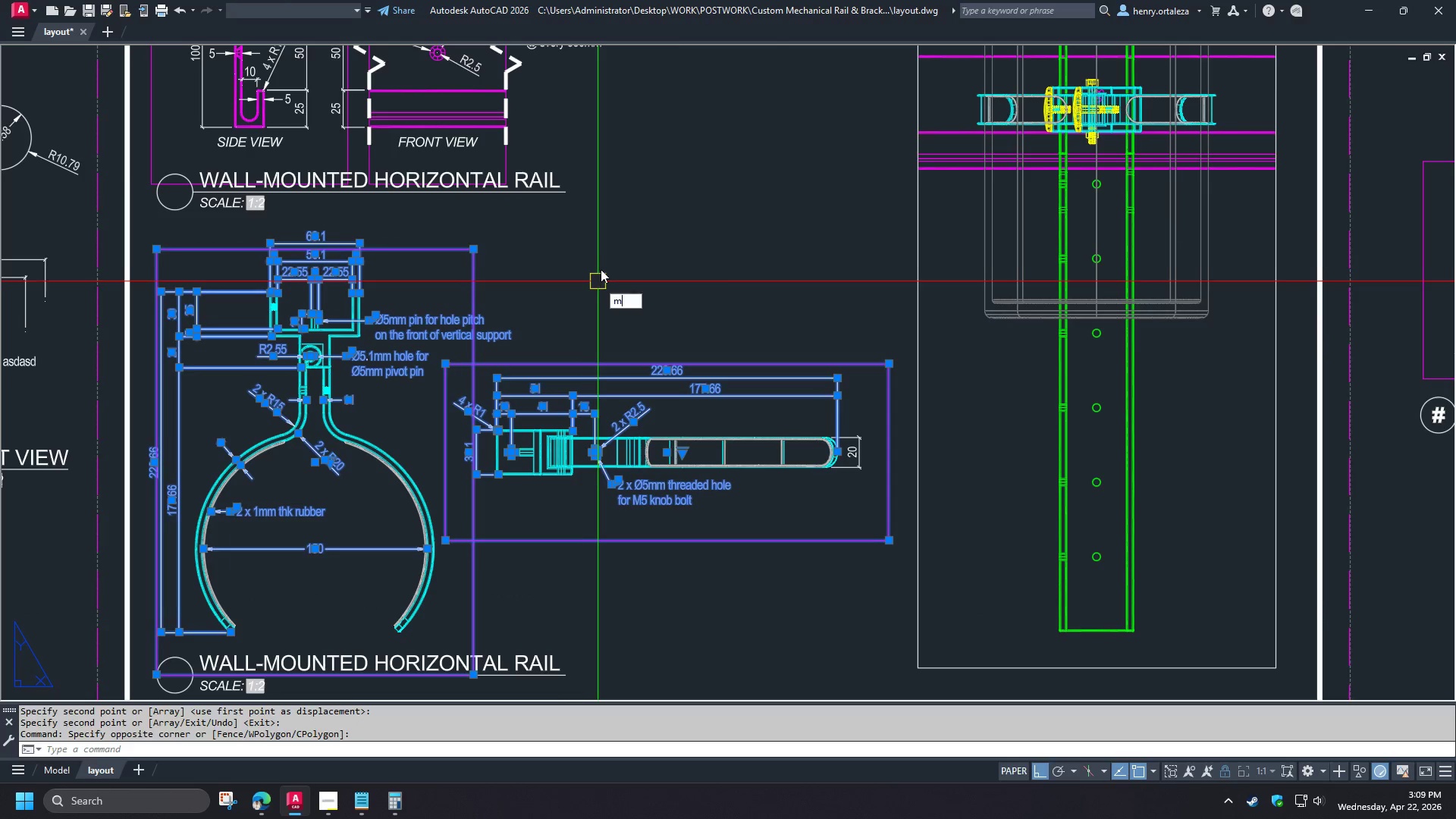 
key(Space)
 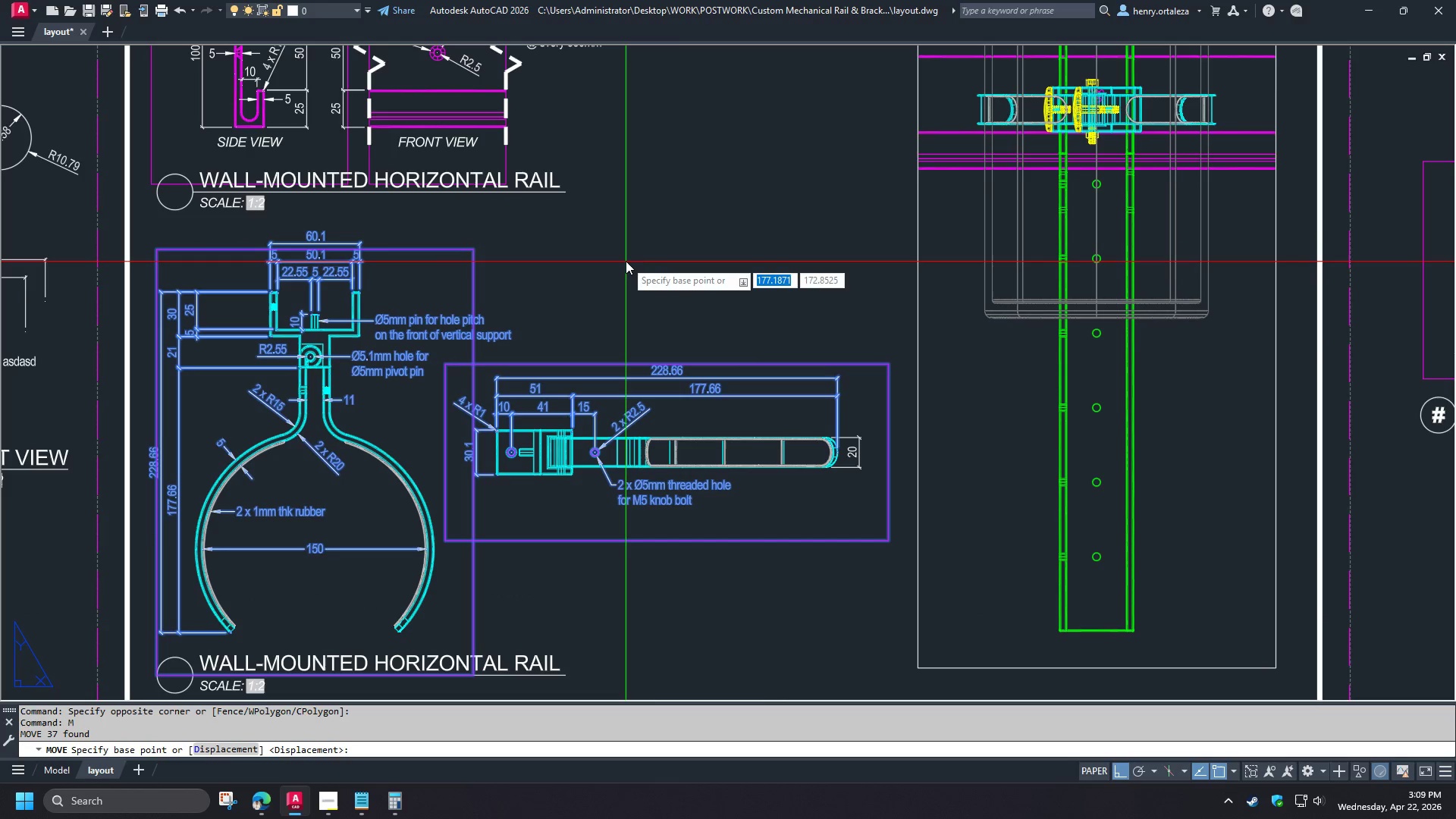 
scroll: coordinate [774, 617], scroll_direction: up, amount: 1.0
 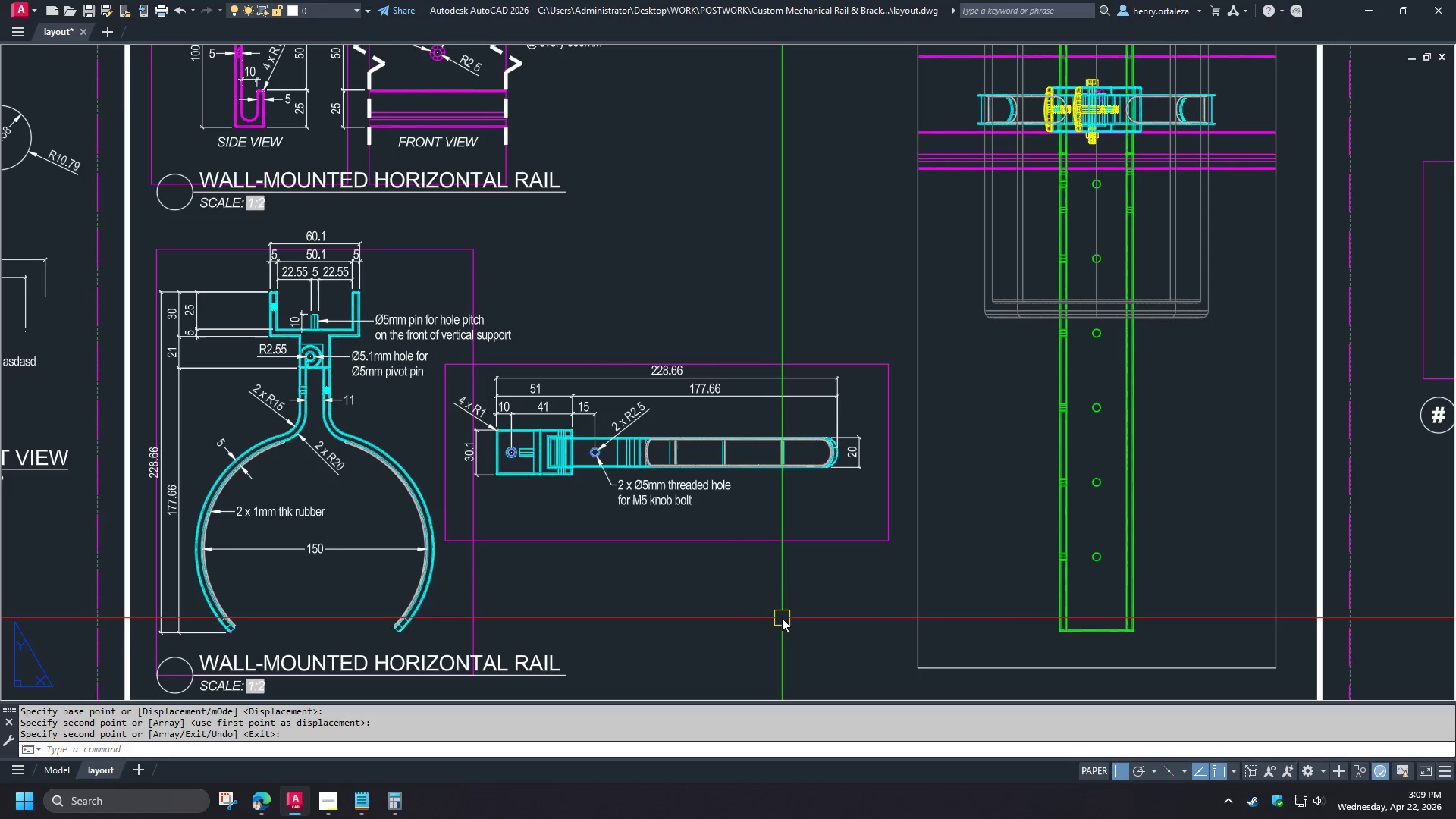 
left_click([626, 261])
 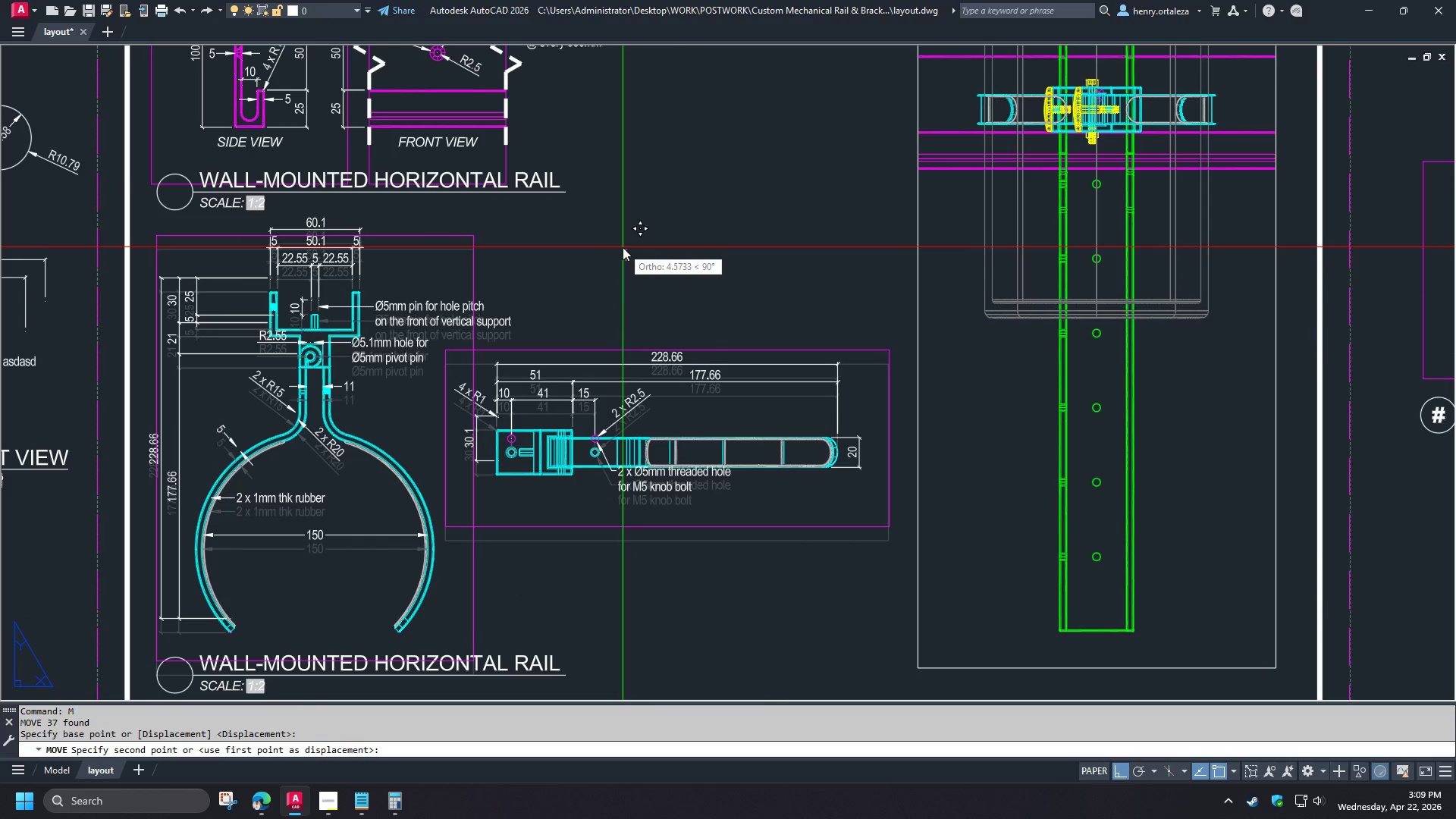 
left_click([623, 247])
 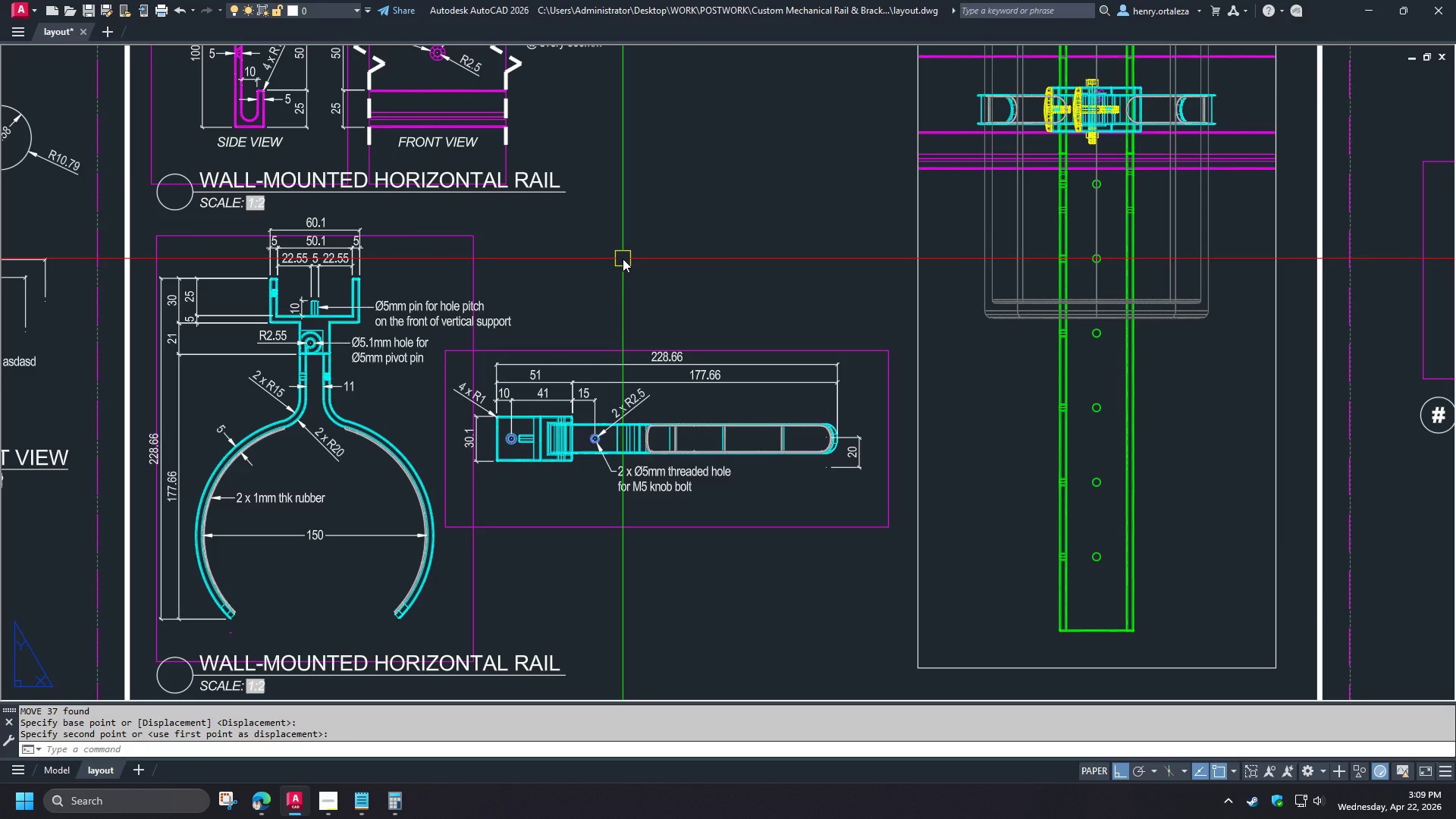 
key(Control+Z)
 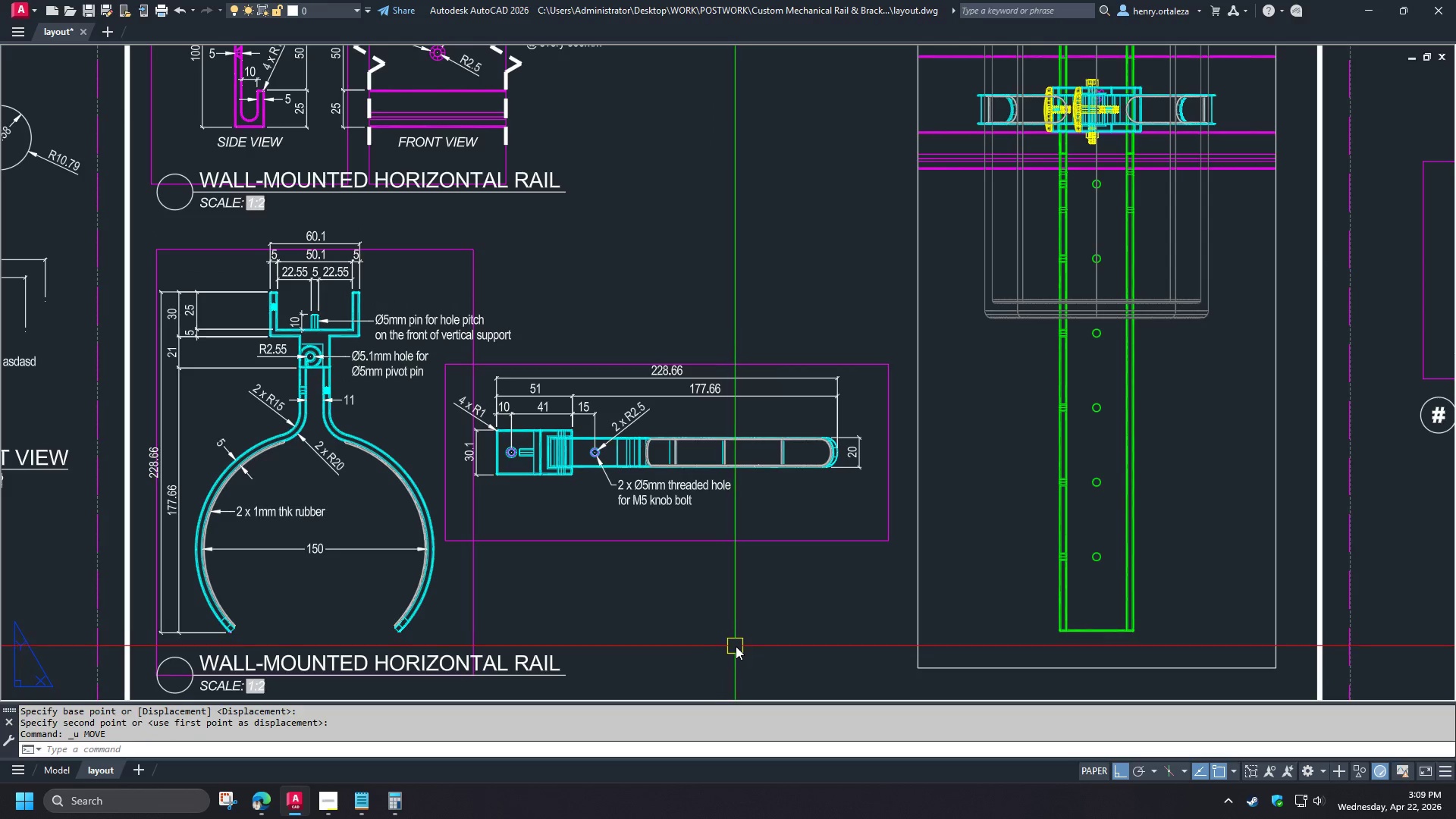 
left_click([739, 645])
 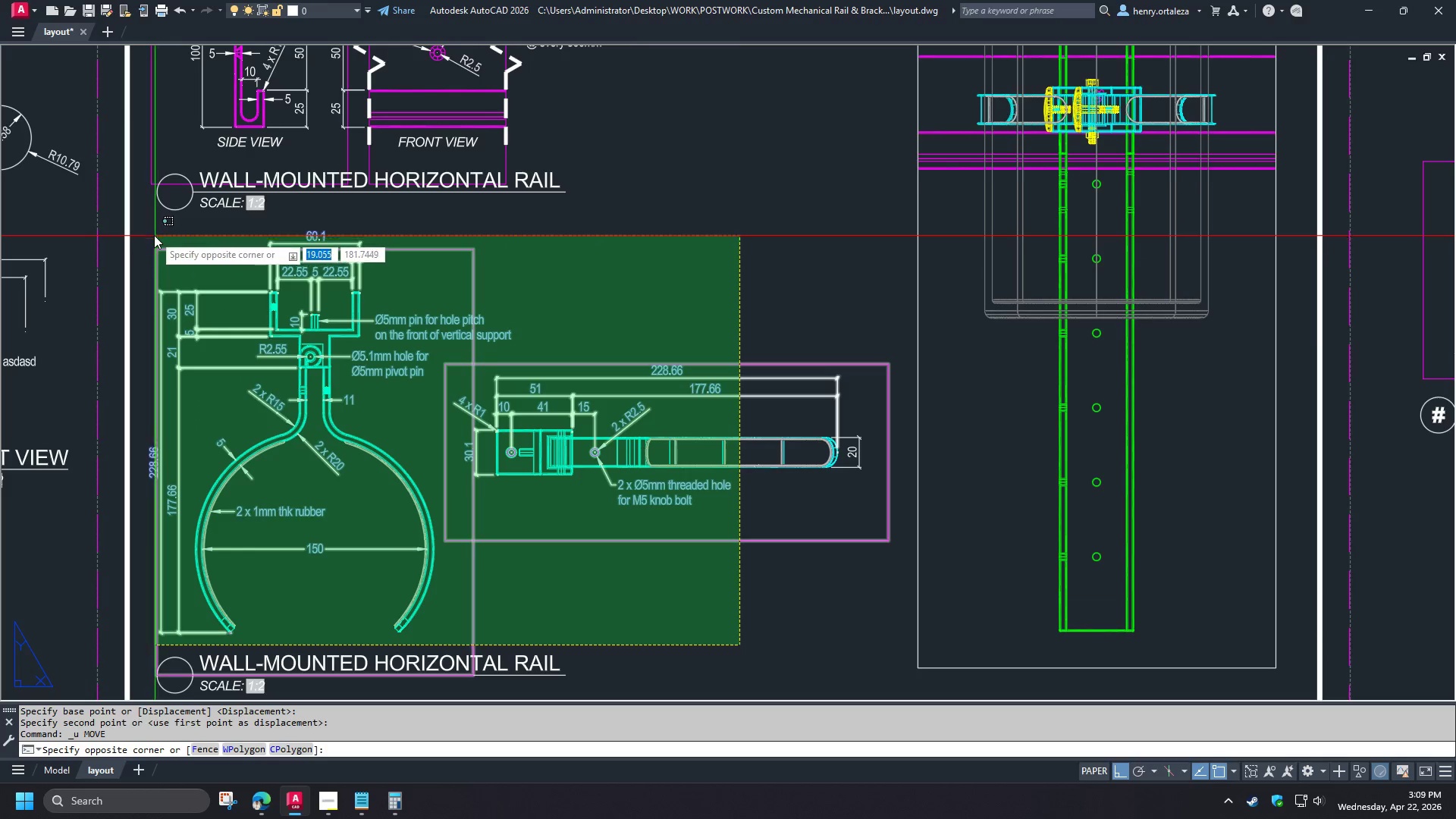 
left_click([147, 232])
 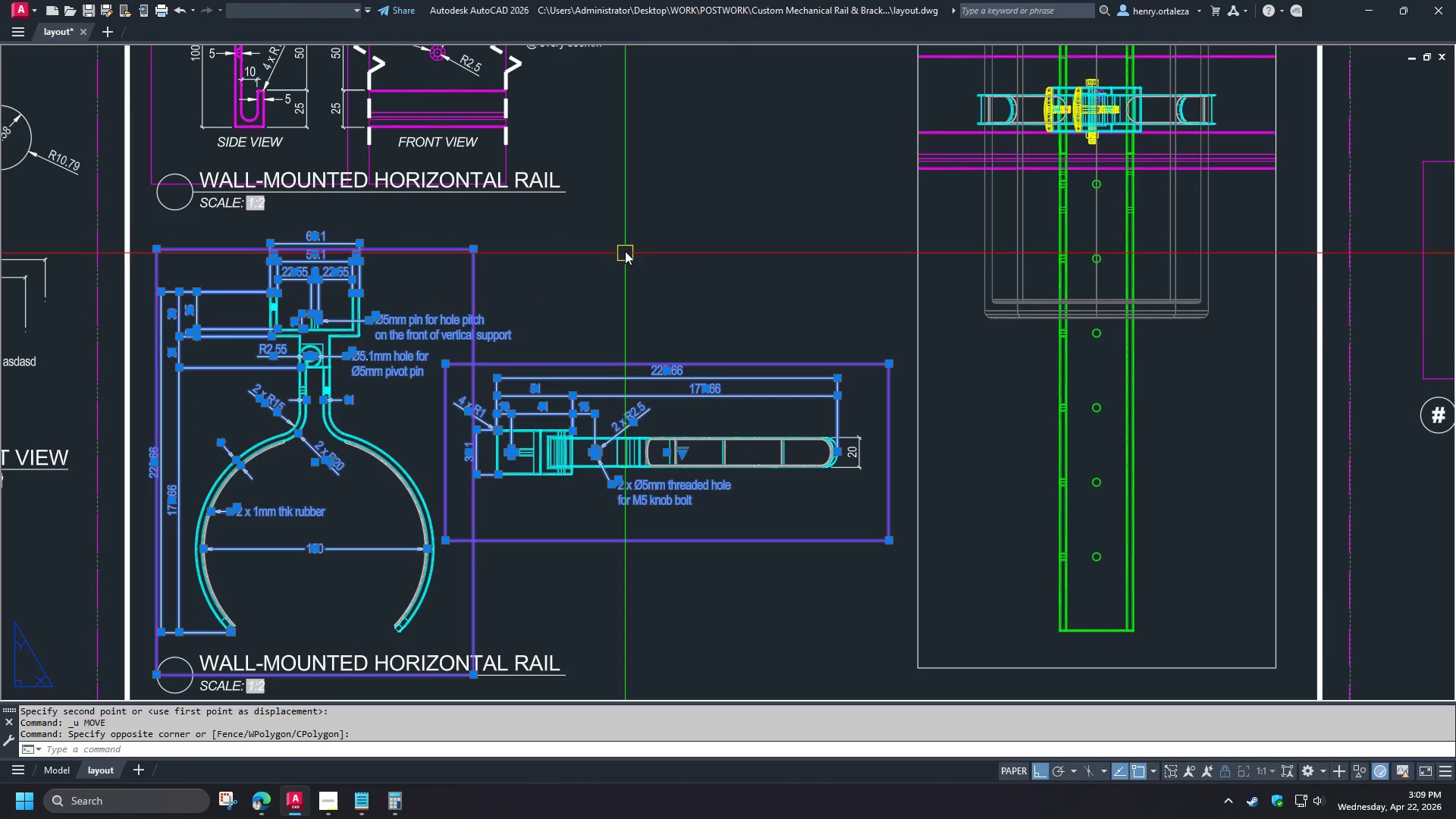 
key(M)
 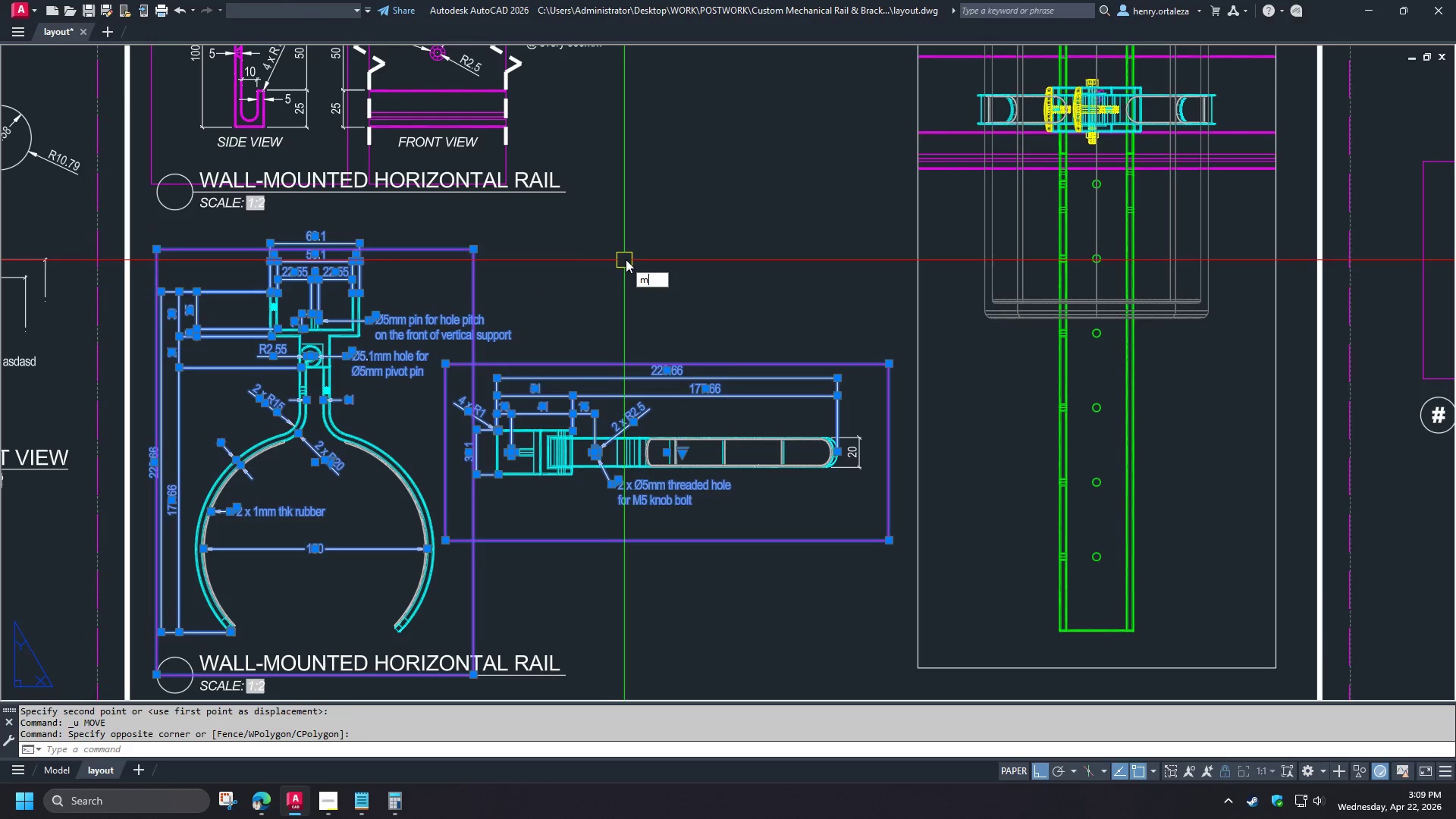 
key(Space)
 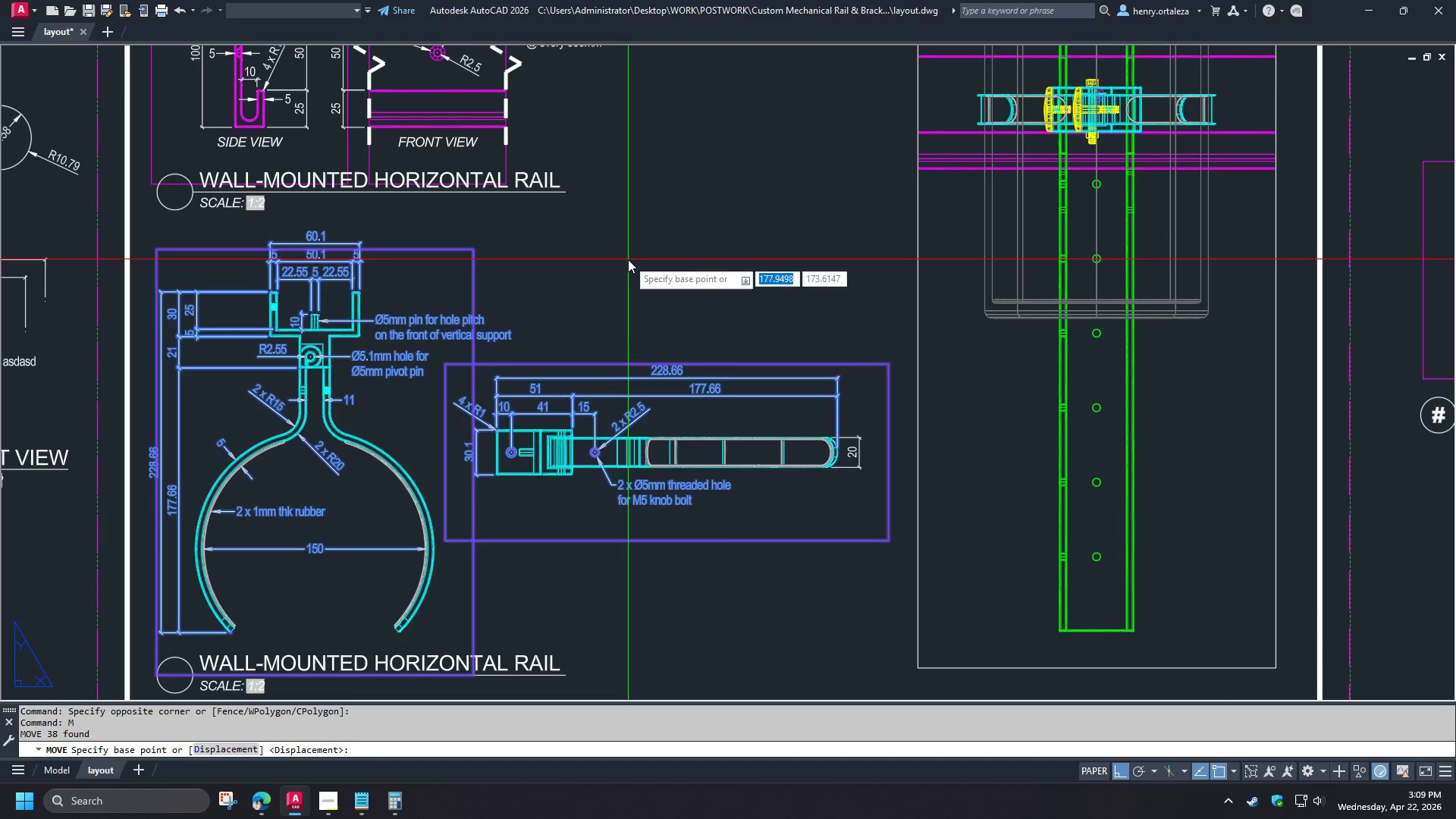 
left_click([628, 259])
 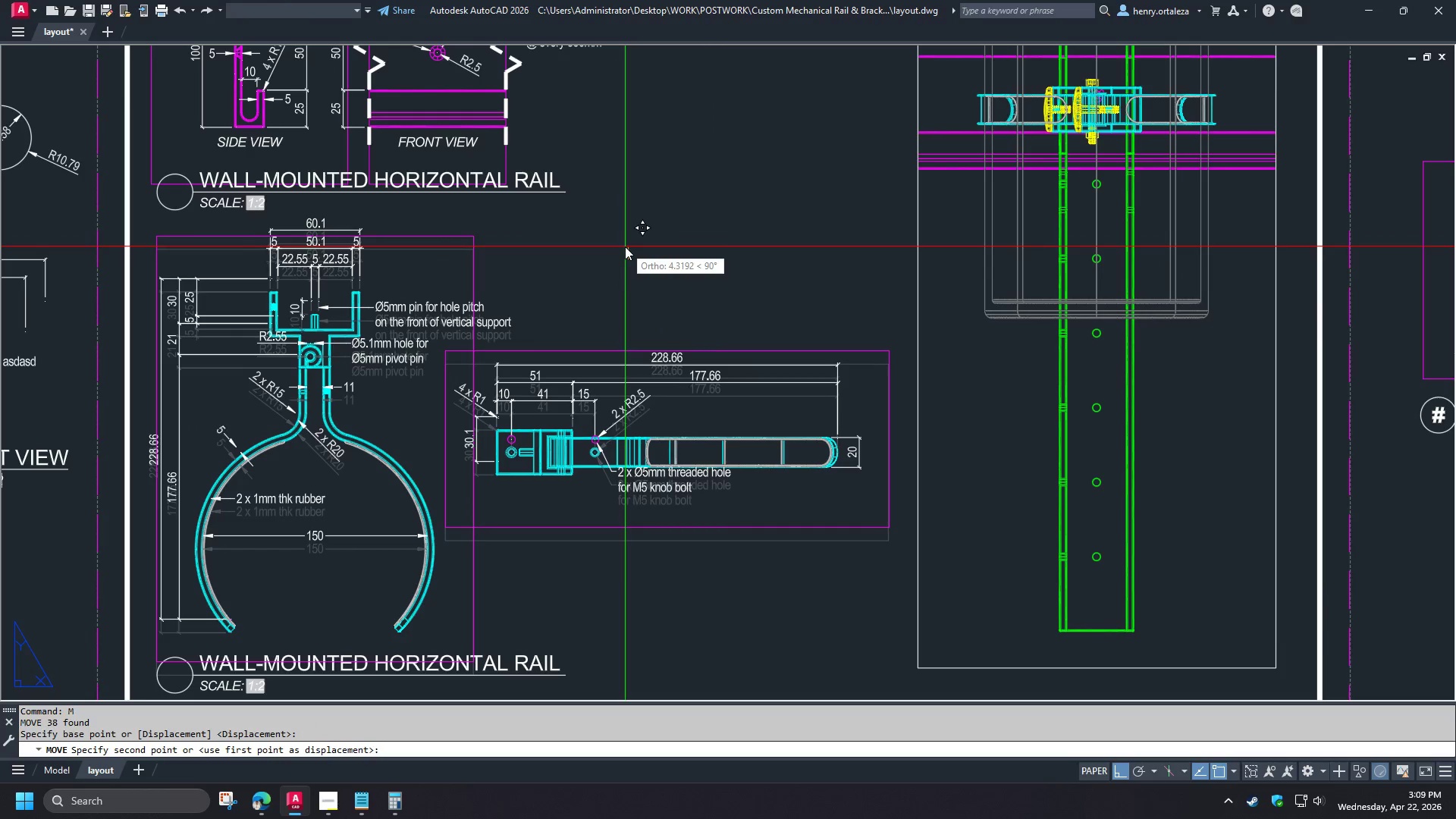 
left_click([625, 246])
 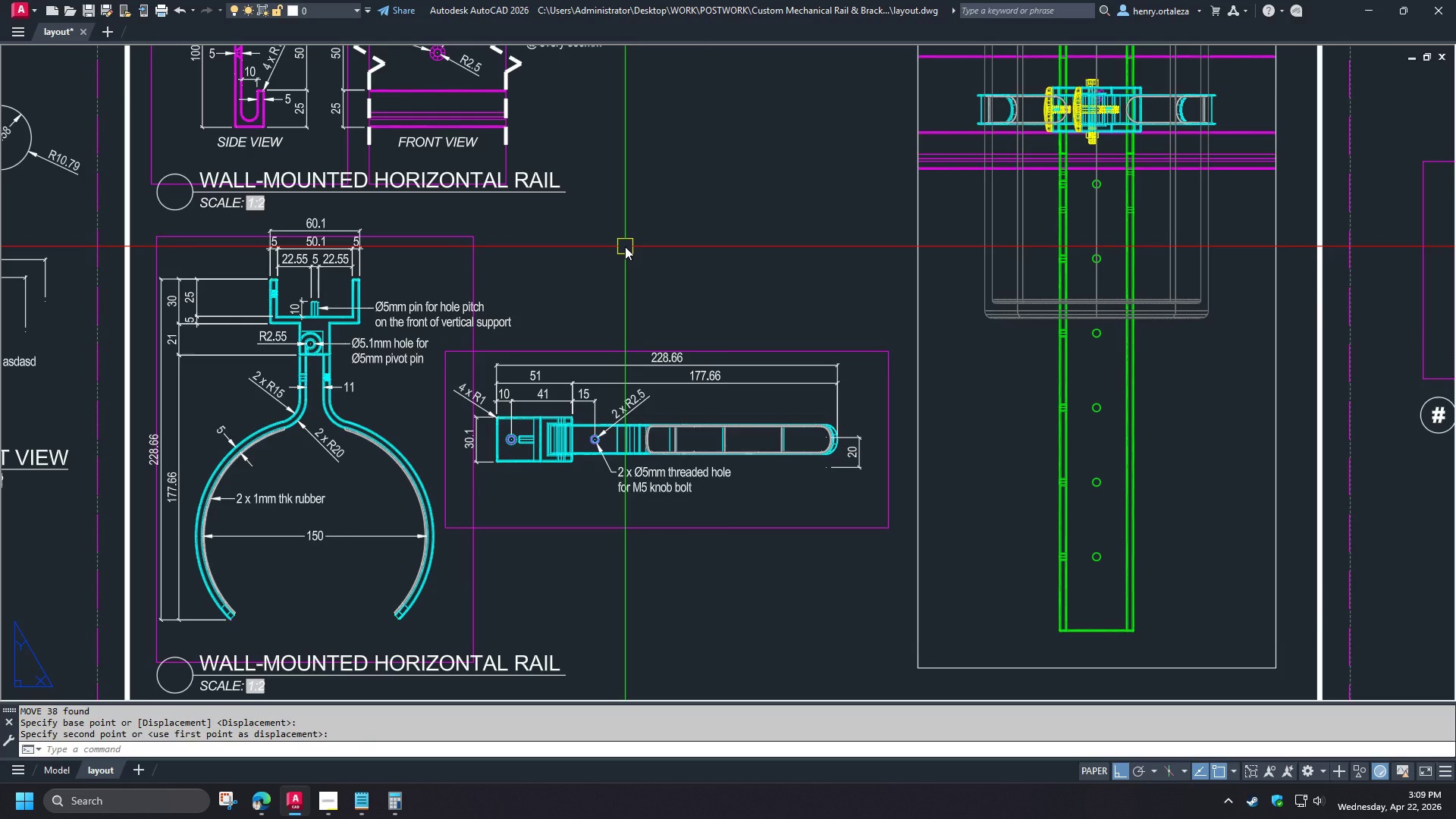 
type(pre )
key(Escape)
 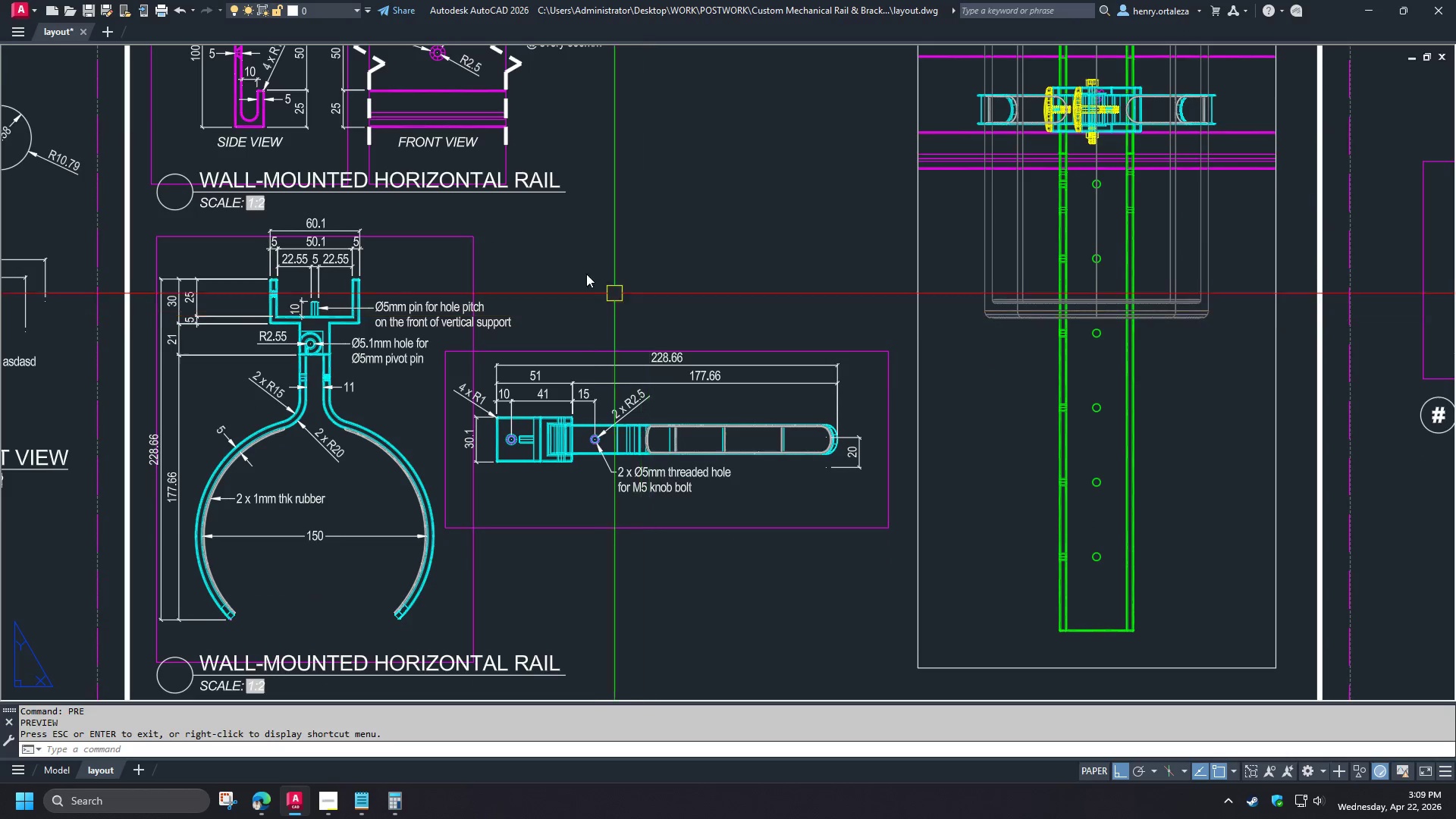 
left_click([362, 278])
 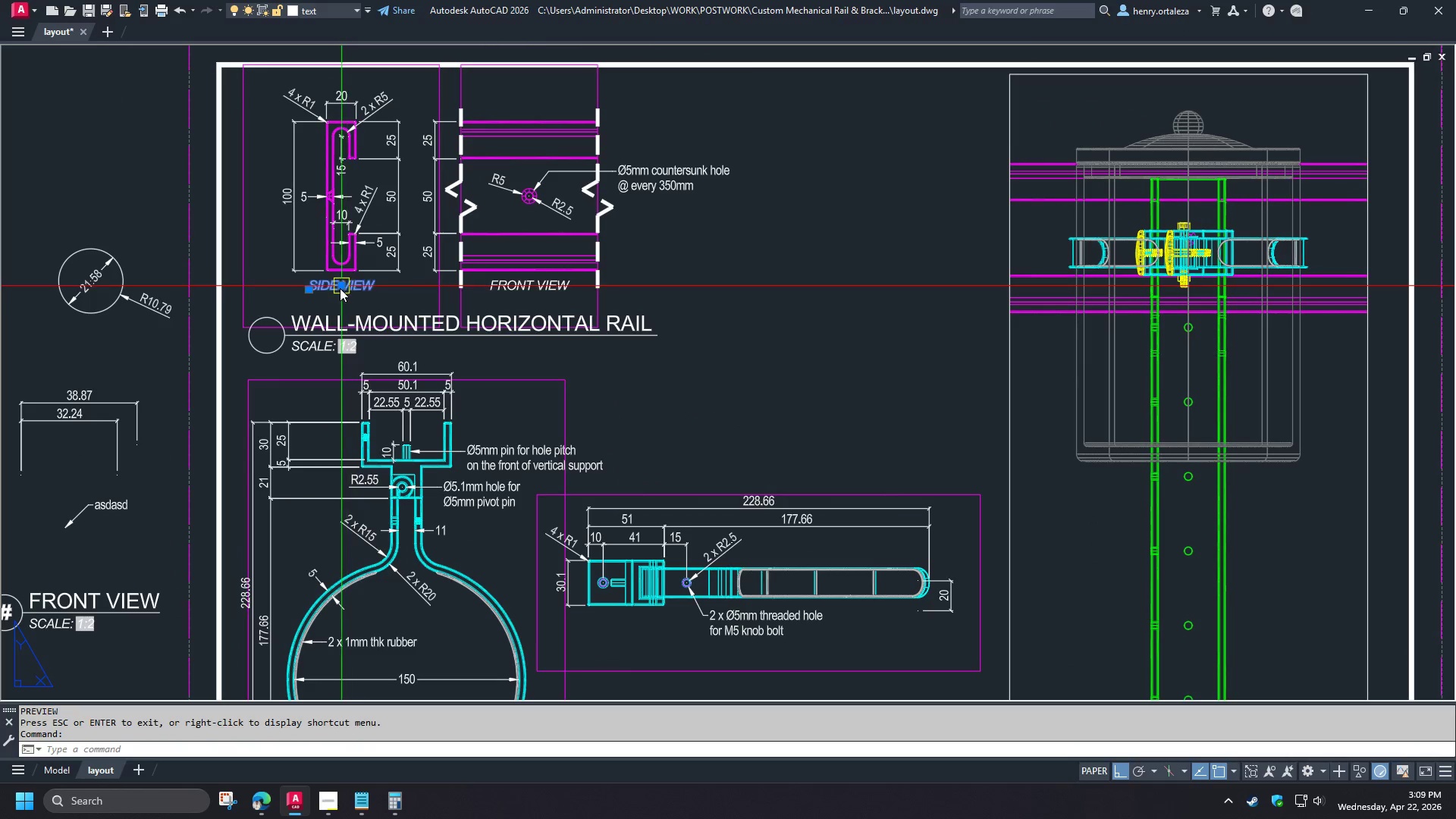 
left_click([340, 288])
 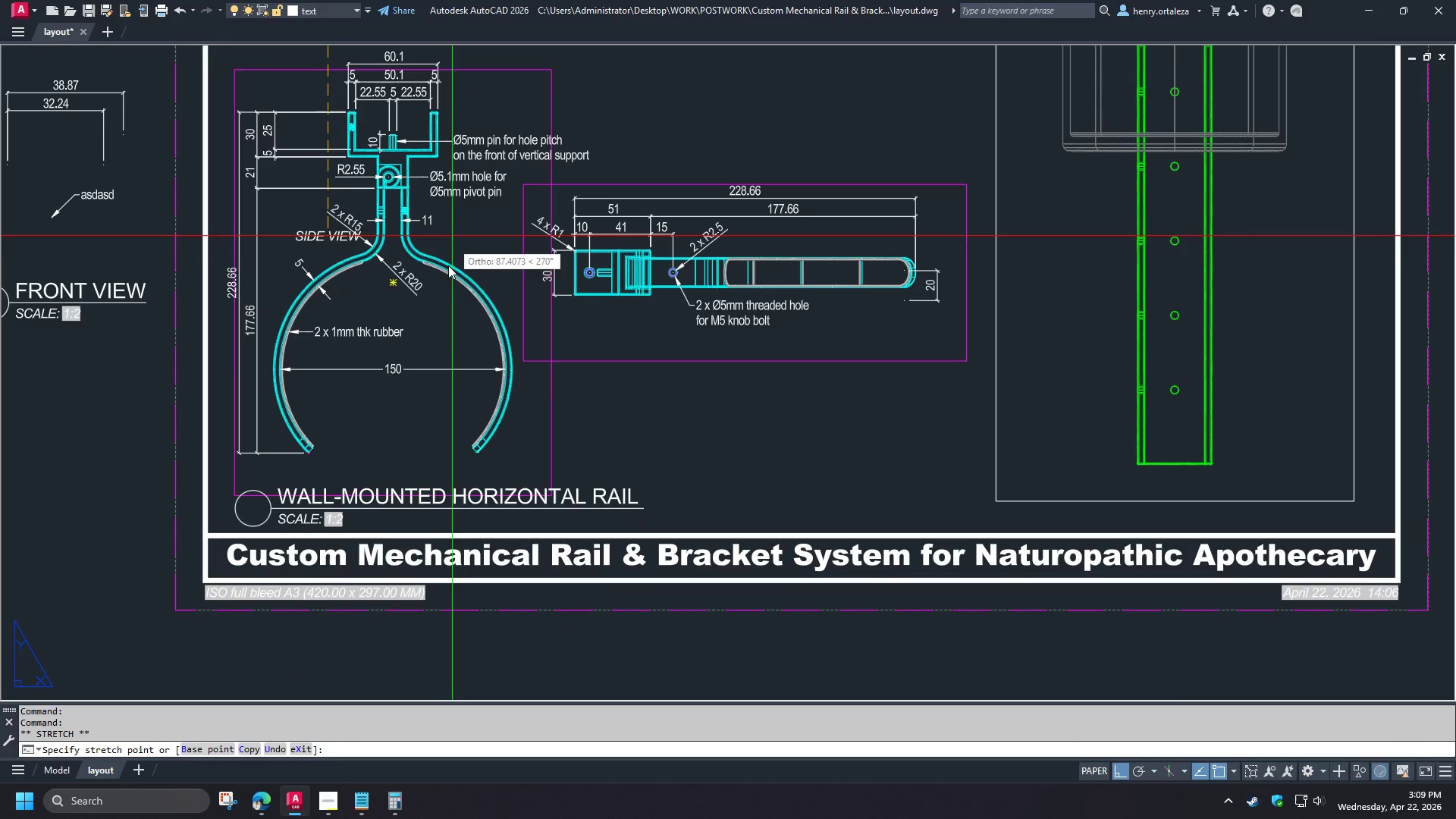 
key(C)
 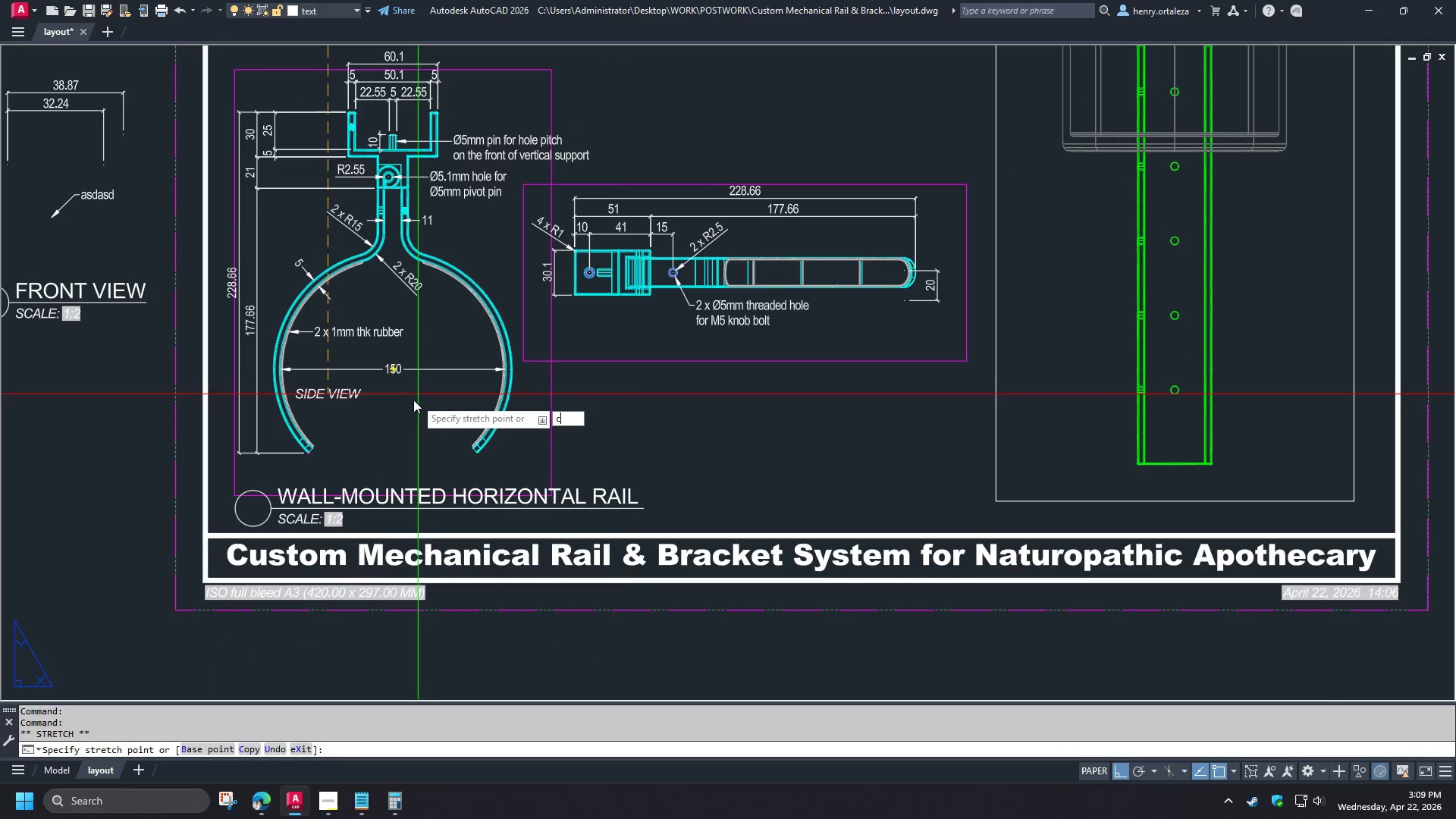 
key(Space)
 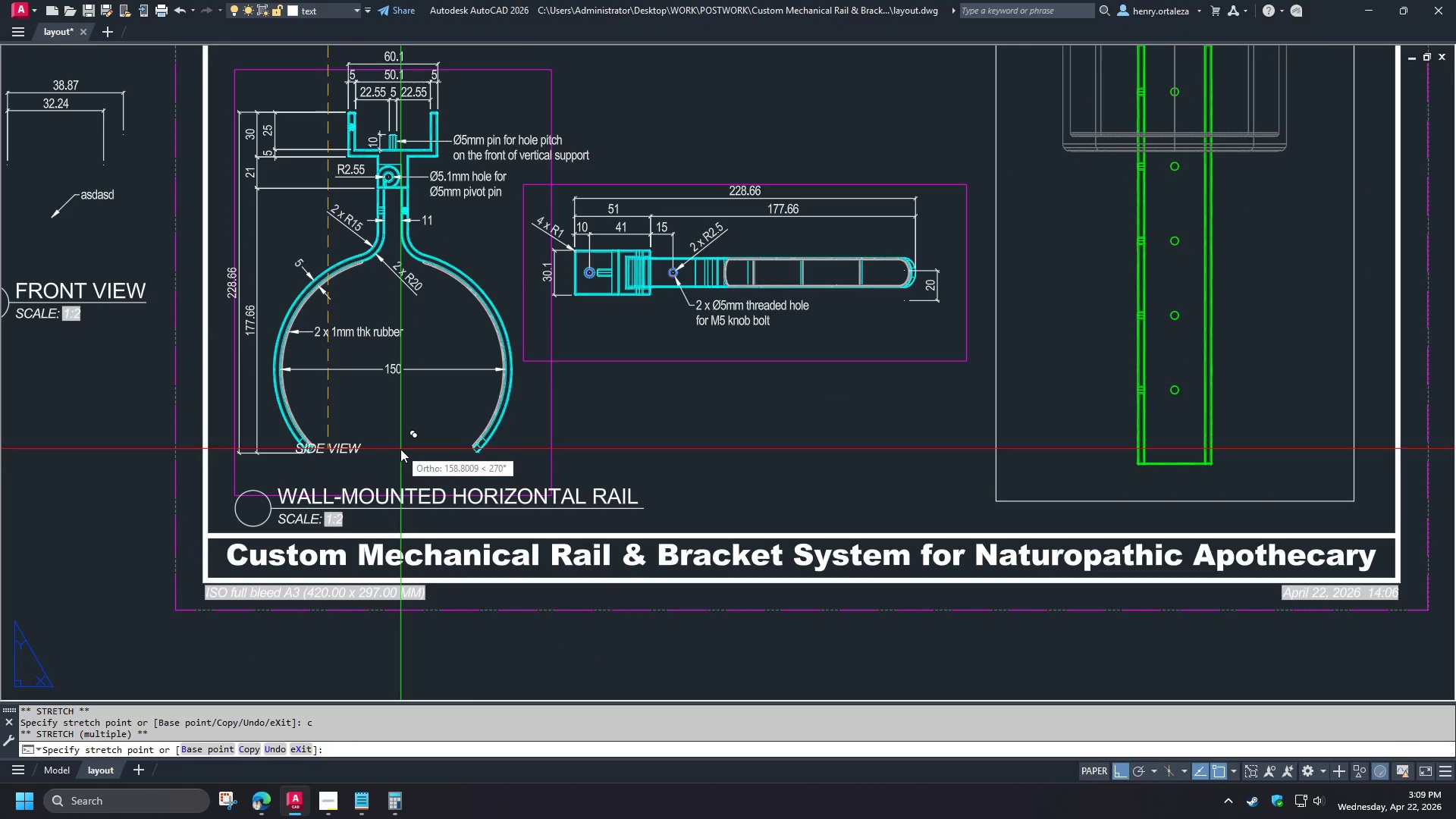 
scroll: coordinate [649, 323], scroll_direction: up, amount: 1.0
 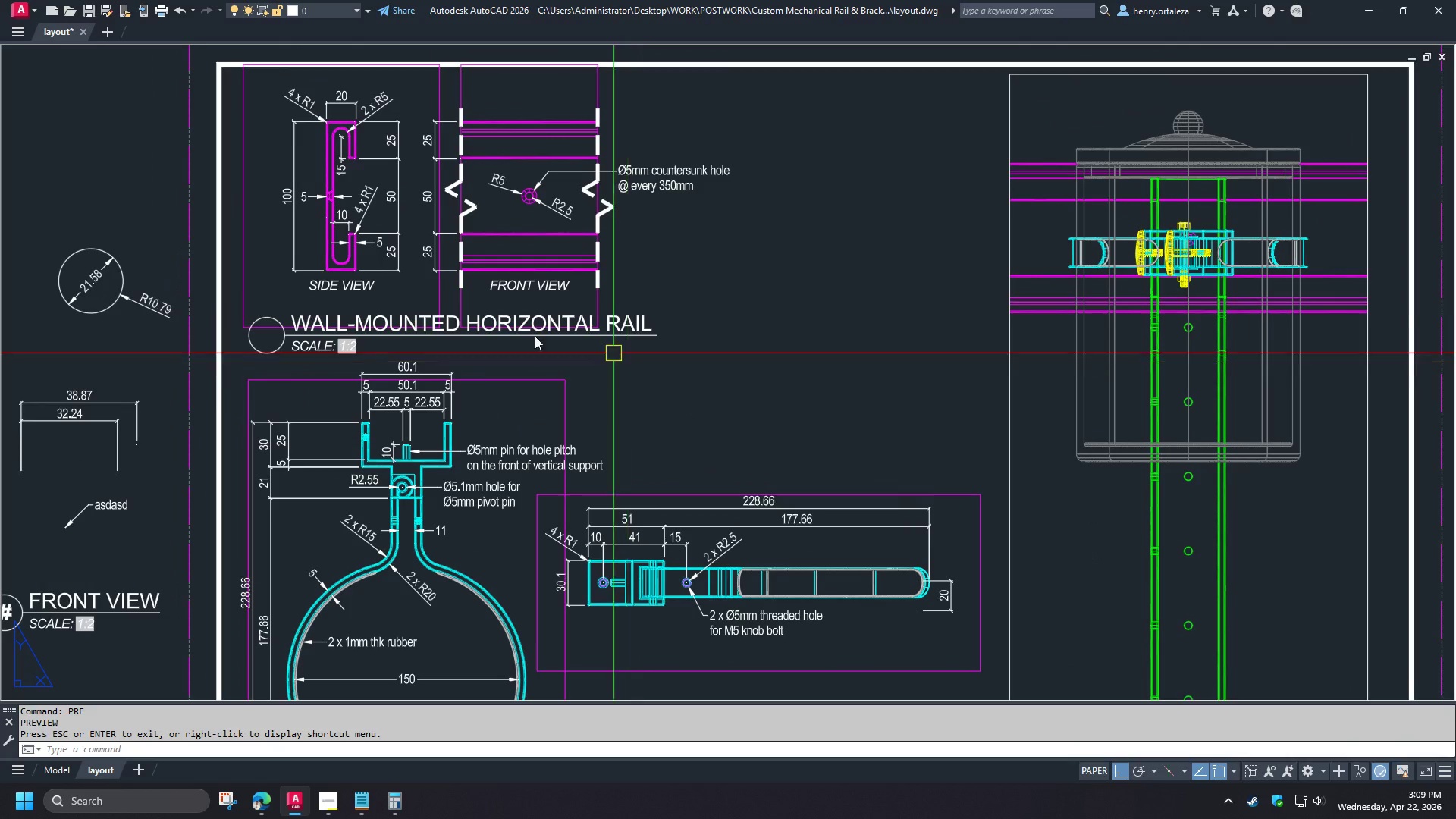 
key(Shift+ShiftLeft)
 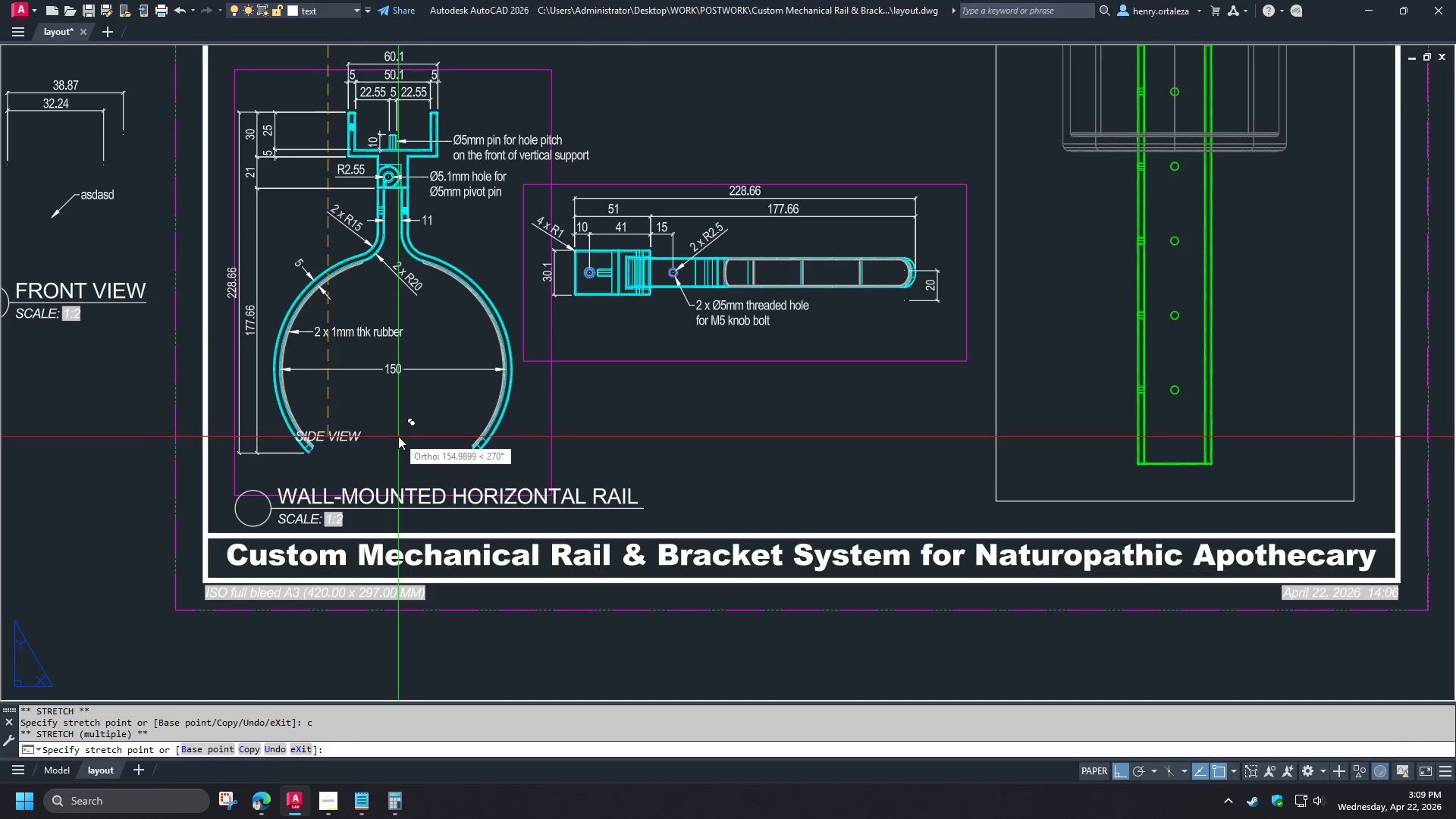 
right_click([398, 436])
 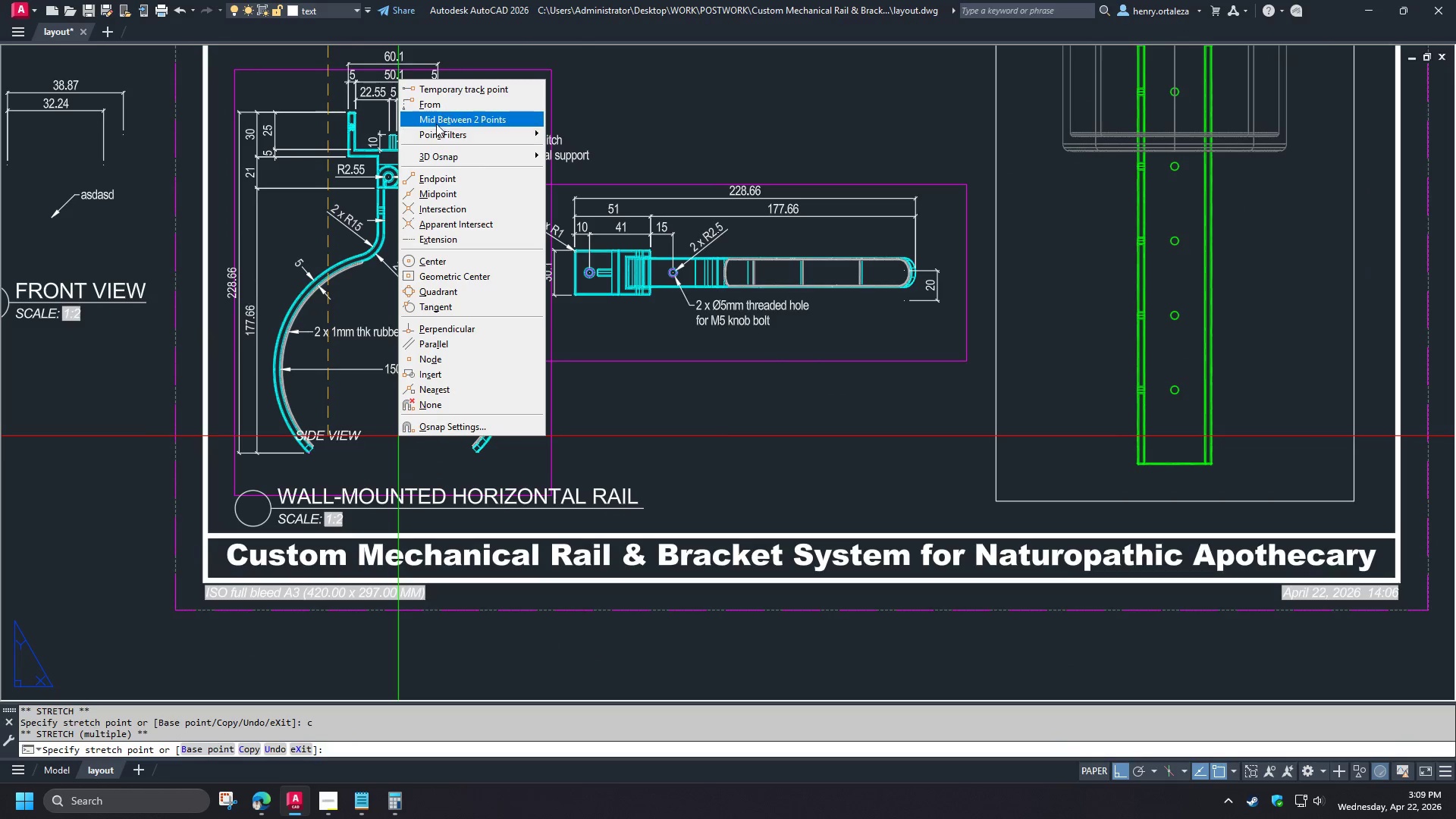 
left_click([436, 110])
 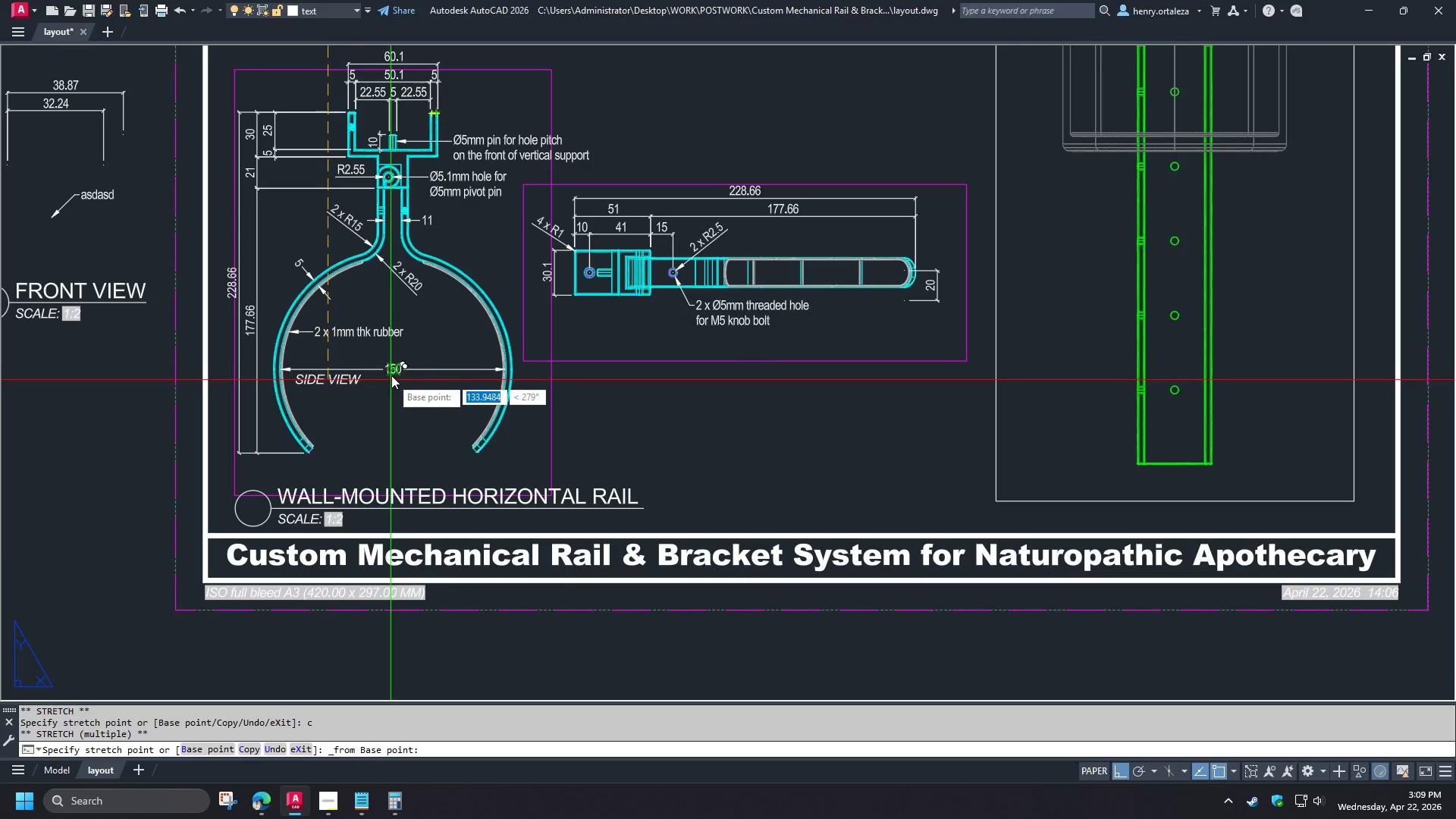 
left_click([392, 375])
 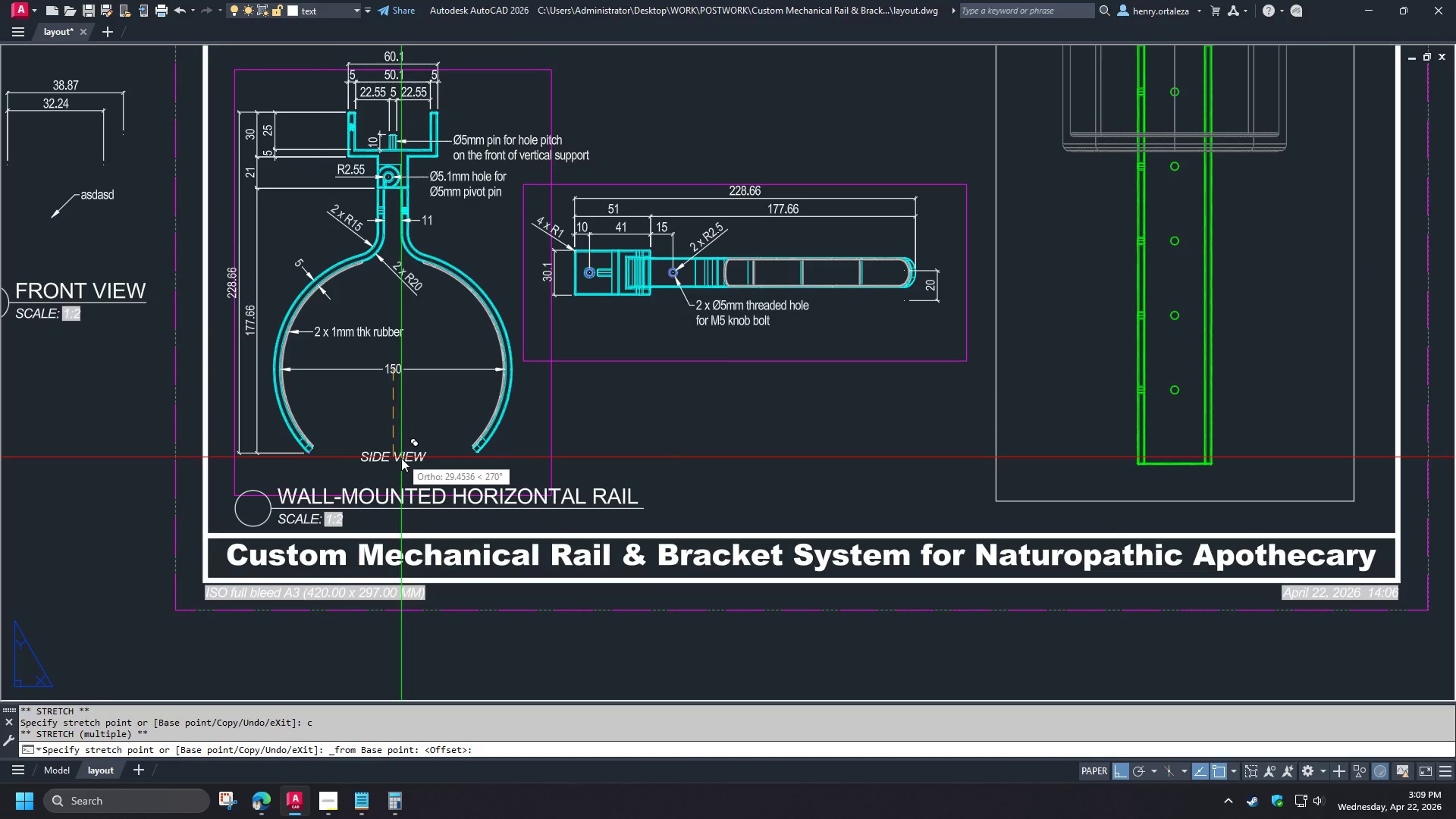 
left_click([401, 461])
 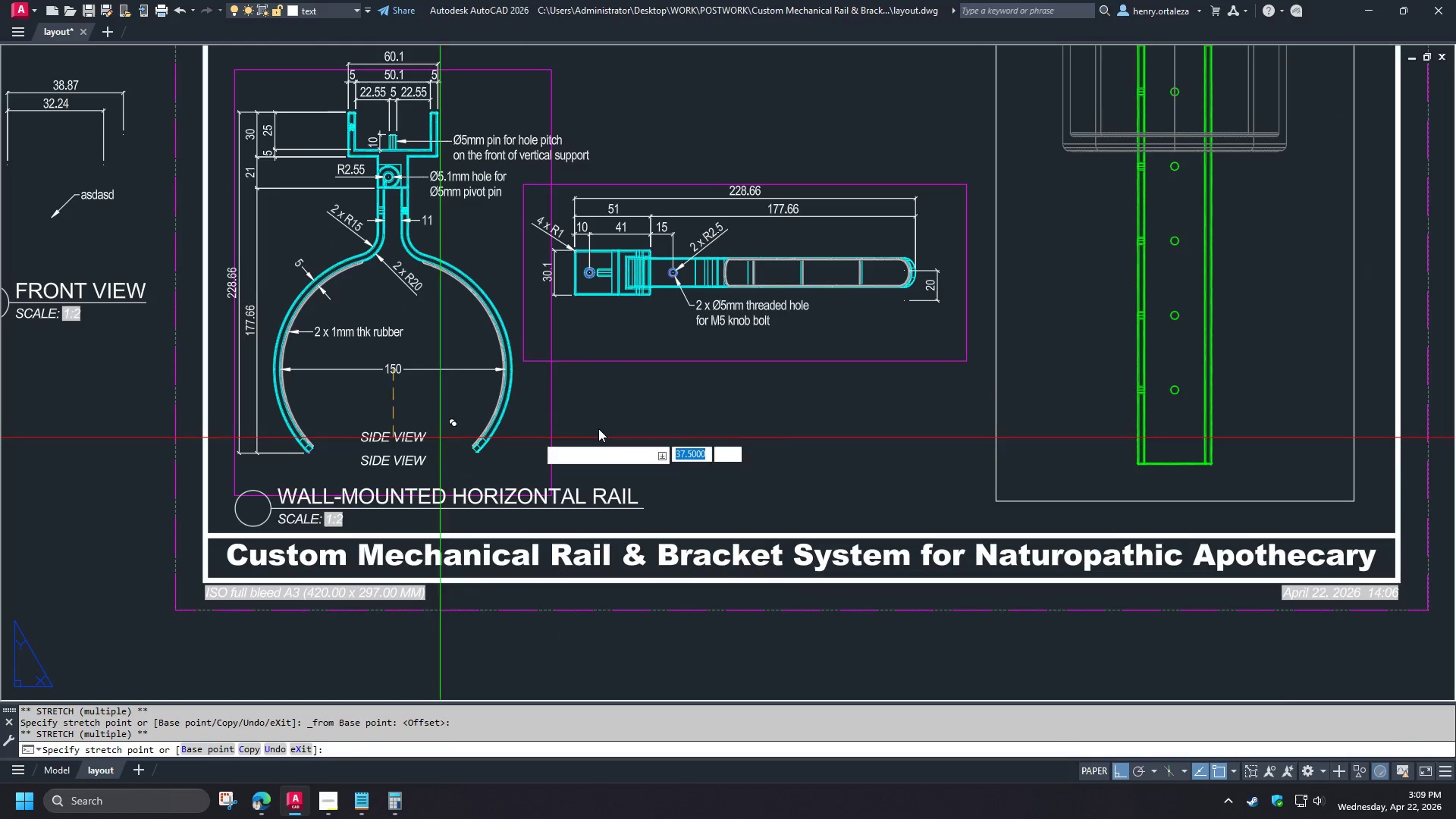 
key(Shift+ShiftLeft)
 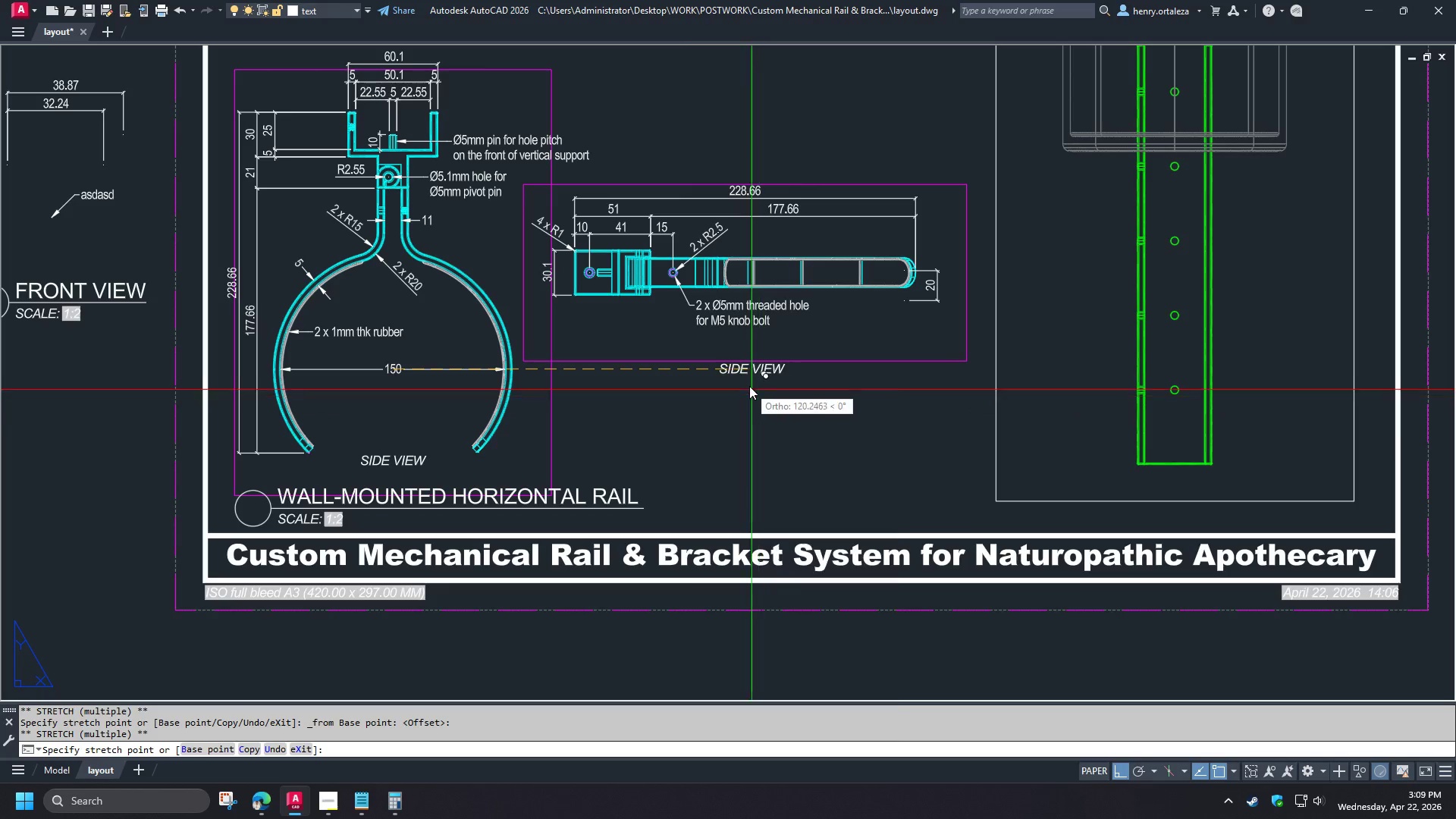 
right_click([749, 386])
 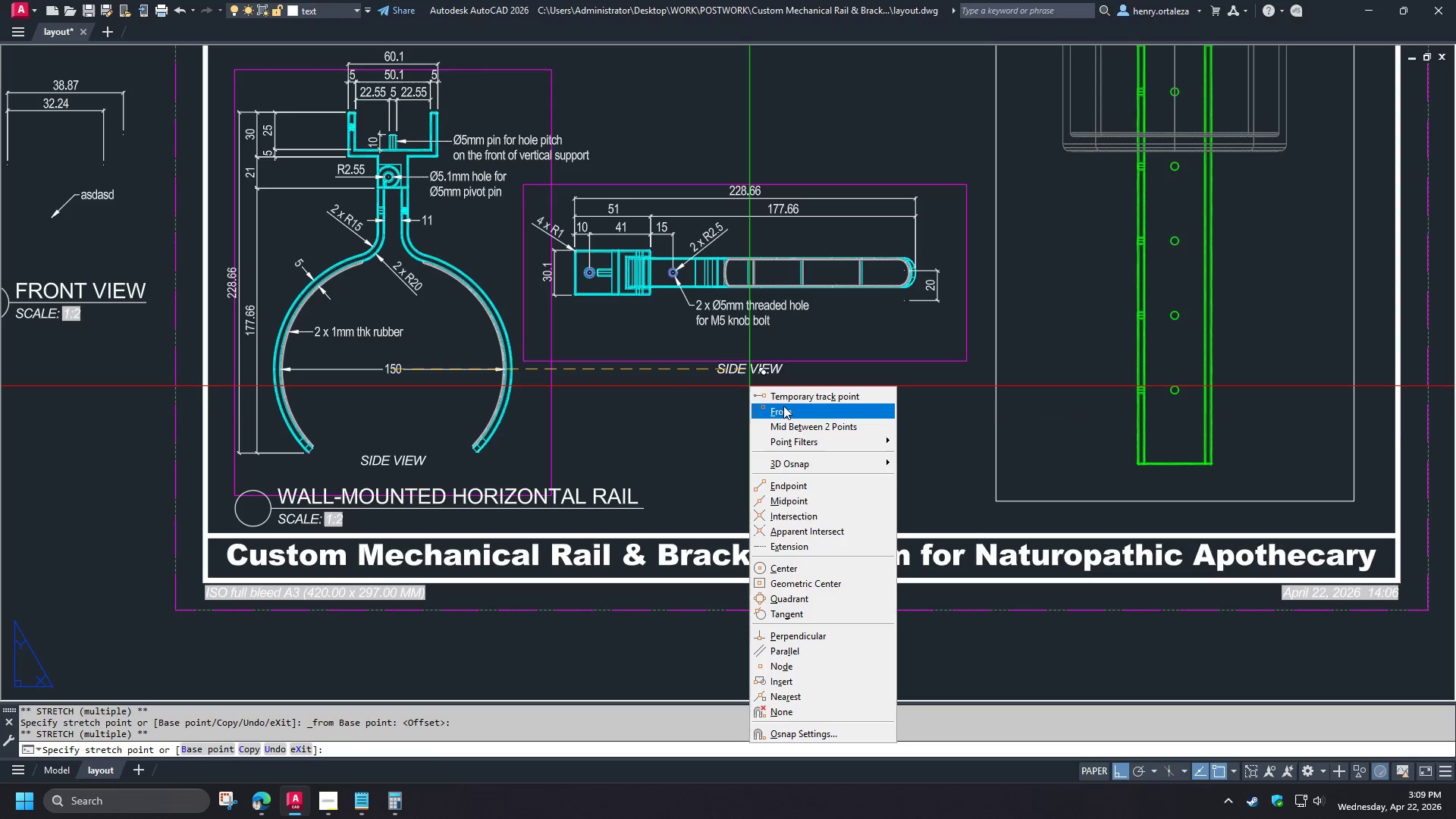 
left_click([783, 407])
 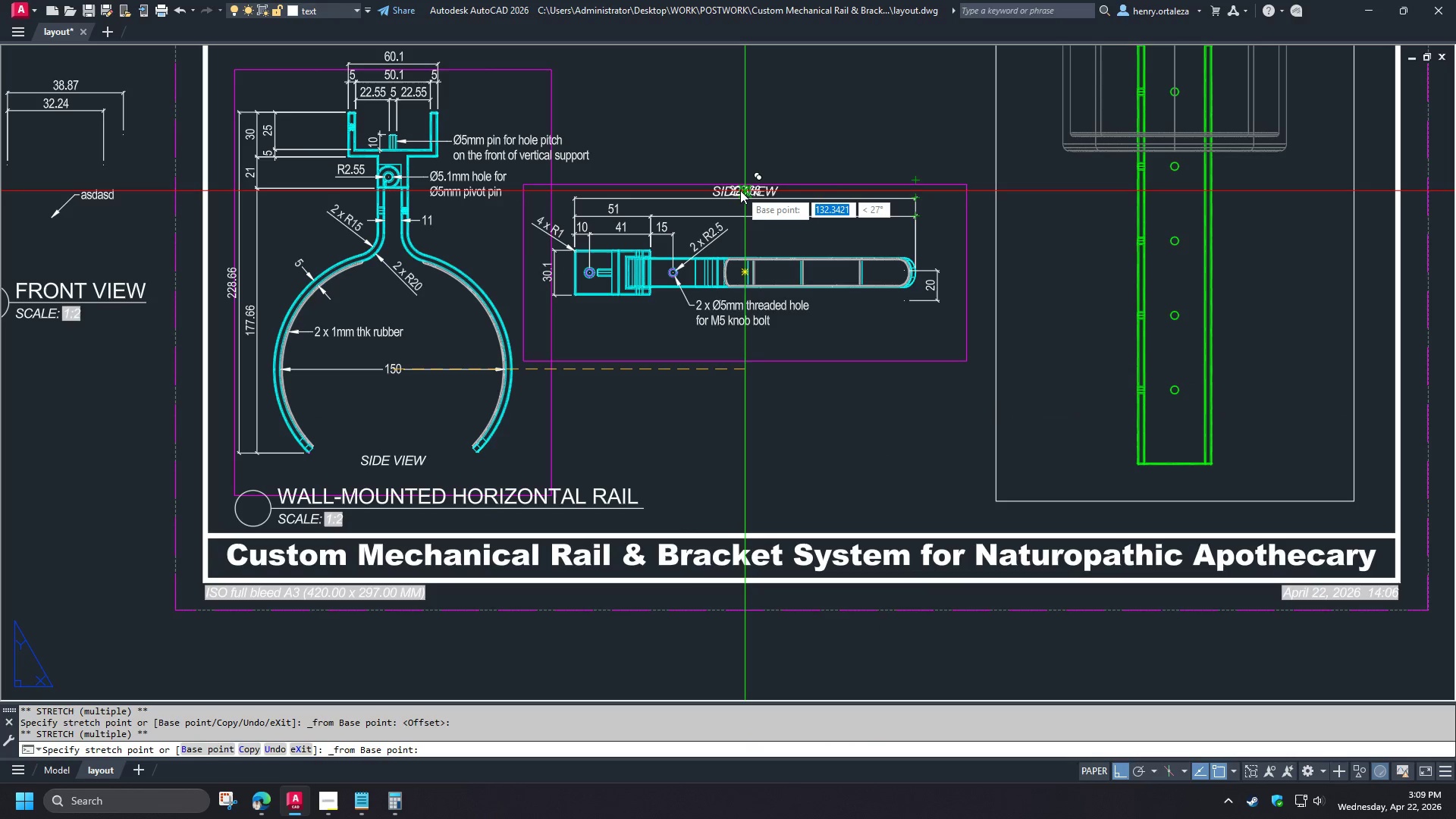 
left_click([740, 190])
 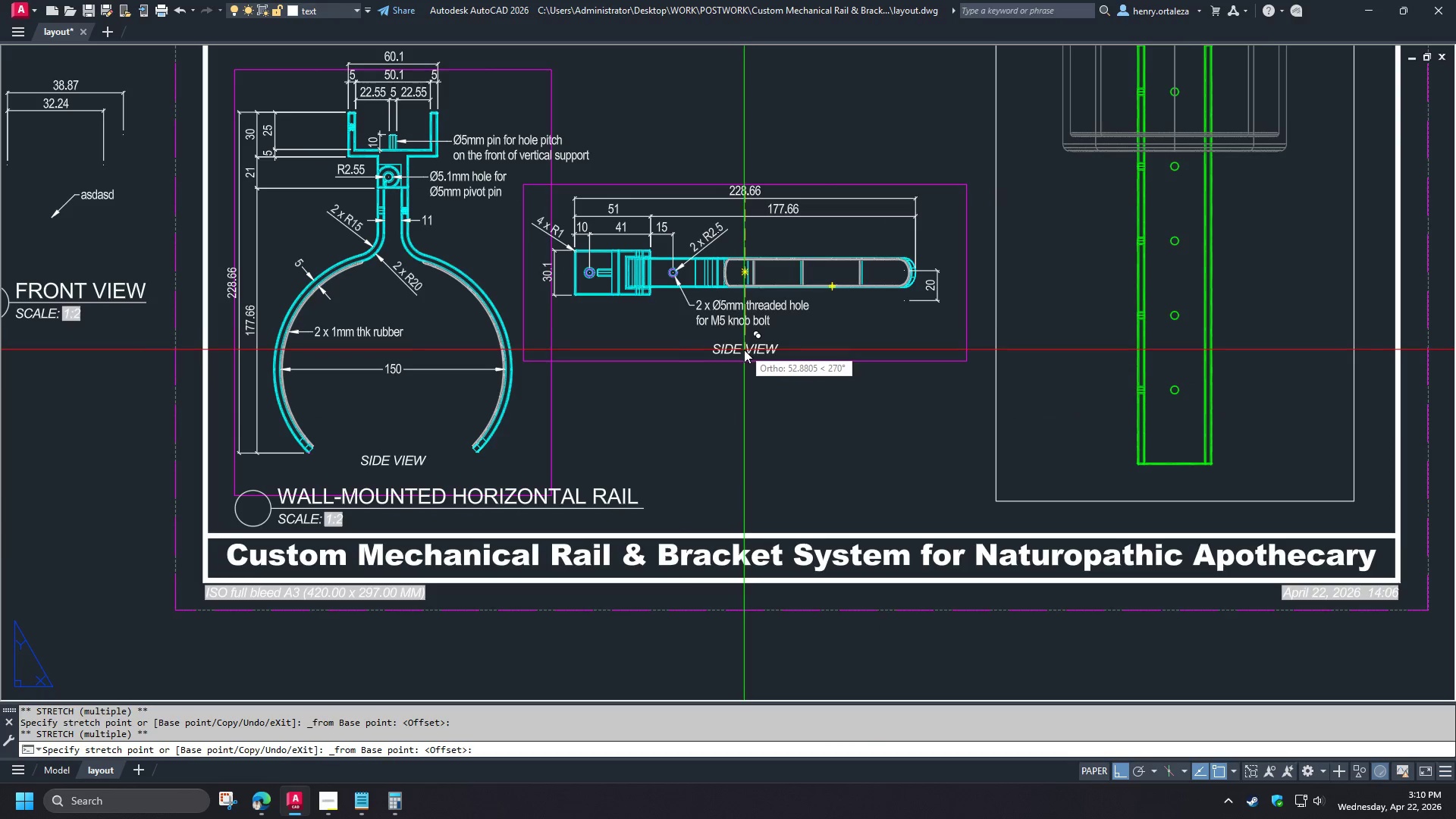 
left_click([744, 349])
 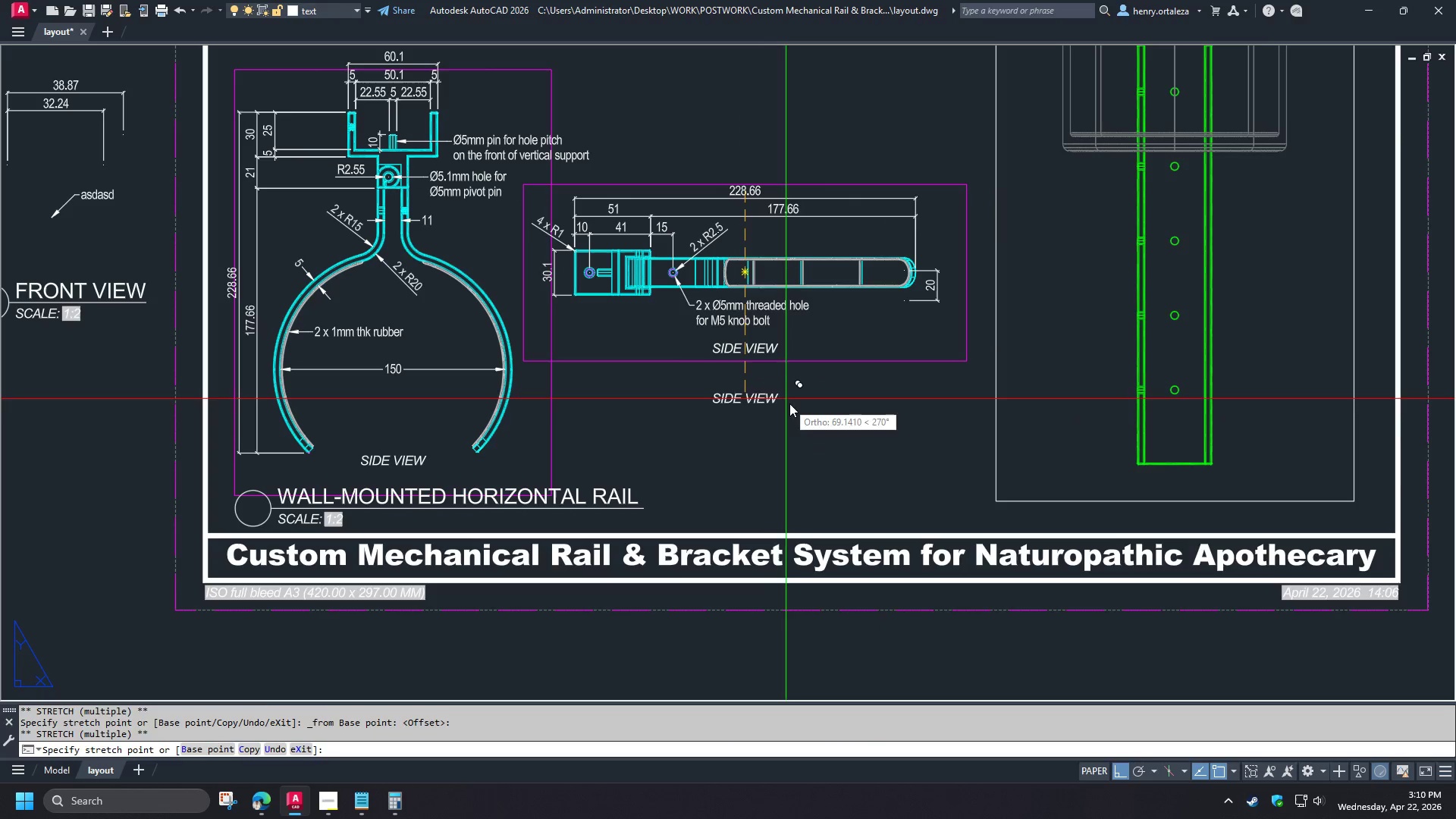 
key(Escape)
 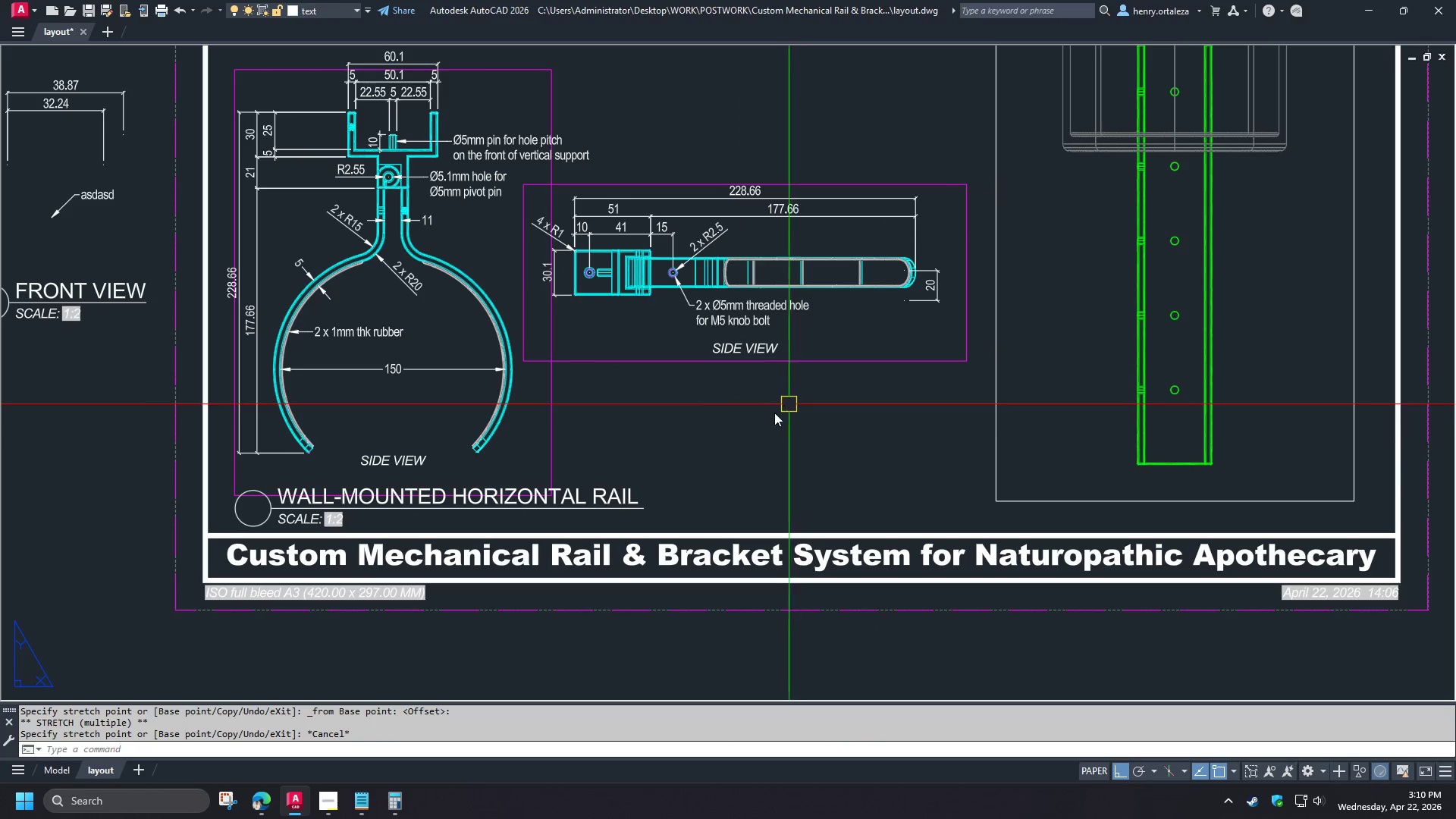 
key(Escape)
 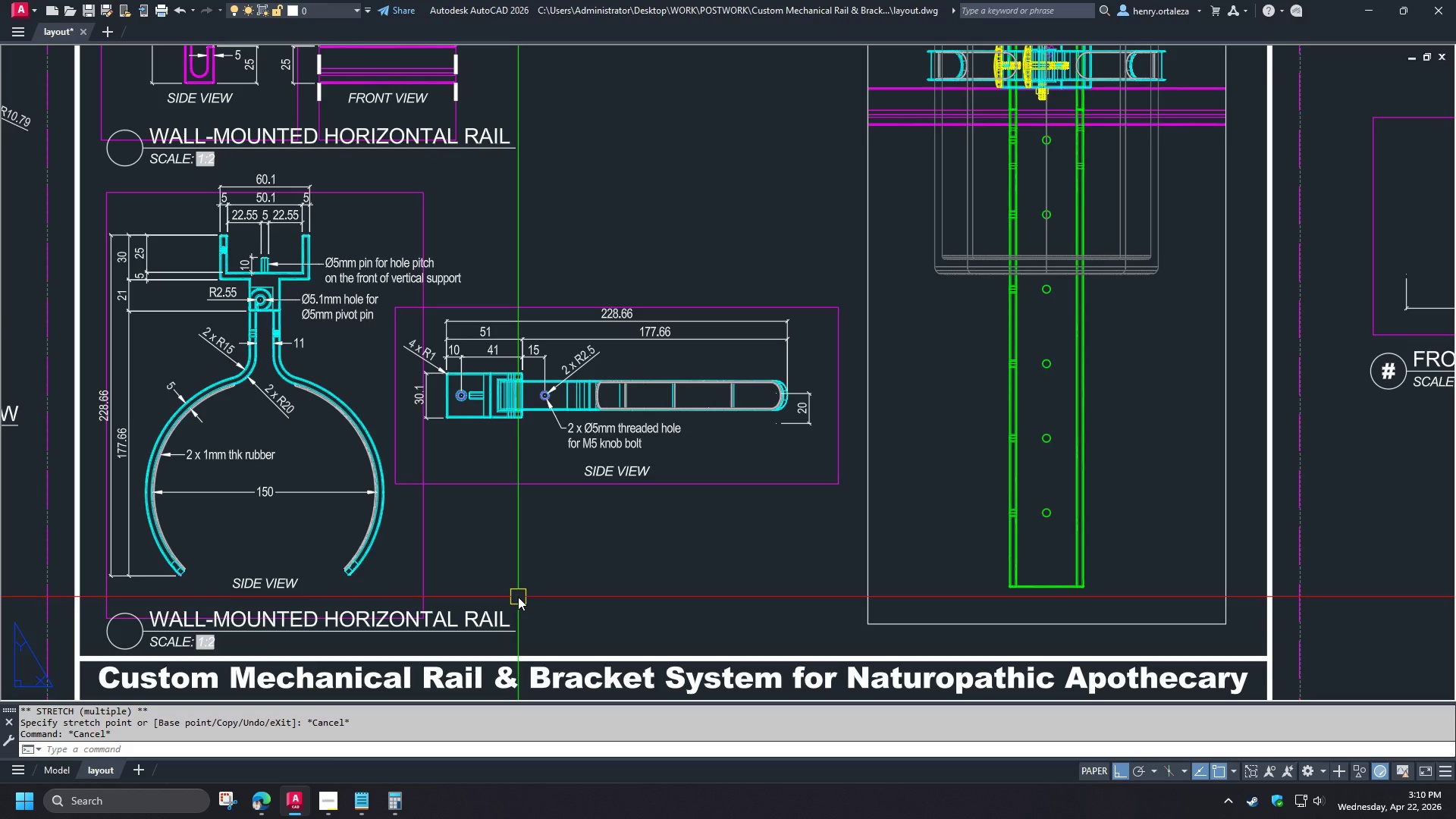 
wait(14.02)
 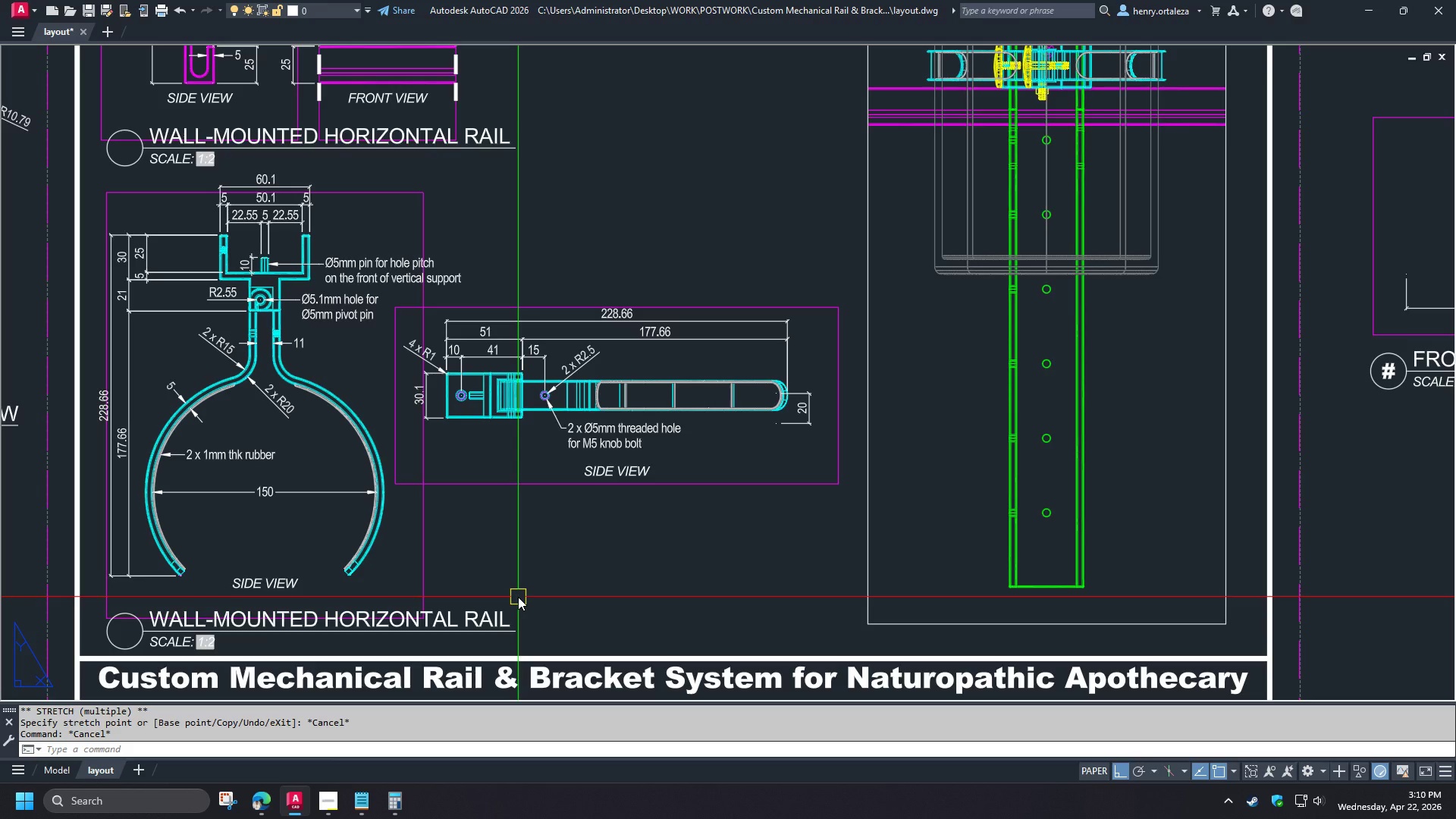 
double_click([597, 471])
 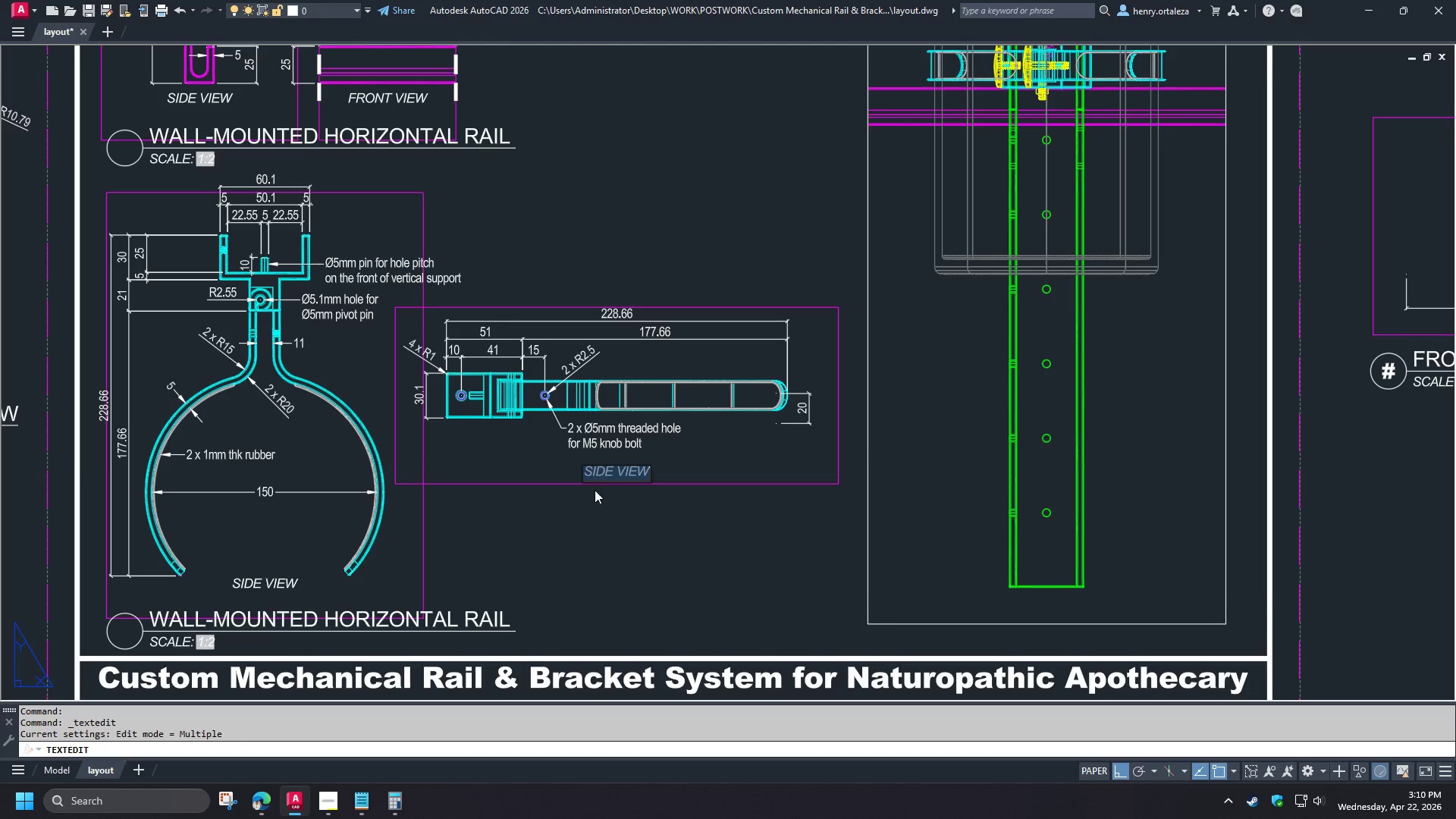 
left_click([592, 503])
 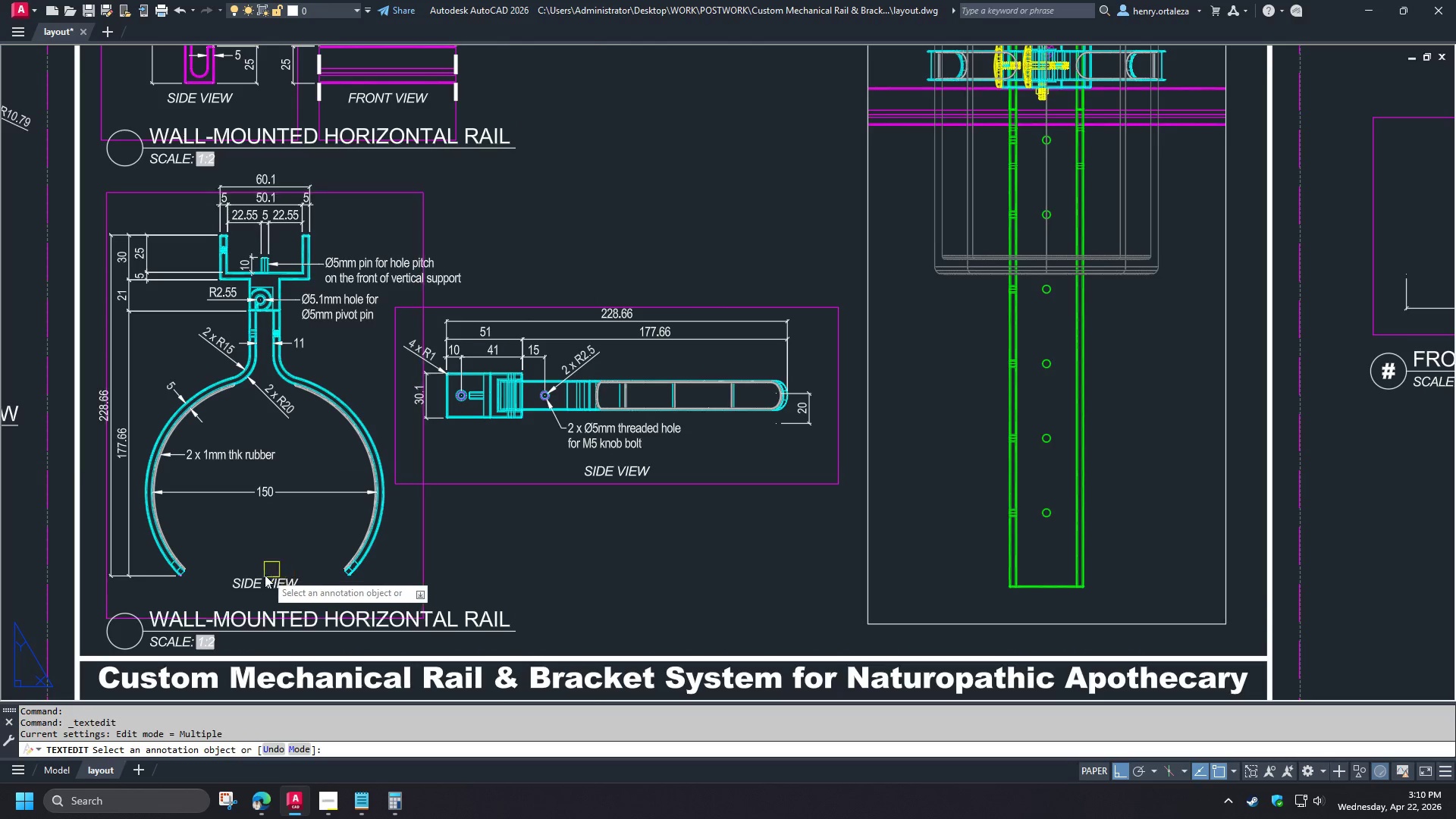 
left_click([256, 582])
 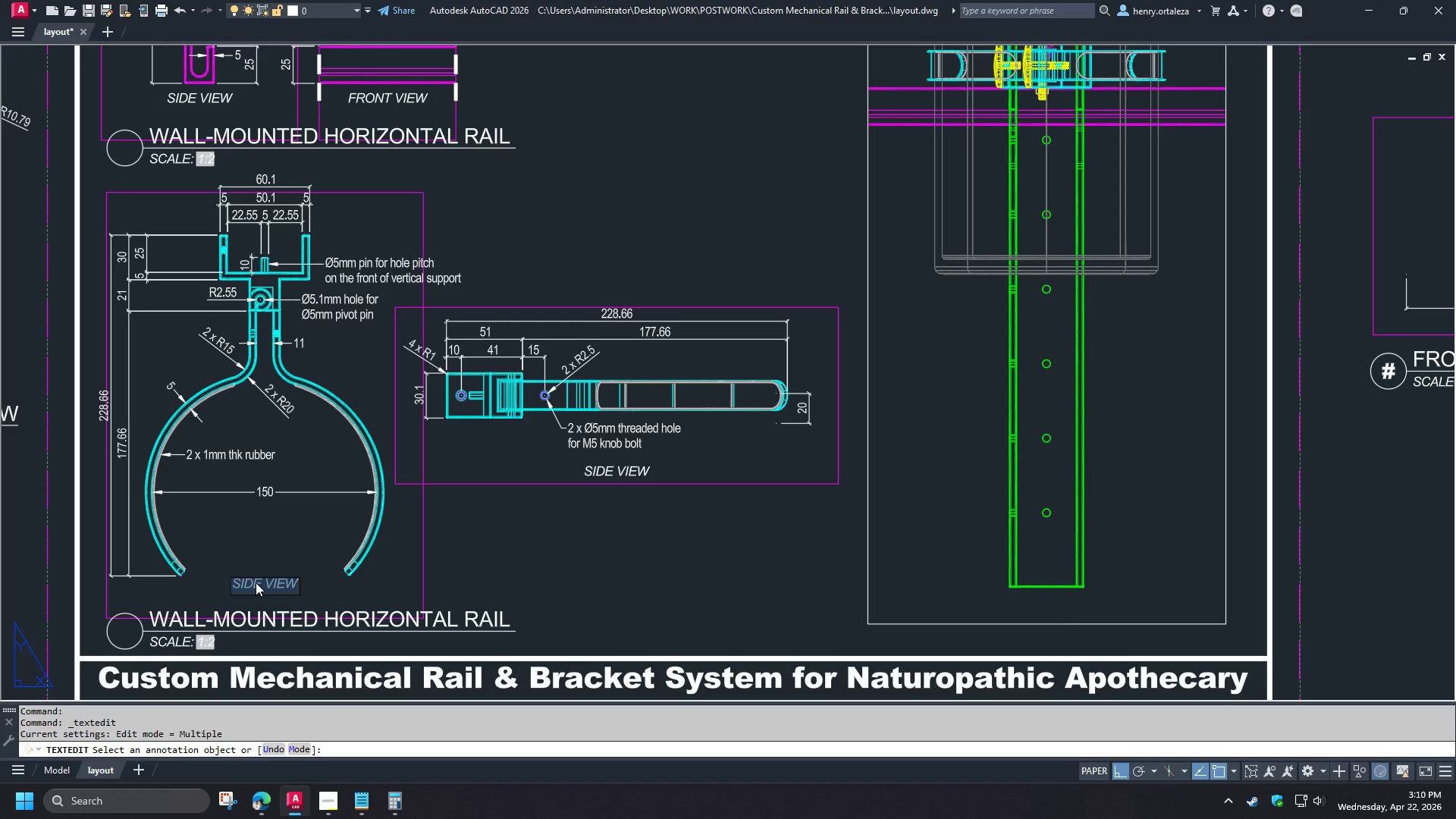 
type(TOP VIEW)
 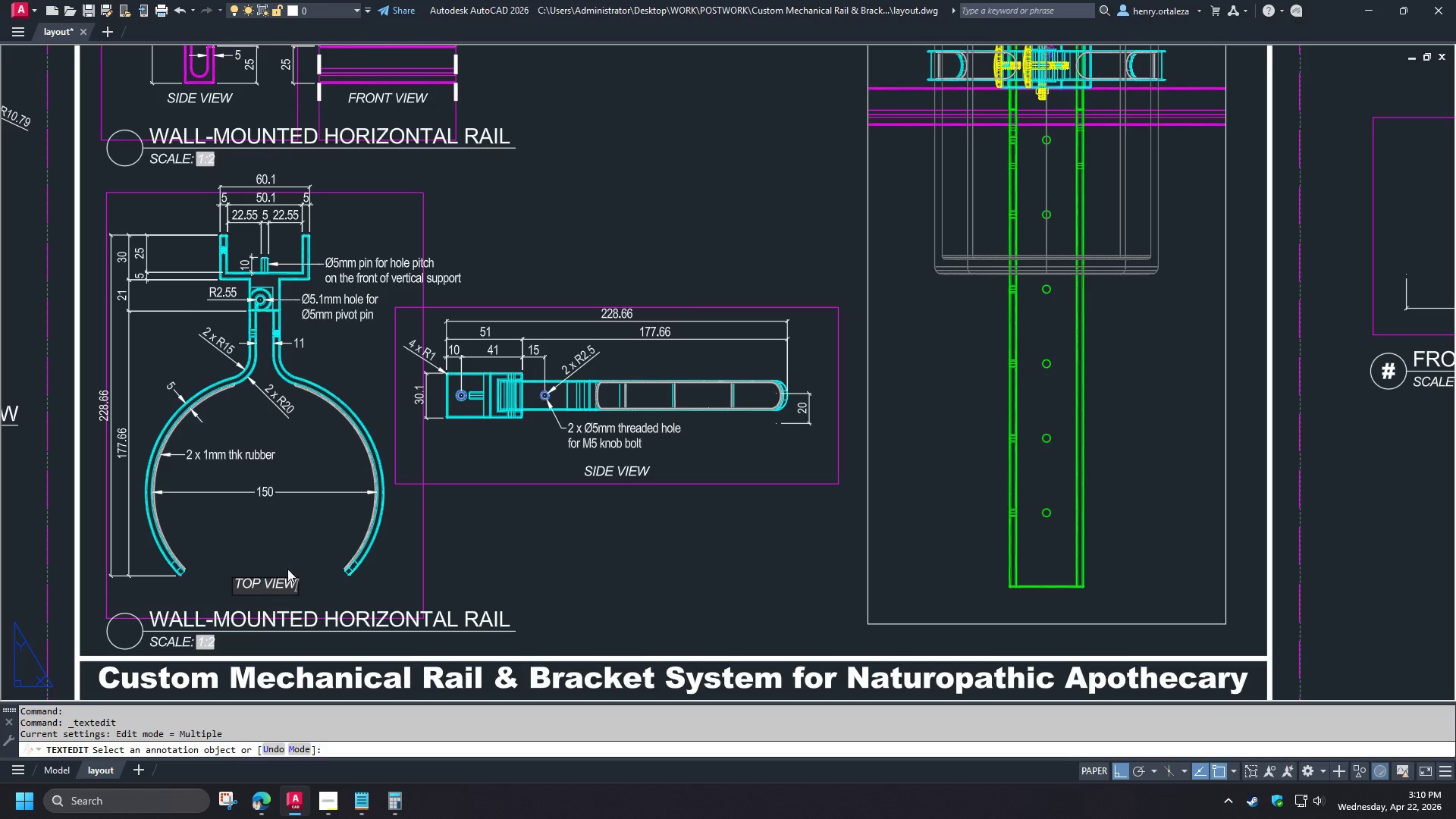 
left_click([283, 522])
 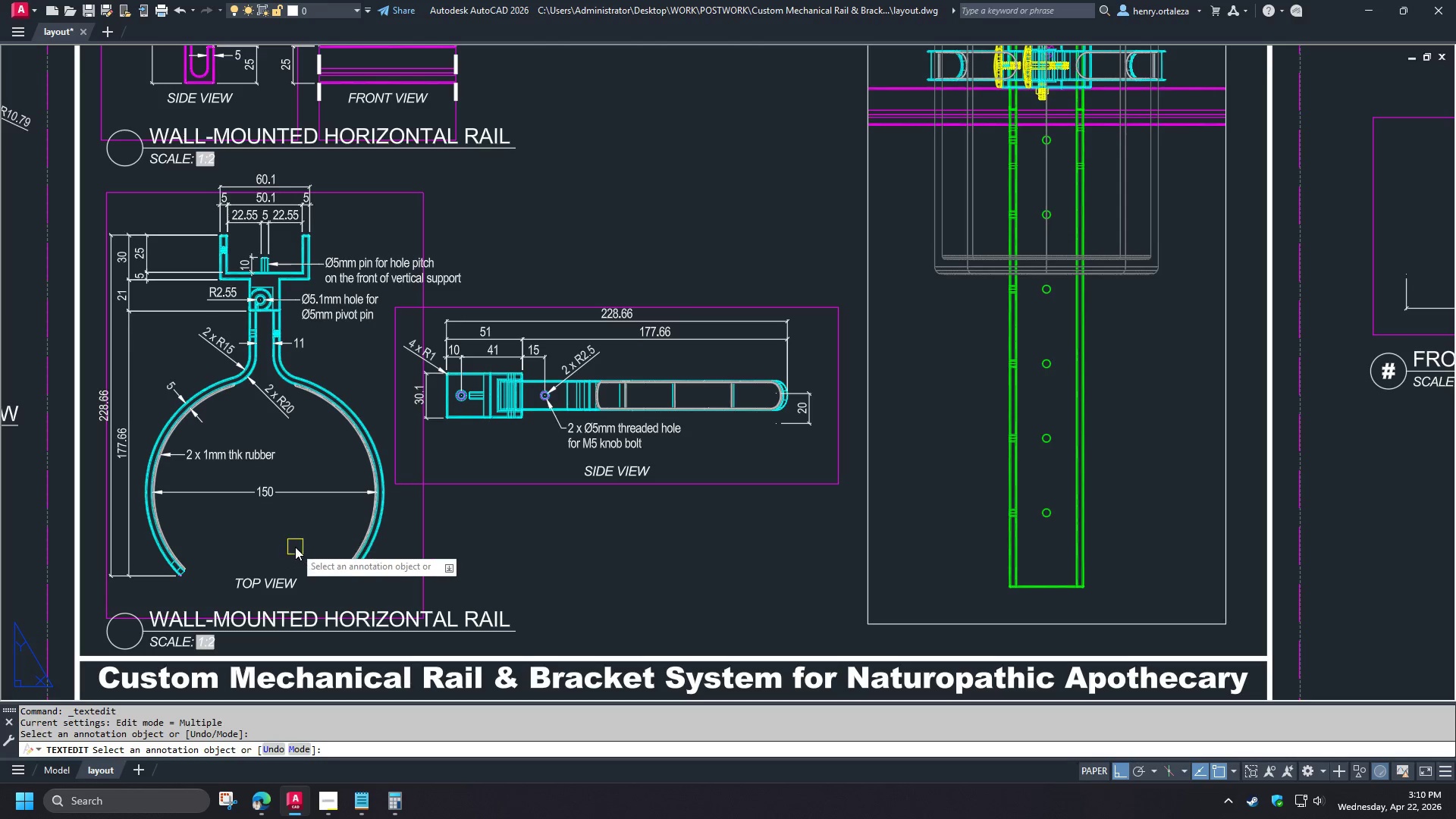 
key(Space)
 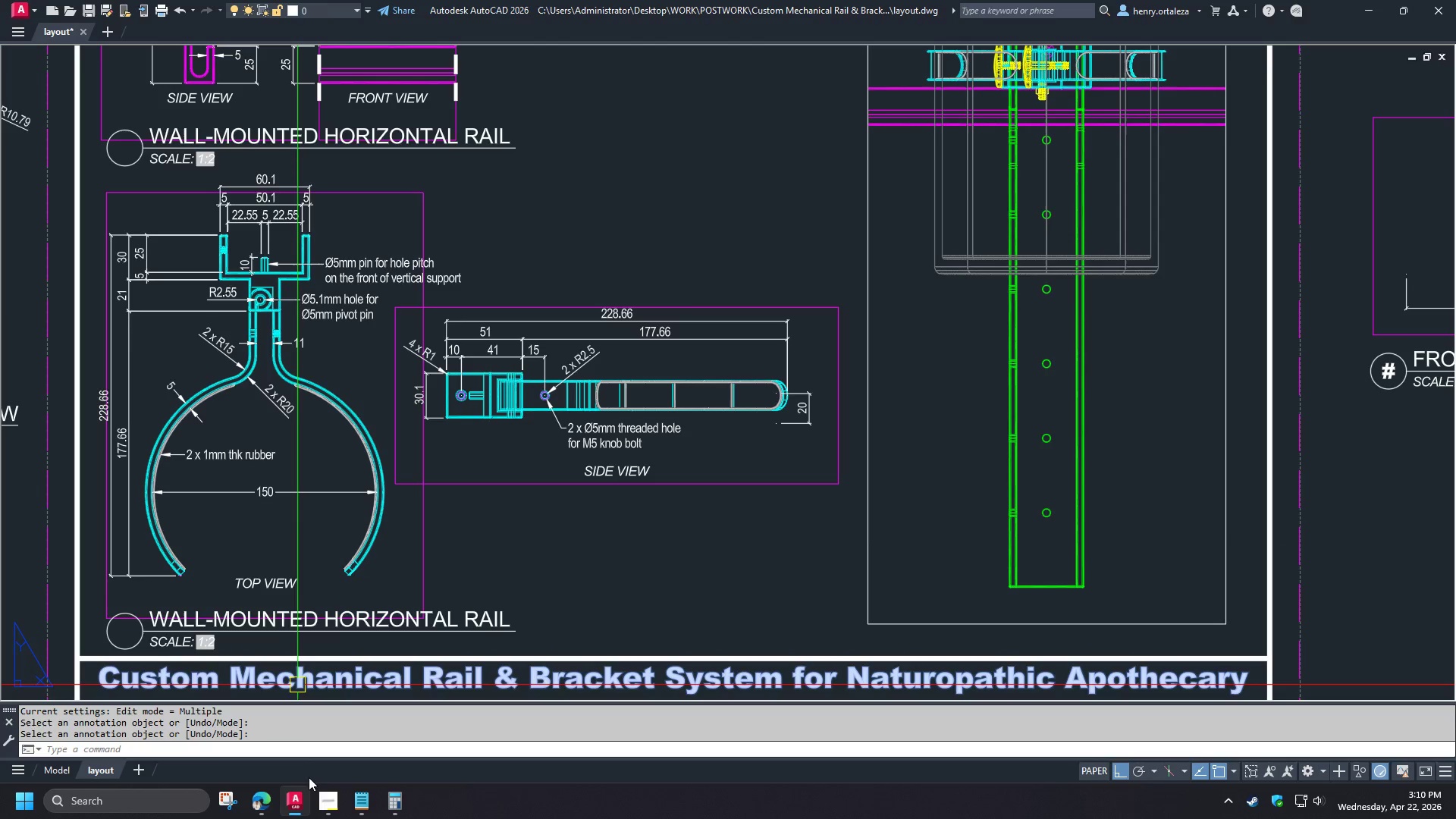 
left_click([325, 793])
 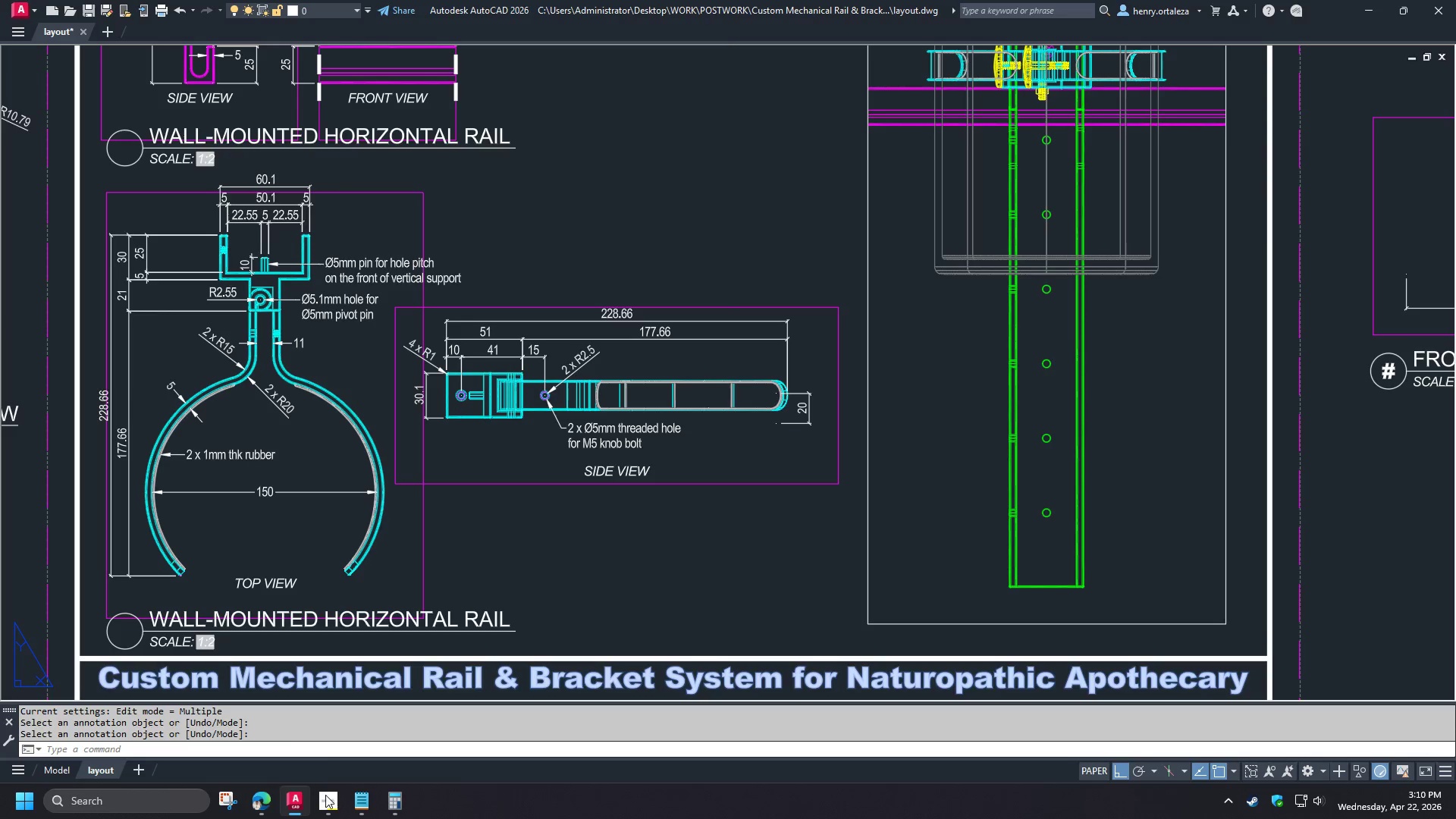 
triple_click([325, 795])